 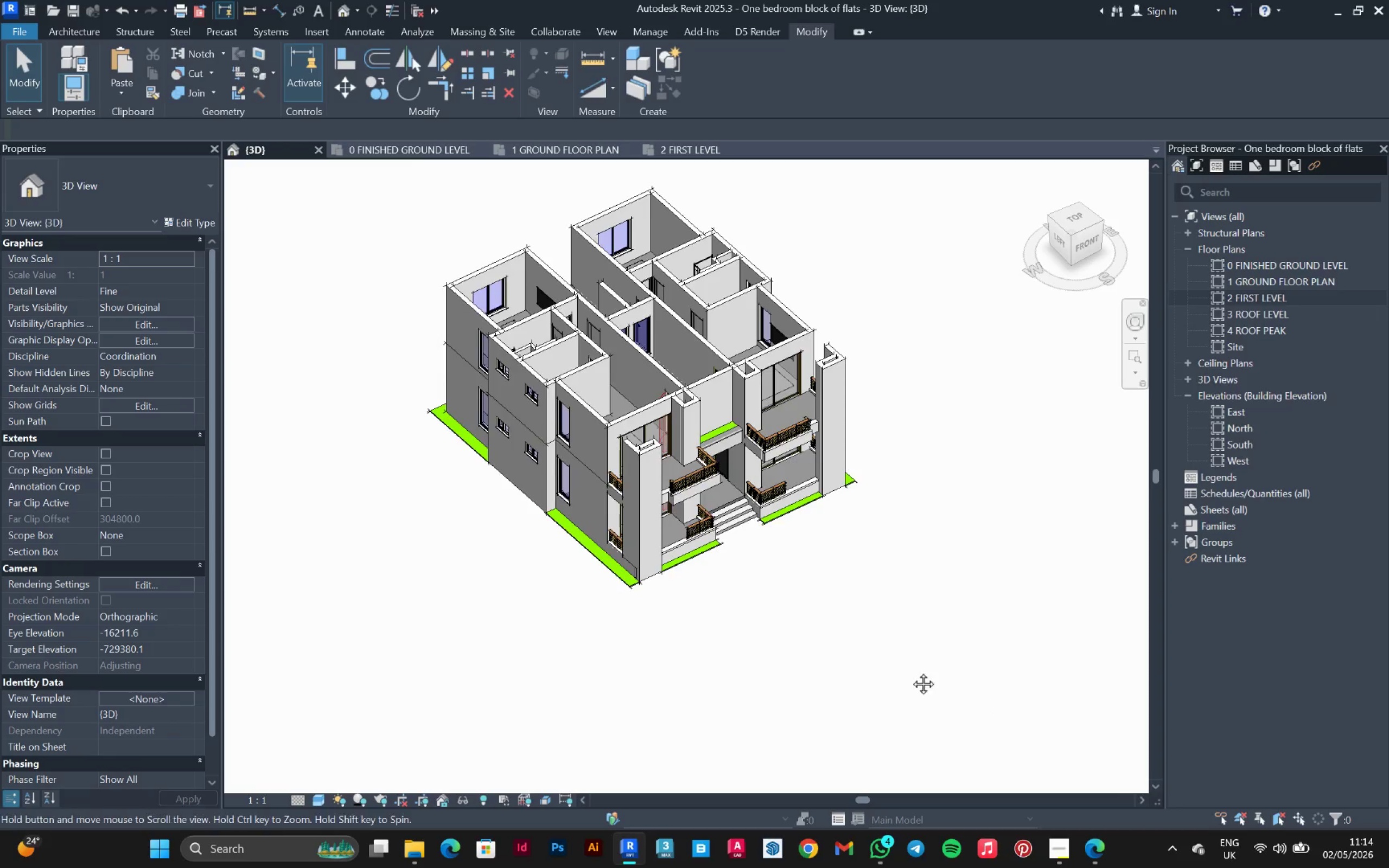 
scroll: coordinate [1010, 584], scroll_direction: up, amount: 1.0
 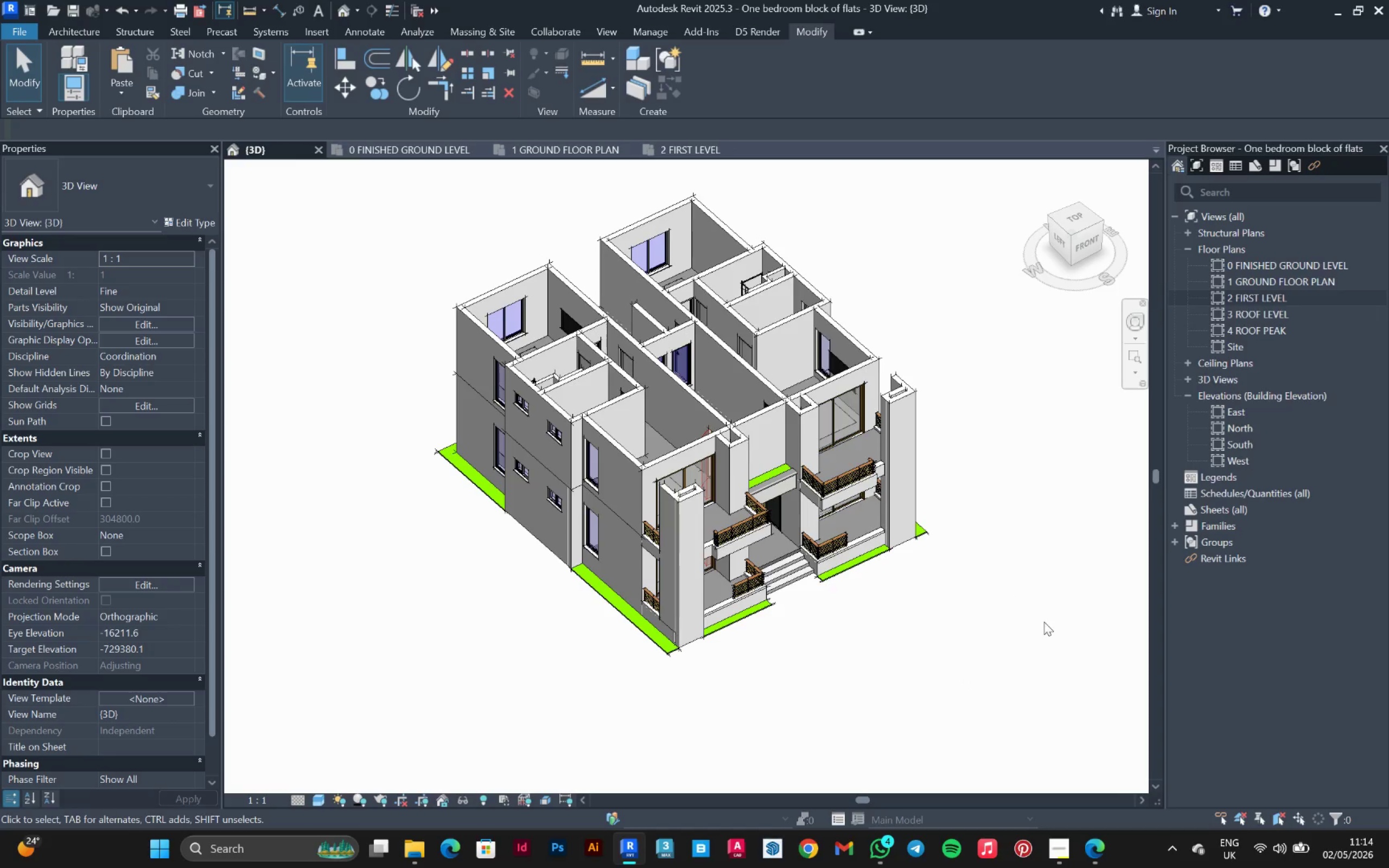 
left_click([401, 148])
 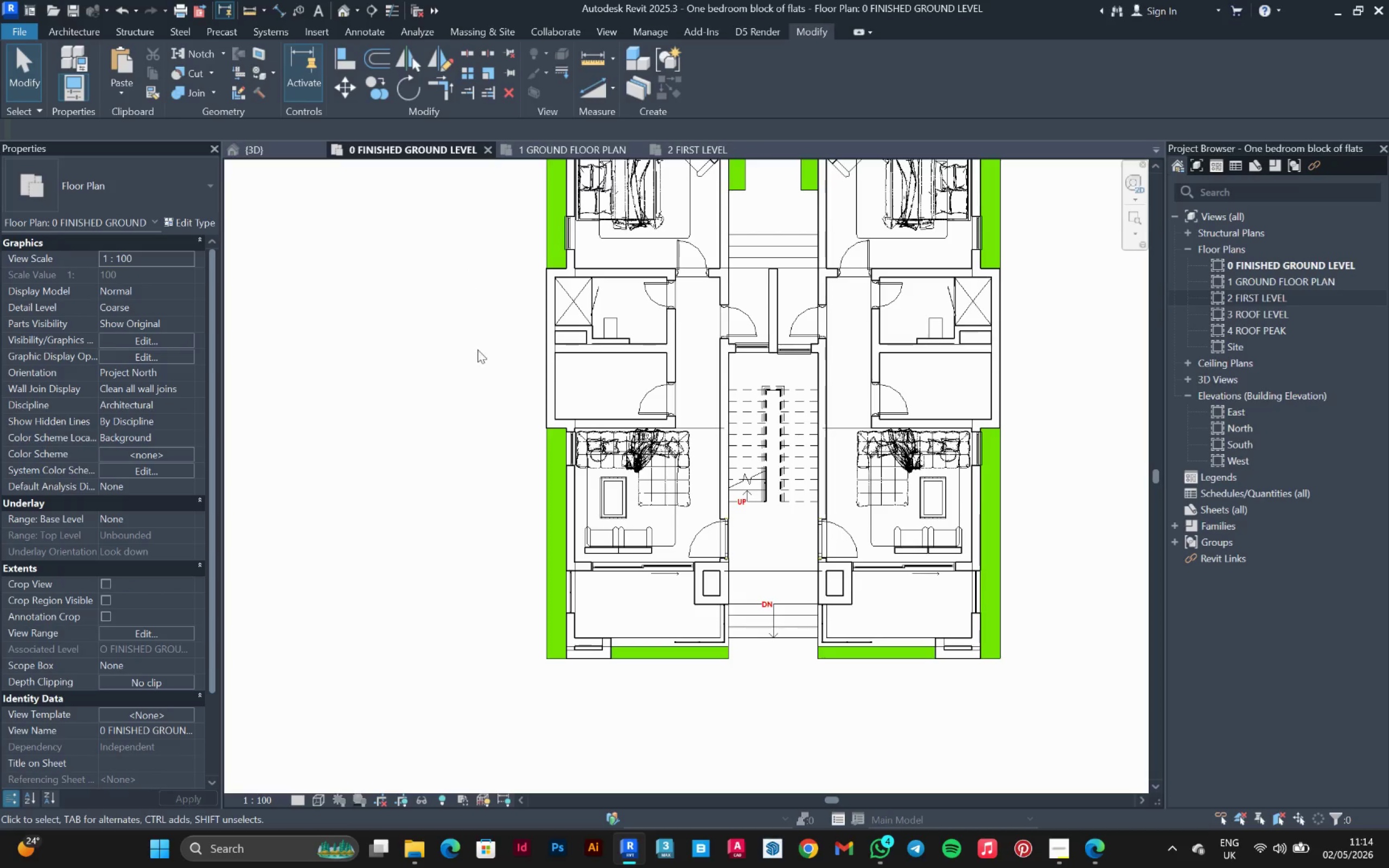 
scroll: coordinate [461, 535], scroll_direction: down, amount: 8.0
 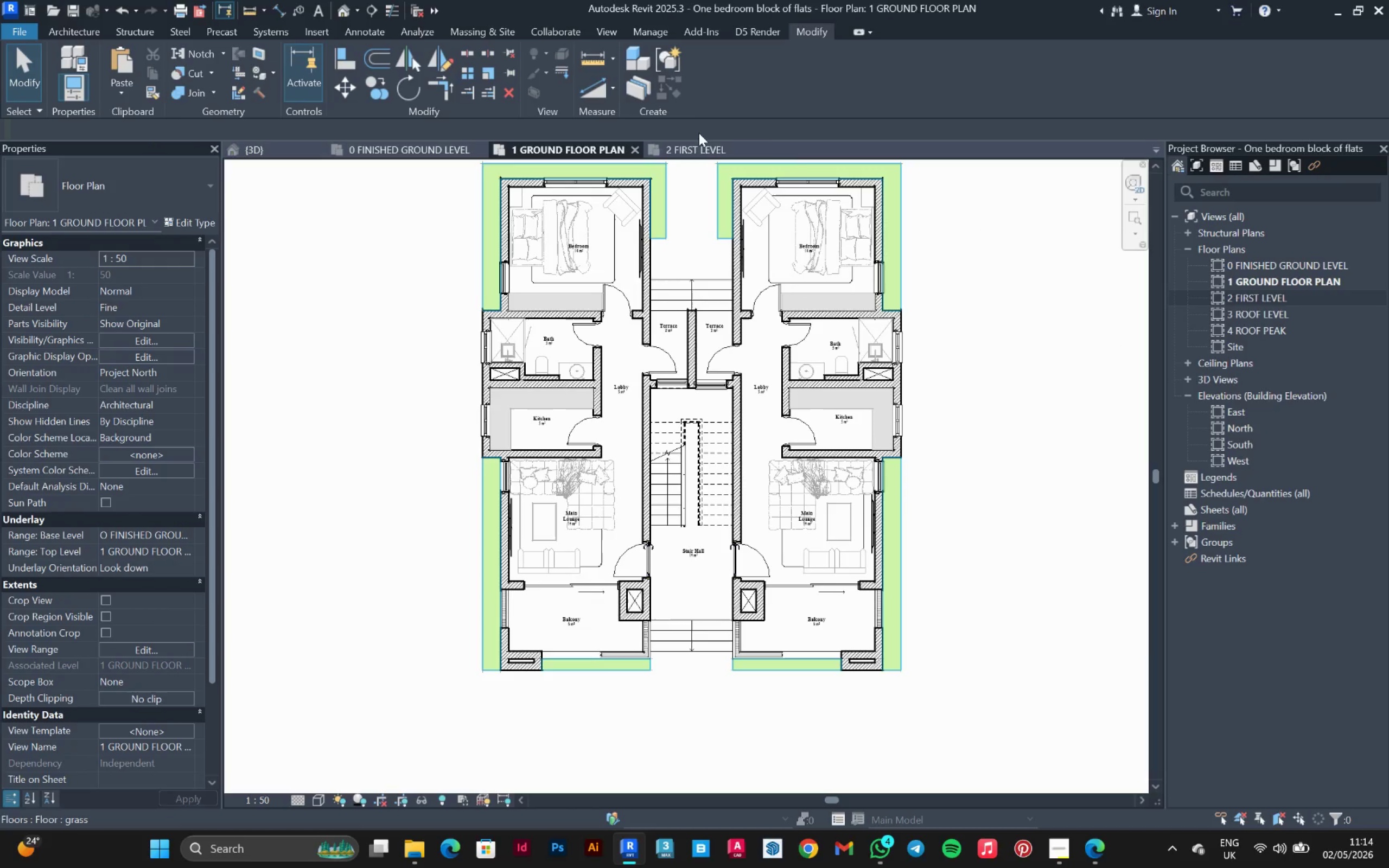 
left_click([698, 144])
 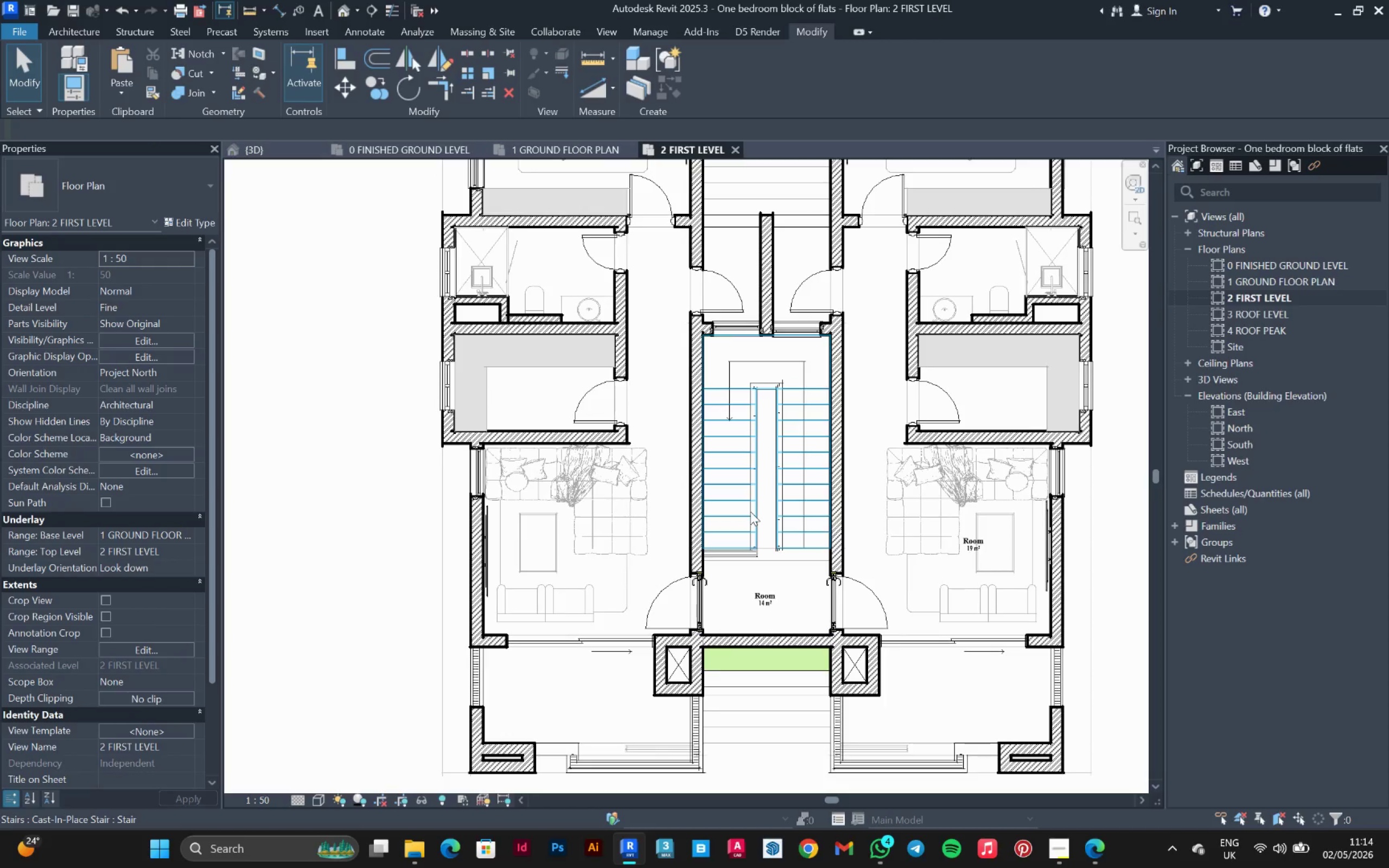 
scroll: coordinate [750, 512], scroll_direction: down, amount: 3.0
 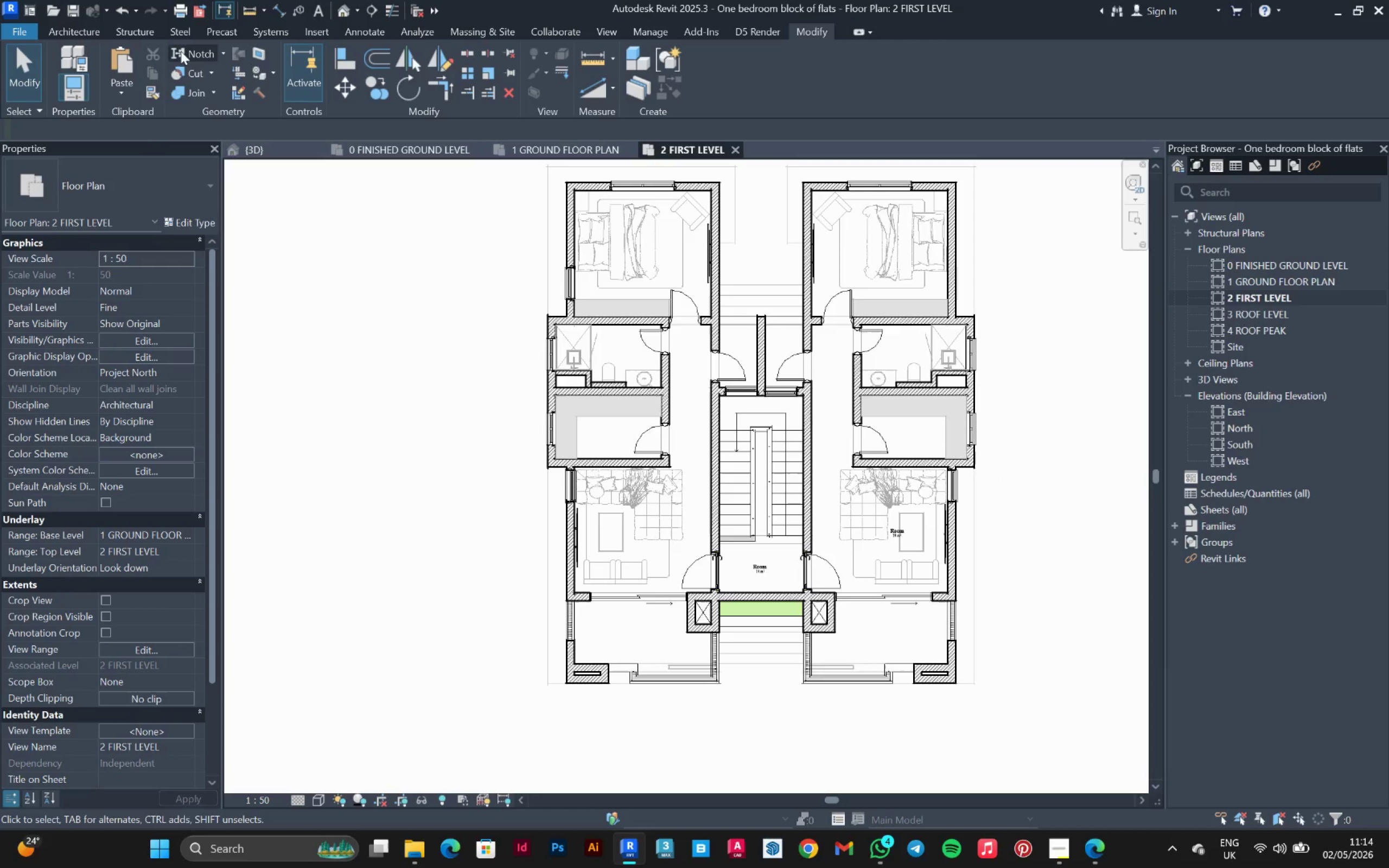 
left_click([85, 29])
 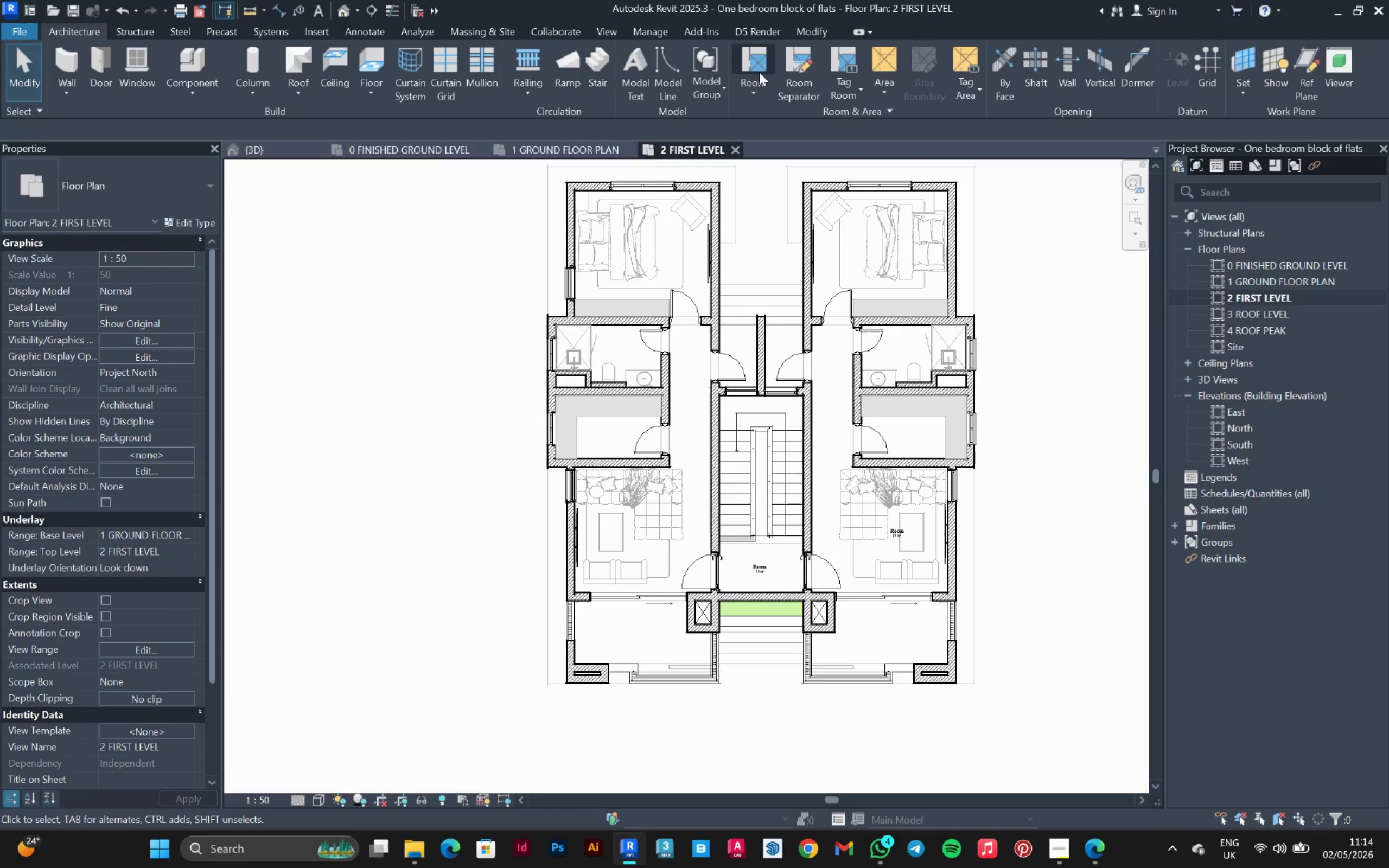 
left_click([759, 66])
 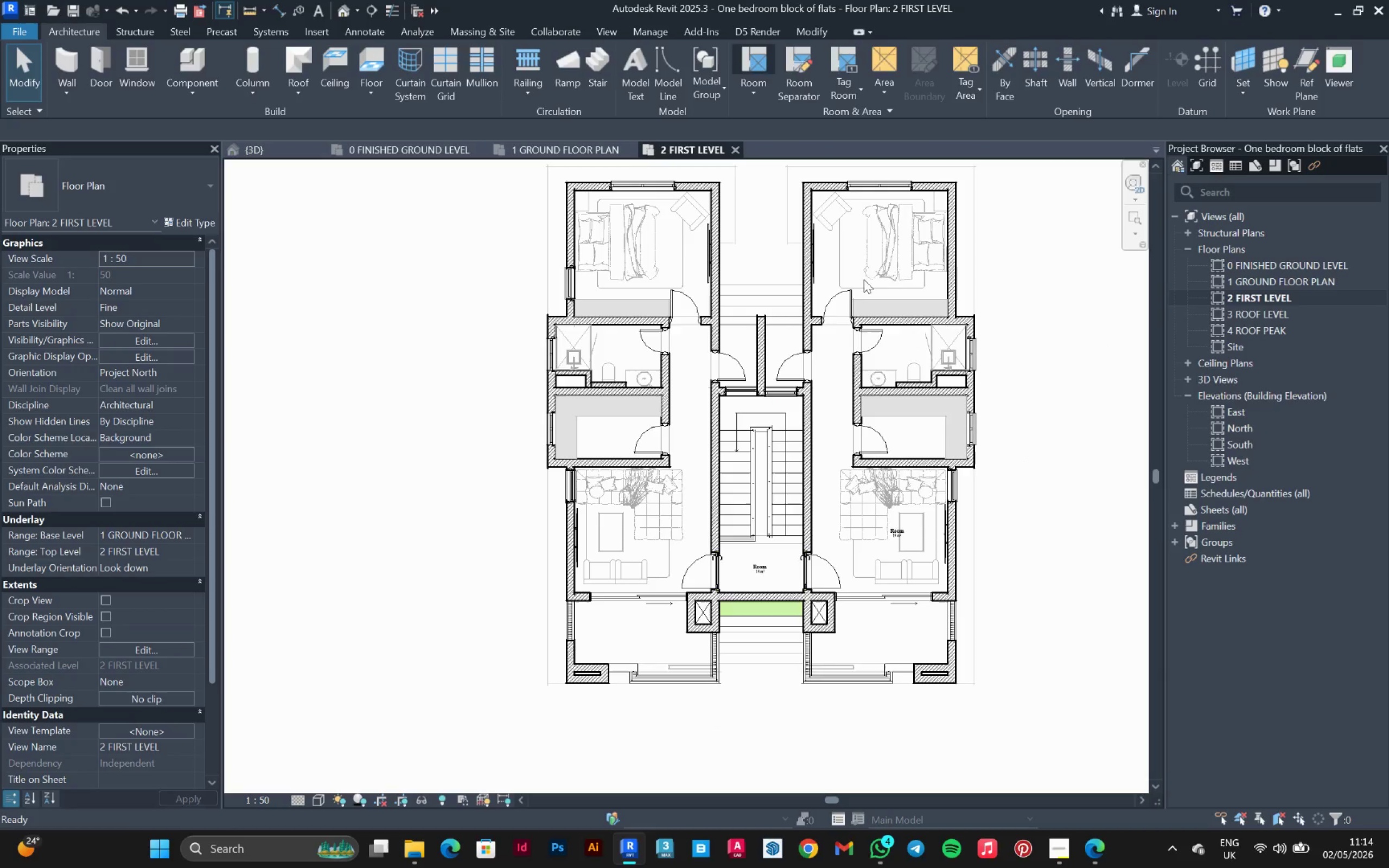 
scroll: coordinate [935, 428], scroll_direction: up, amount: 4.0
 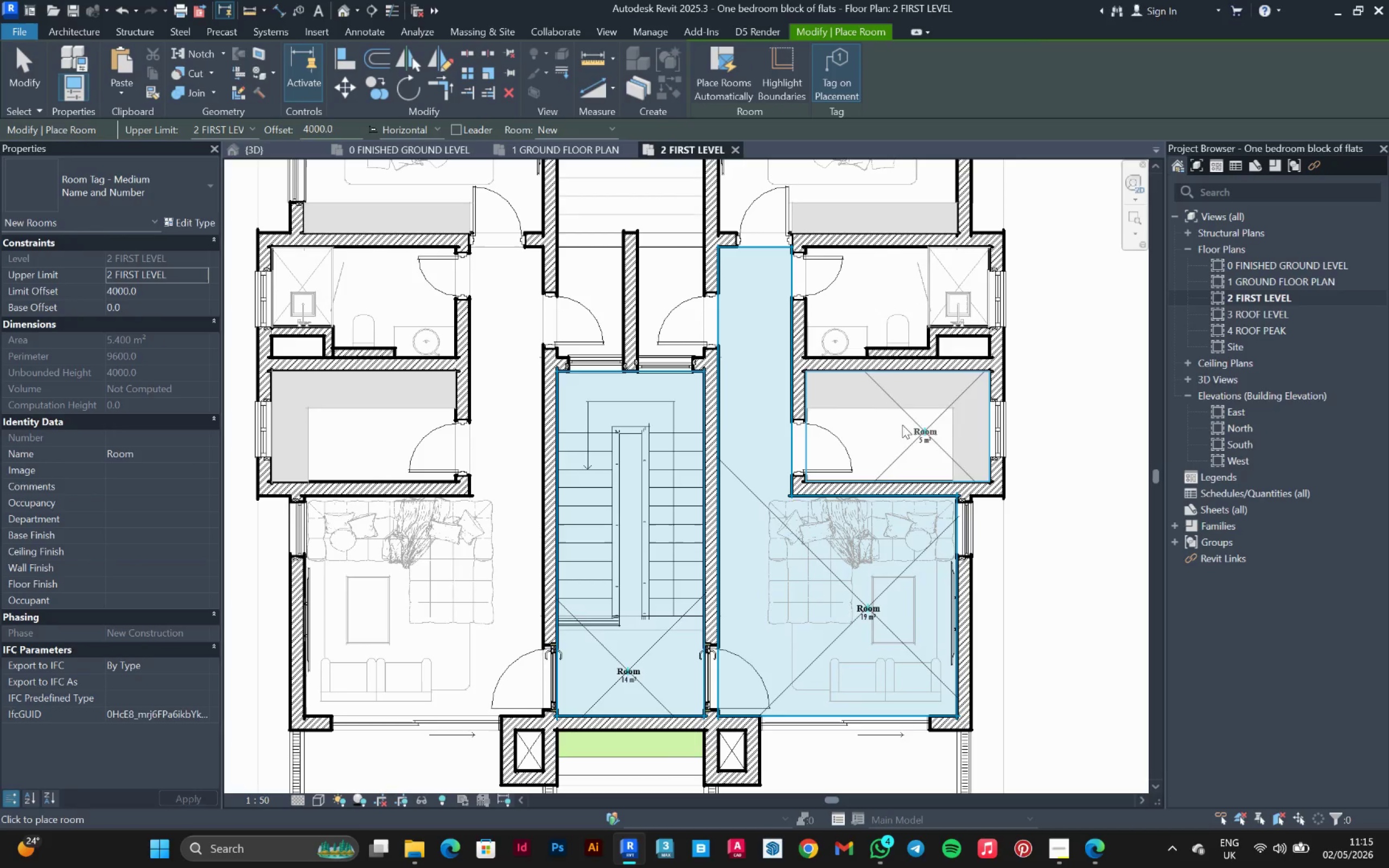 
key(Escape)
 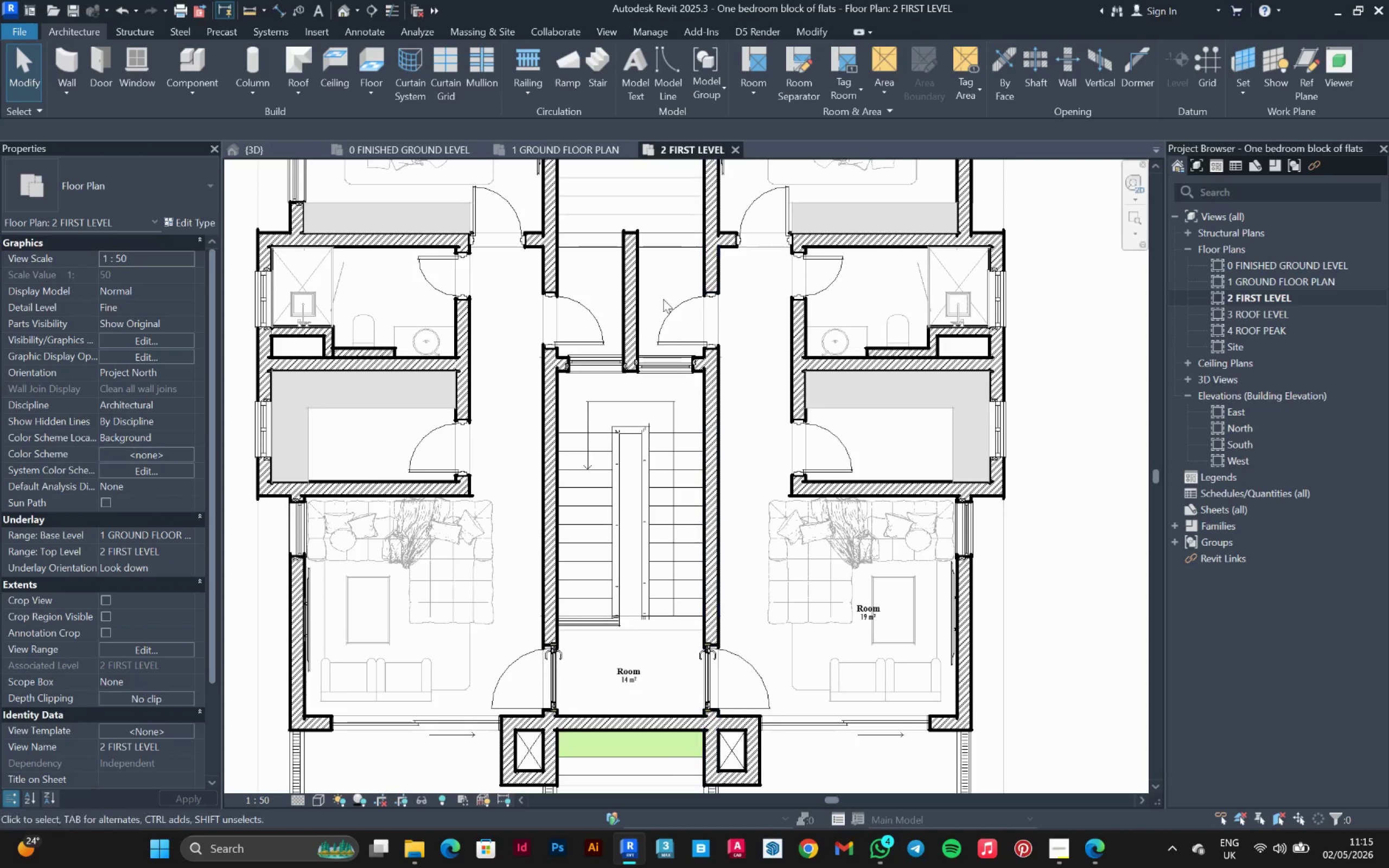 
scroll: coordinate [664, 334], scroll_direction: down, amount: 2.0
 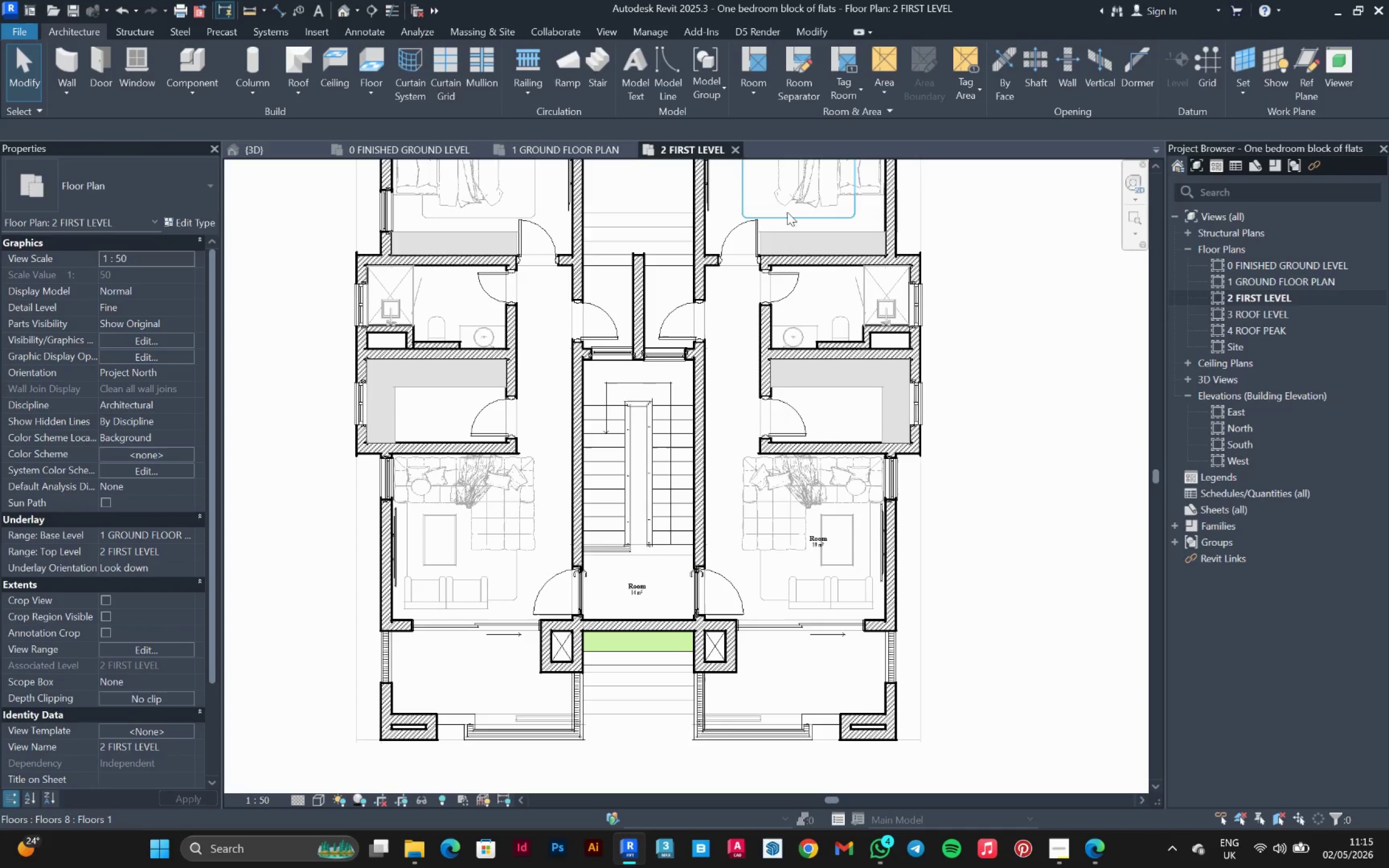 
mouse_move([770, 77])
 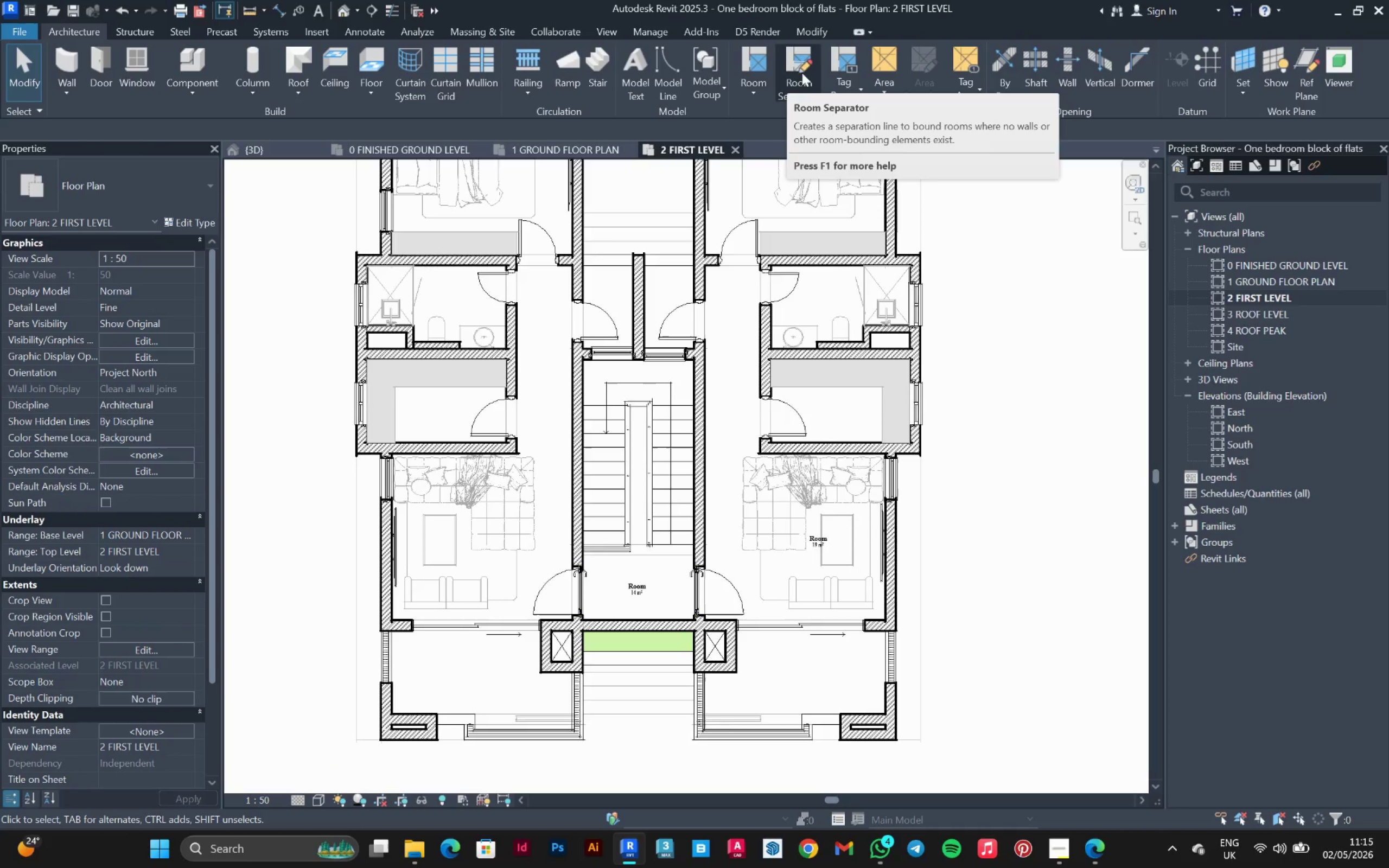 
left_click([805, 74])
 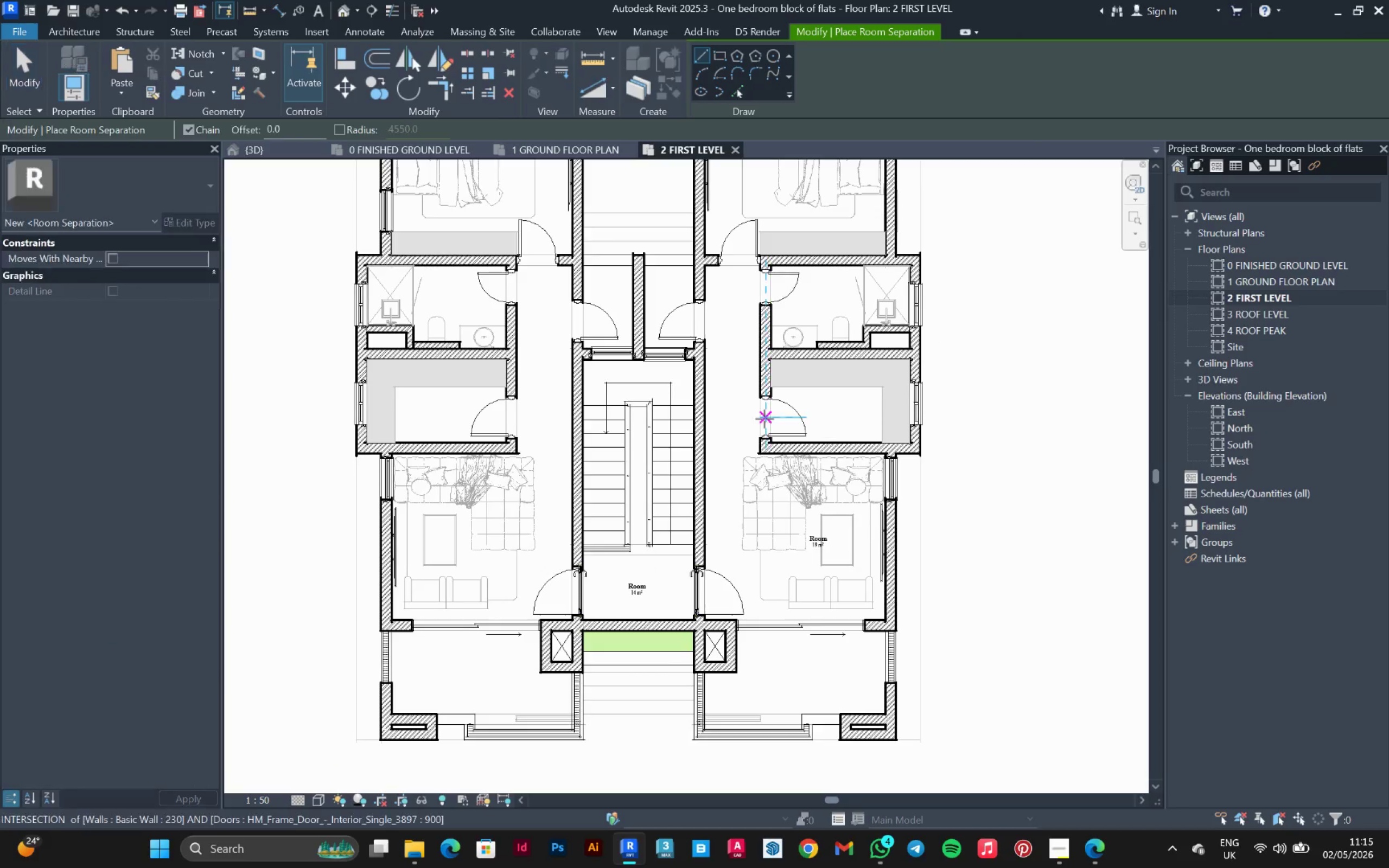 
scroll: coordinate [763, 451], scroll_direction: up, amount: 4.0
 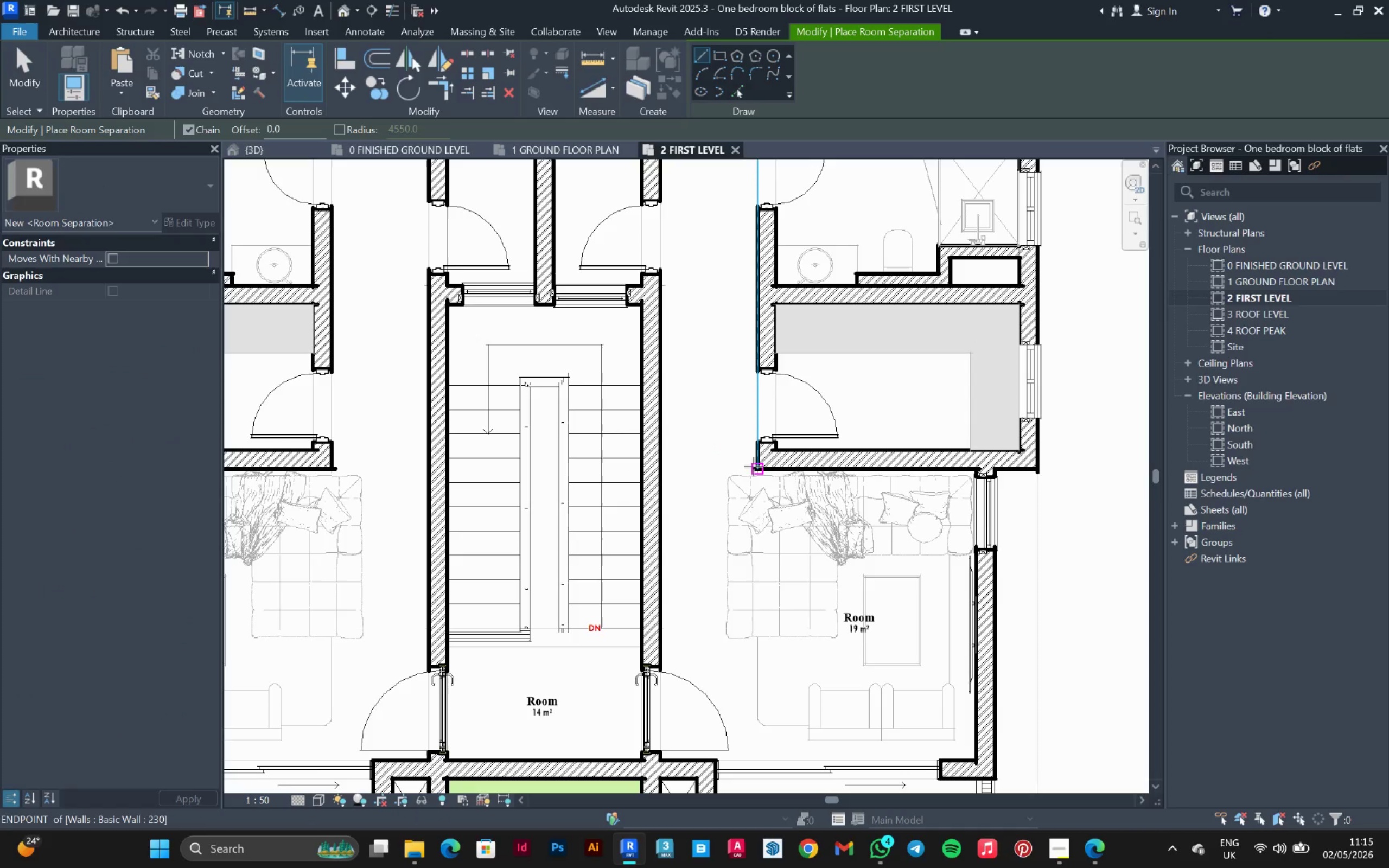 
left_click([754, 467])
 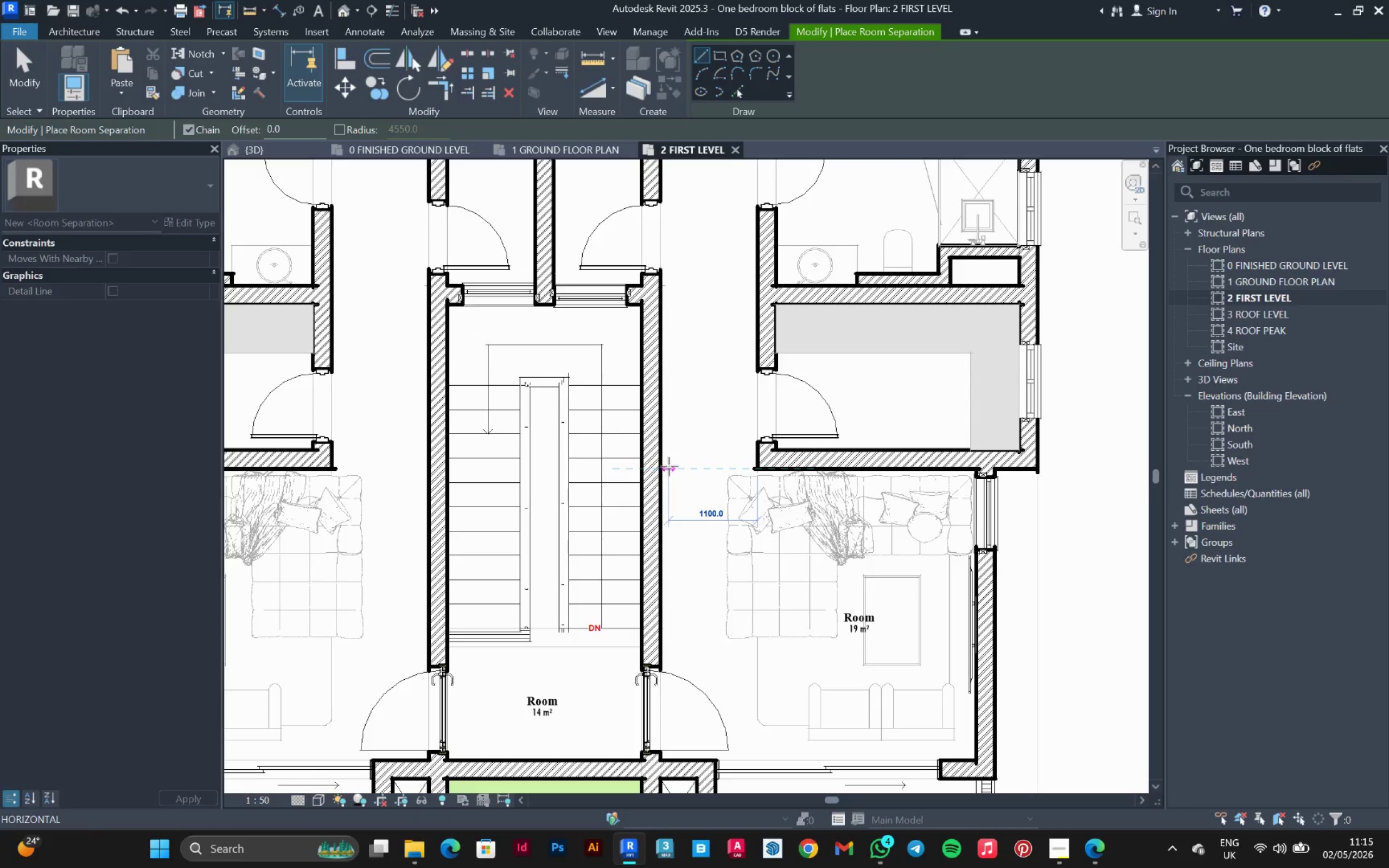 
left_click([665, 467])
 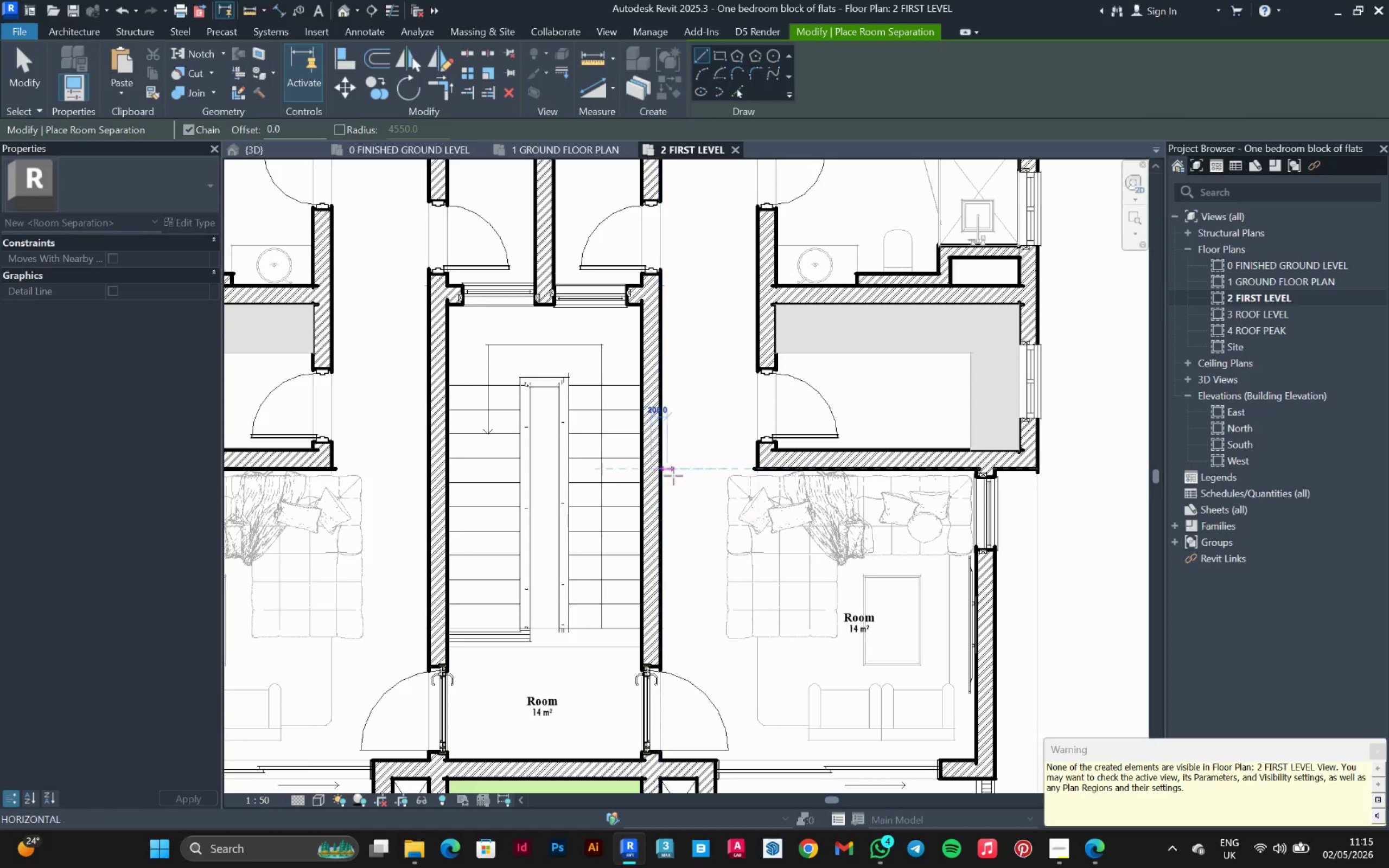 
key(Escape)
 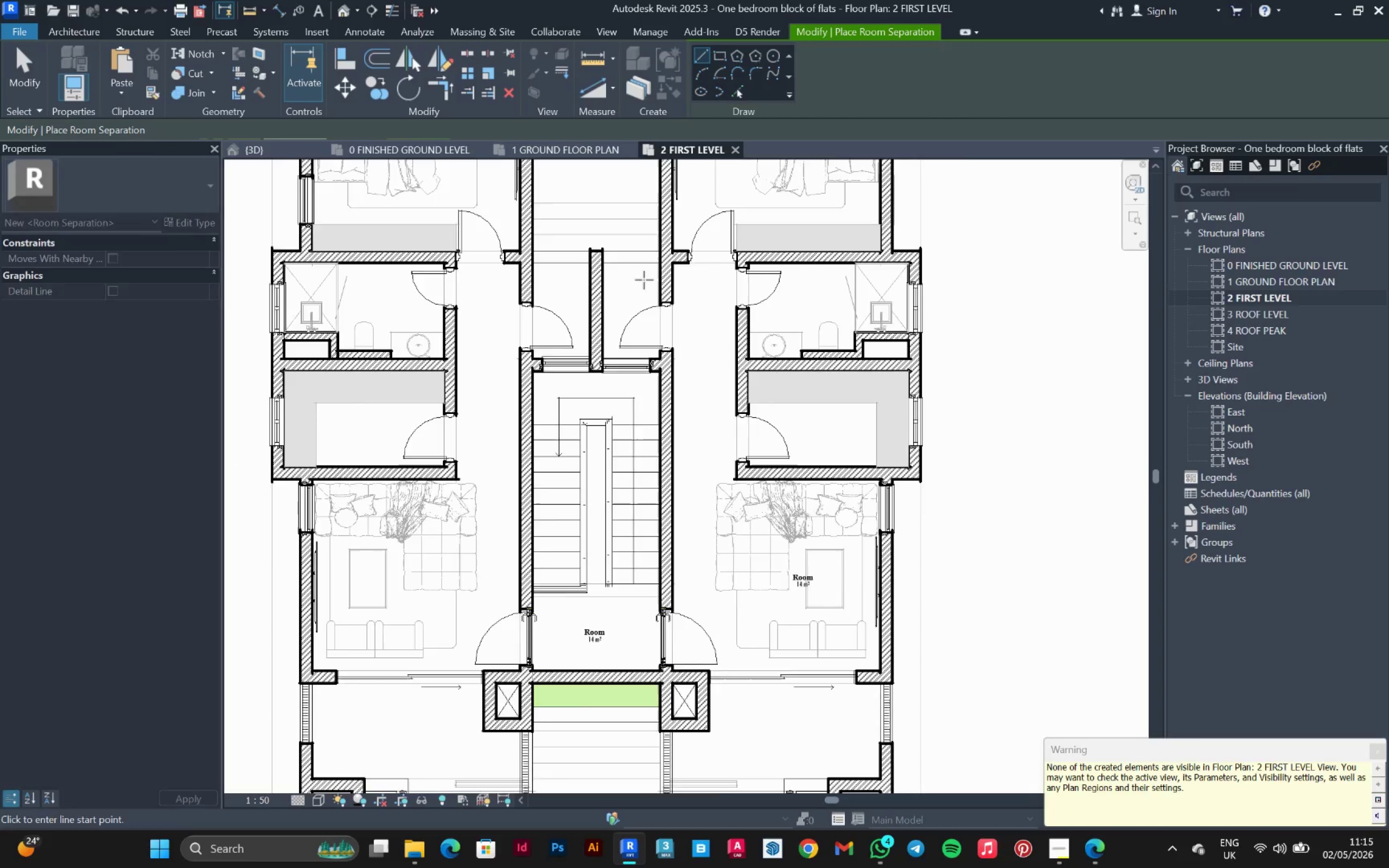 
scroll: coordinate [696, 500], scroll_direction: down, amount: 3.0
 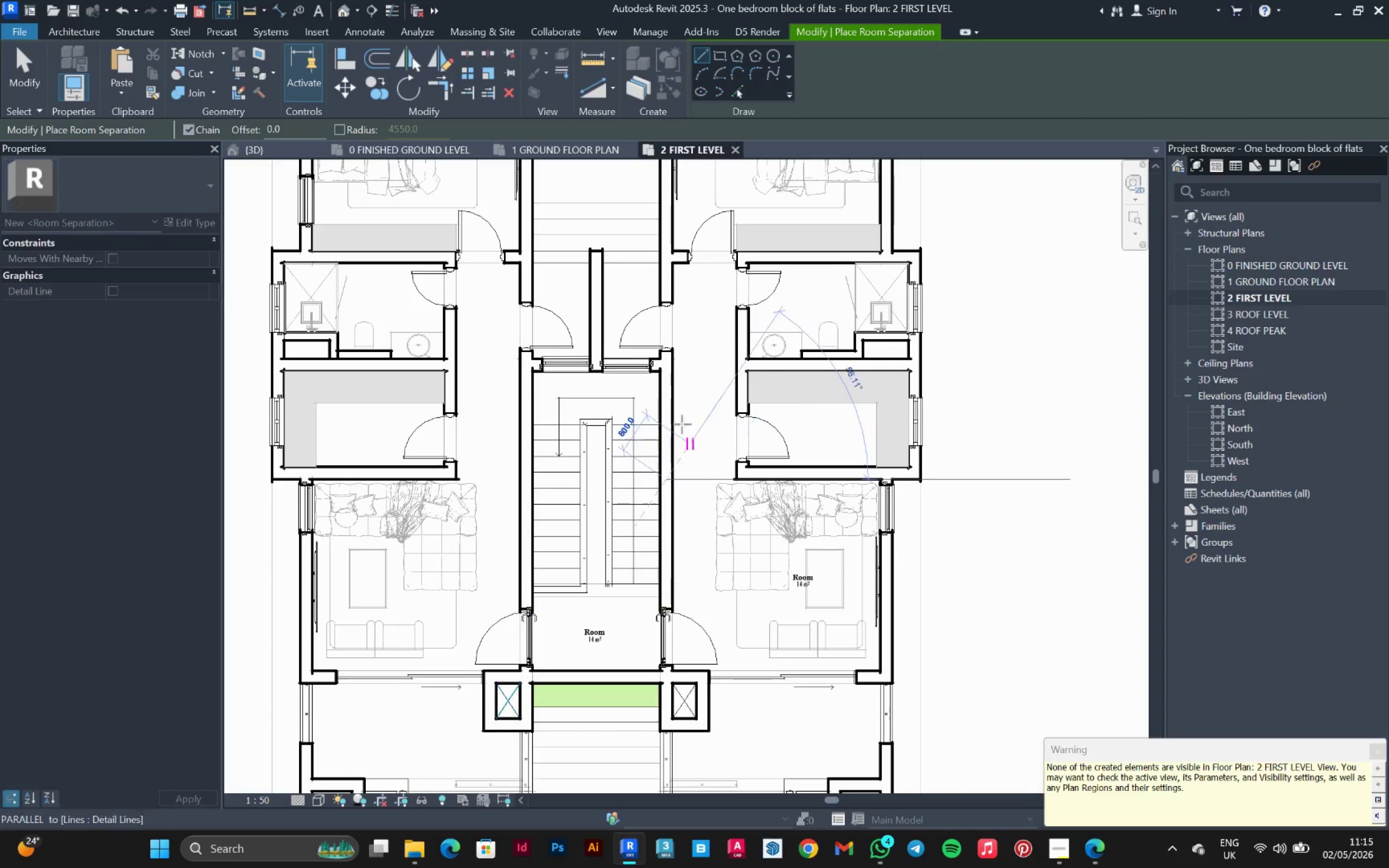 
scroll: coordinate [659, 258], scroll_direction: up, amount: 4.0
 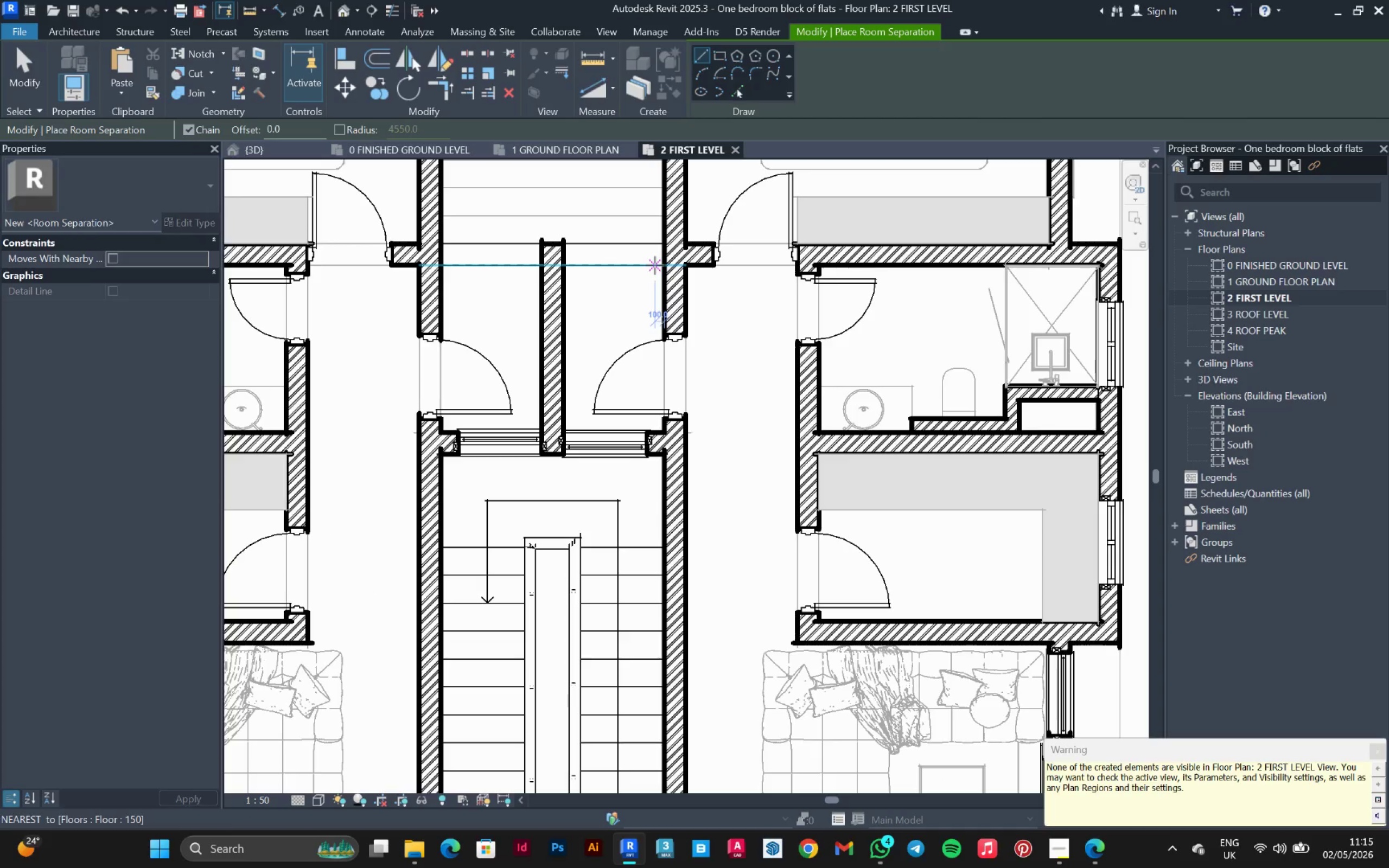 
scroll: coordinate [437, 615], scroll_direction: down, amount: 4.0
 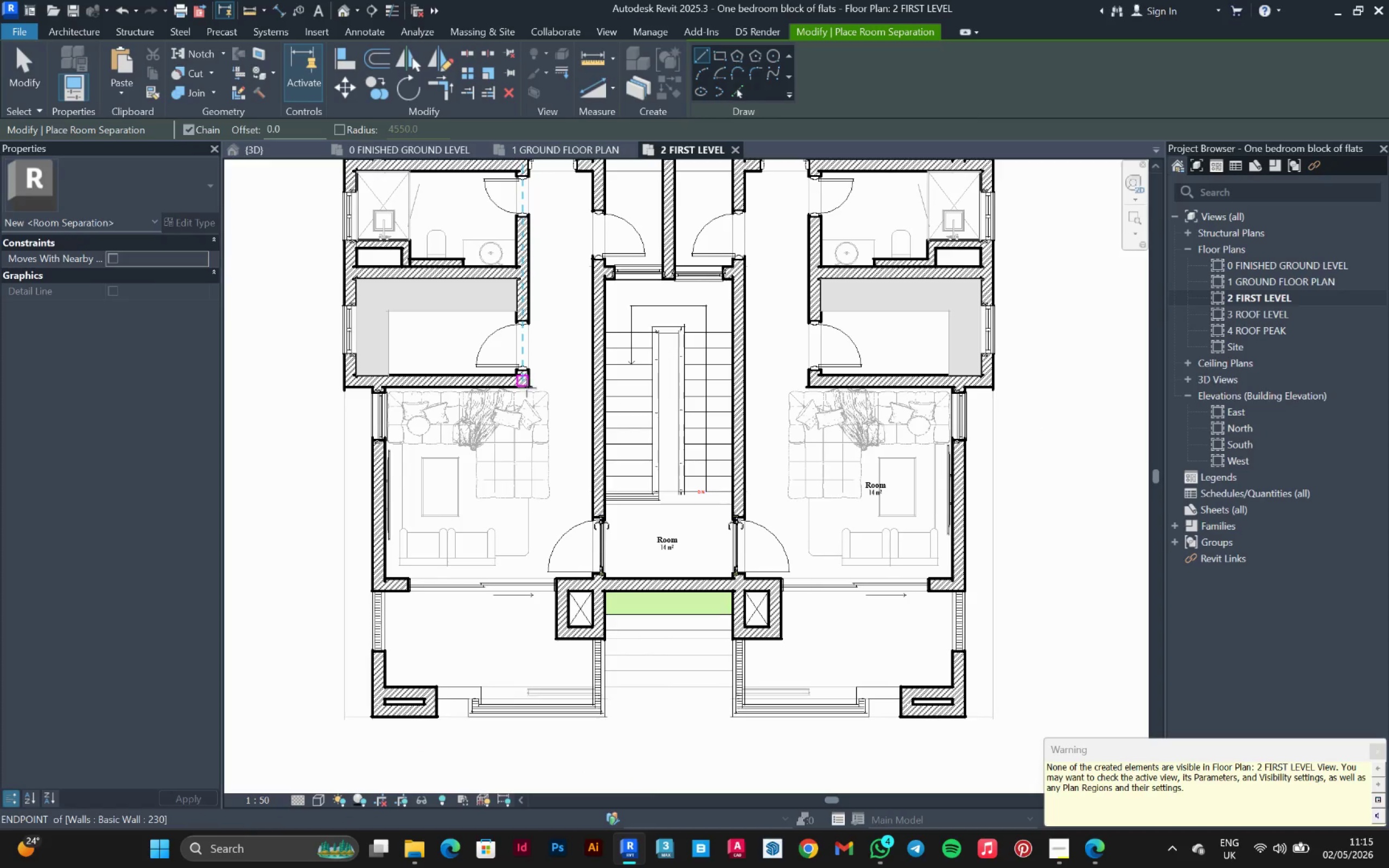 
scroll: coordinate [528, 388], scroll_direction: up, amount: 5.0
 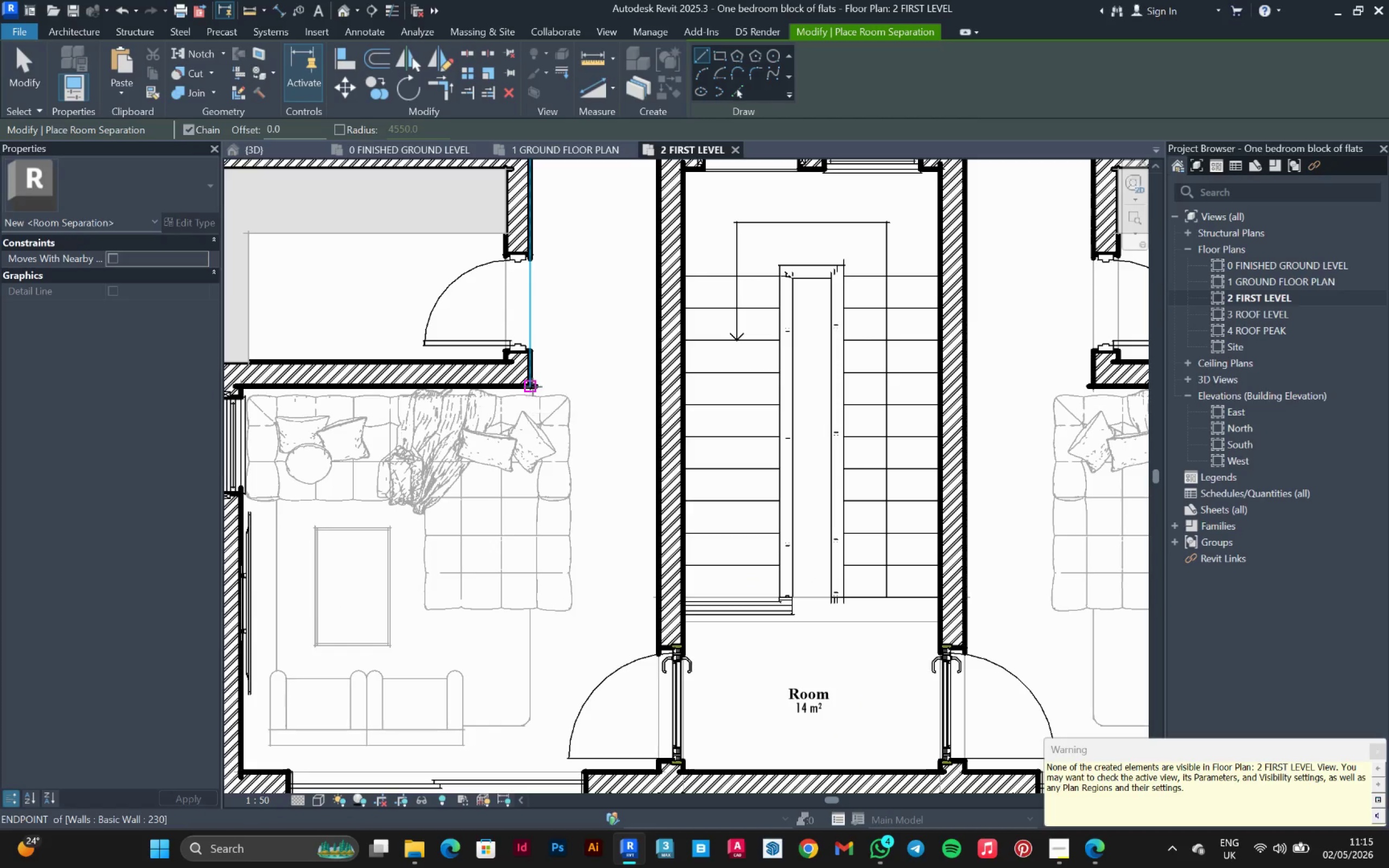 
left_click([533, 387])
 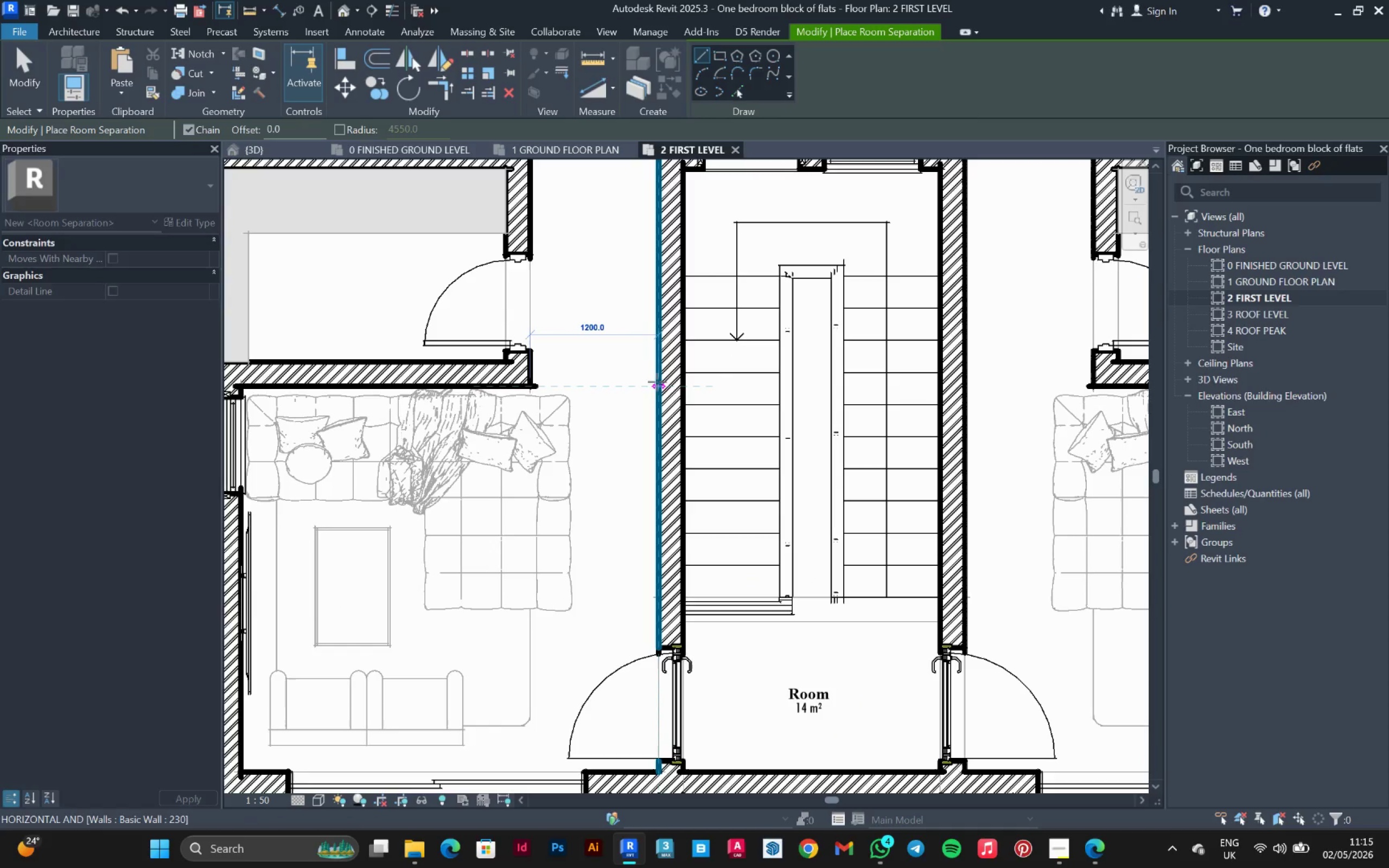 
left_click([657, 387])
 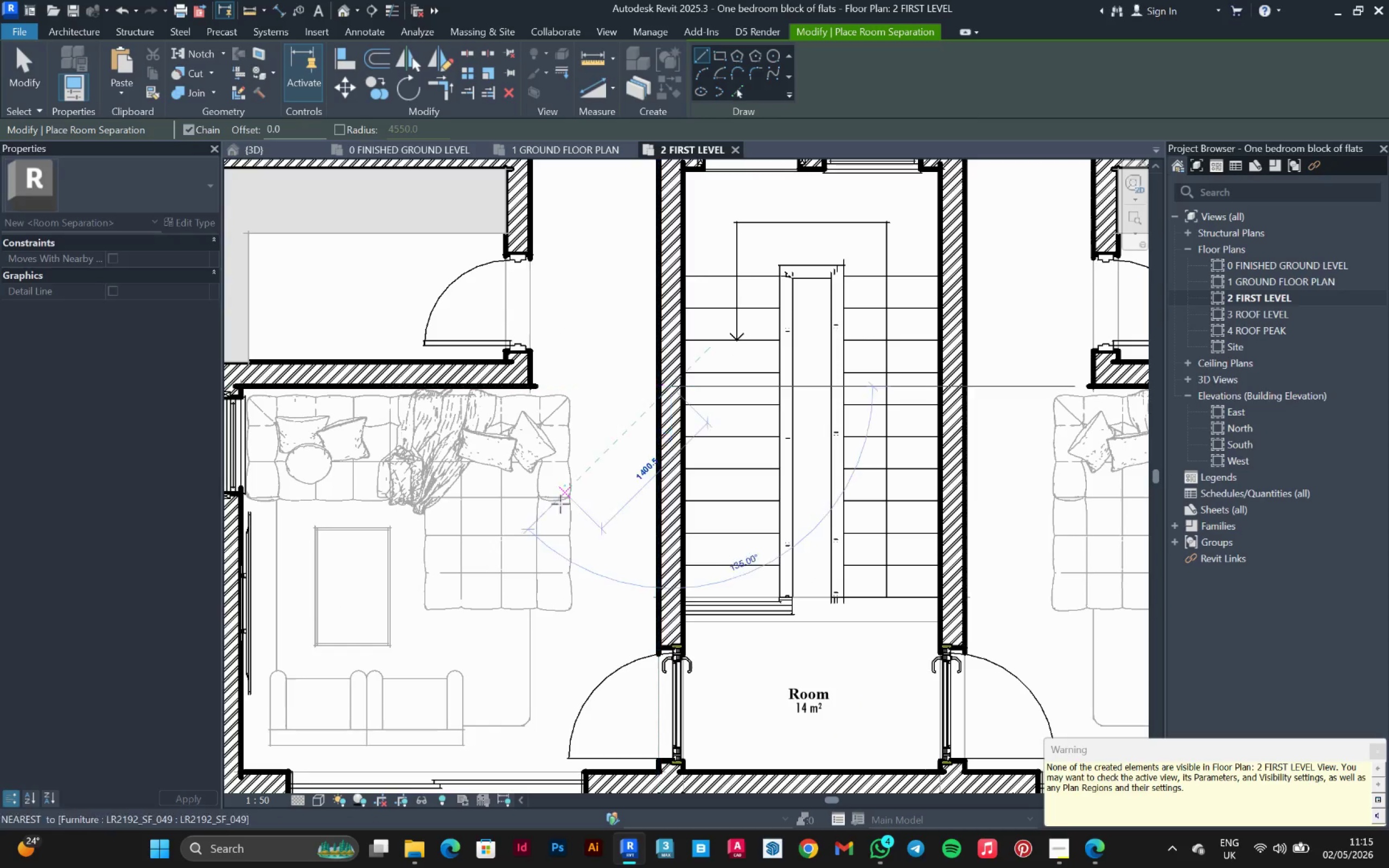 
scroll: coordinate [581, 529], scroll_direction: down, amount: 7.0
 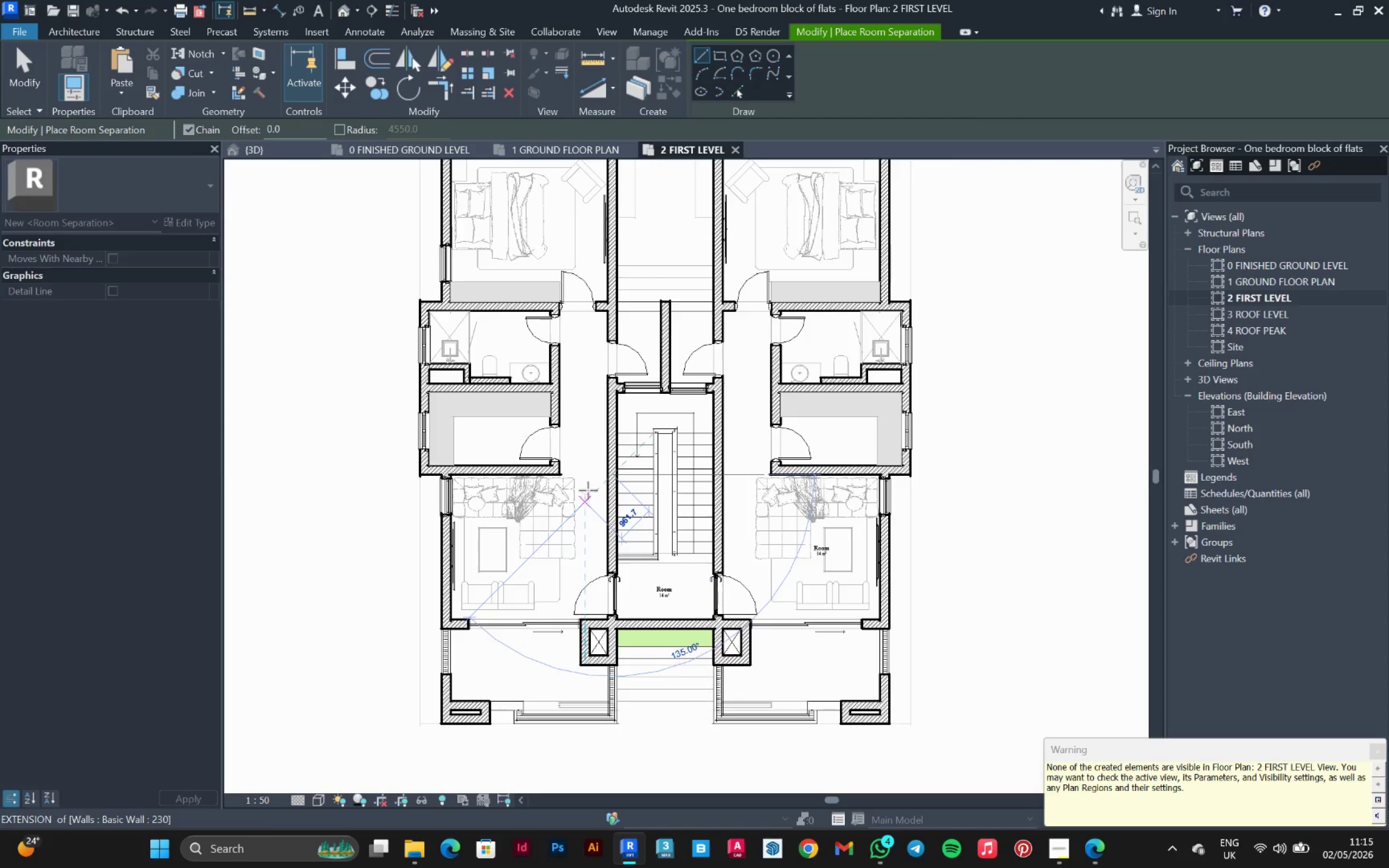 
key(Escape)
 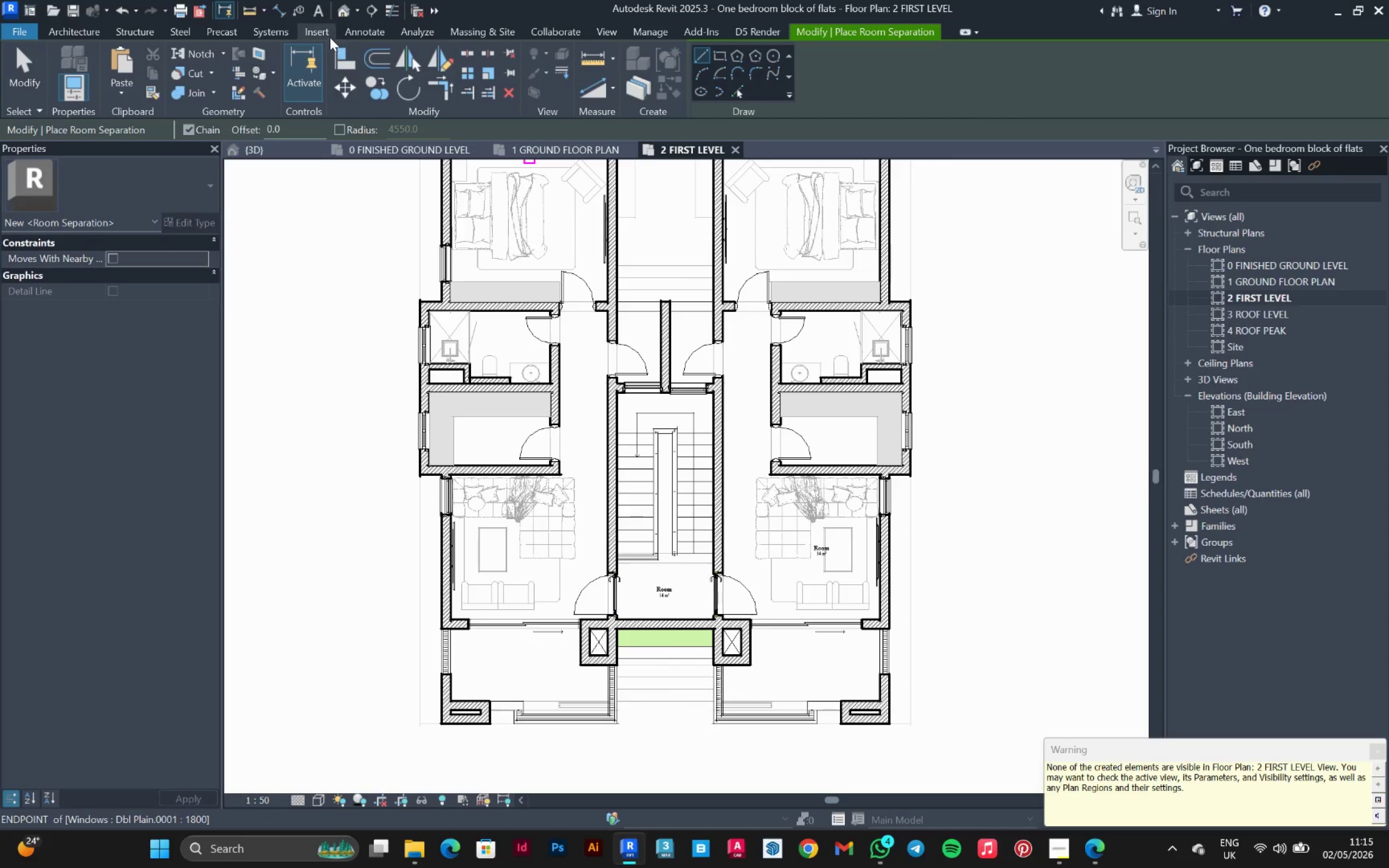 
left_click([360, 33])
 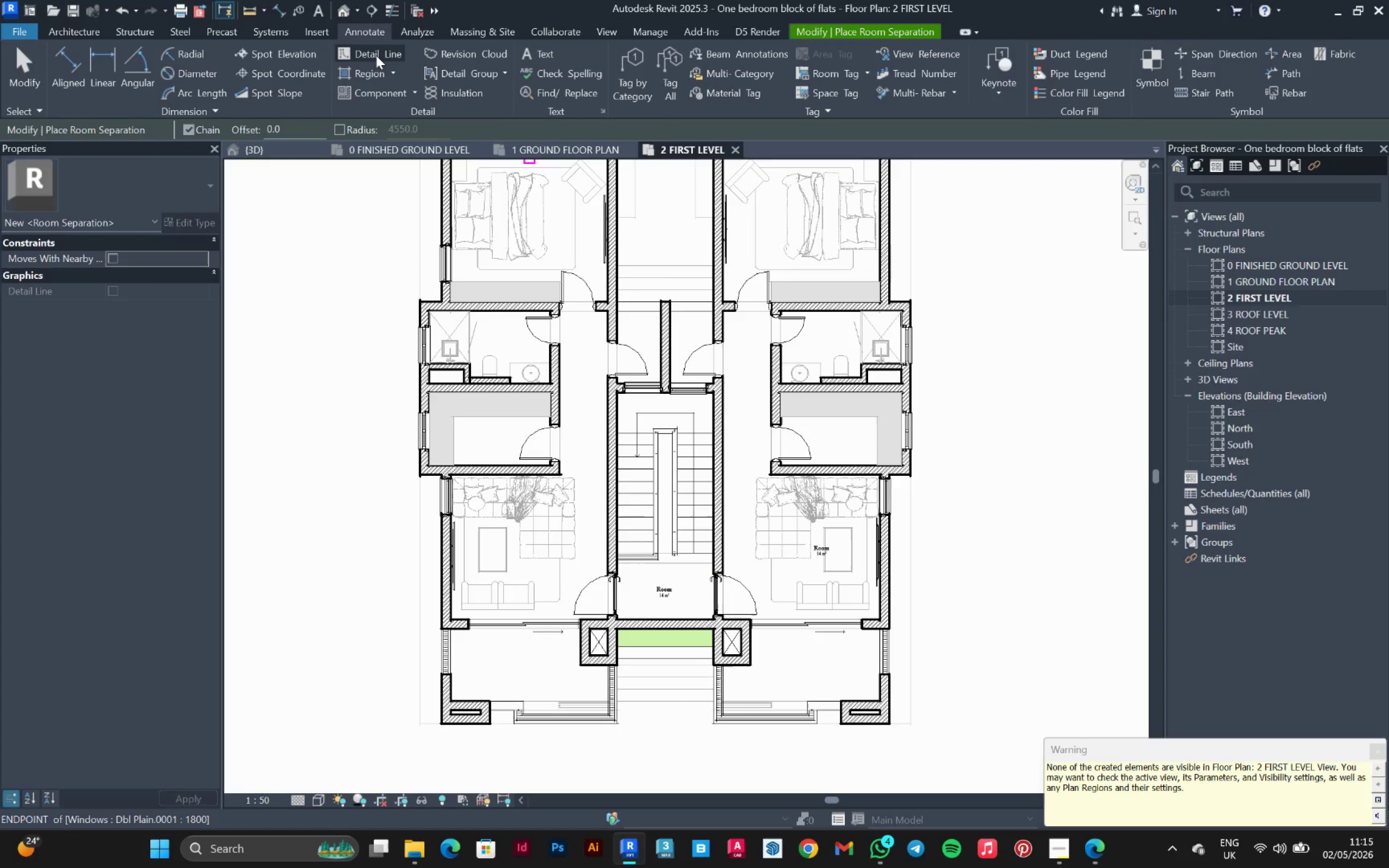 
left_click([375, 54])
 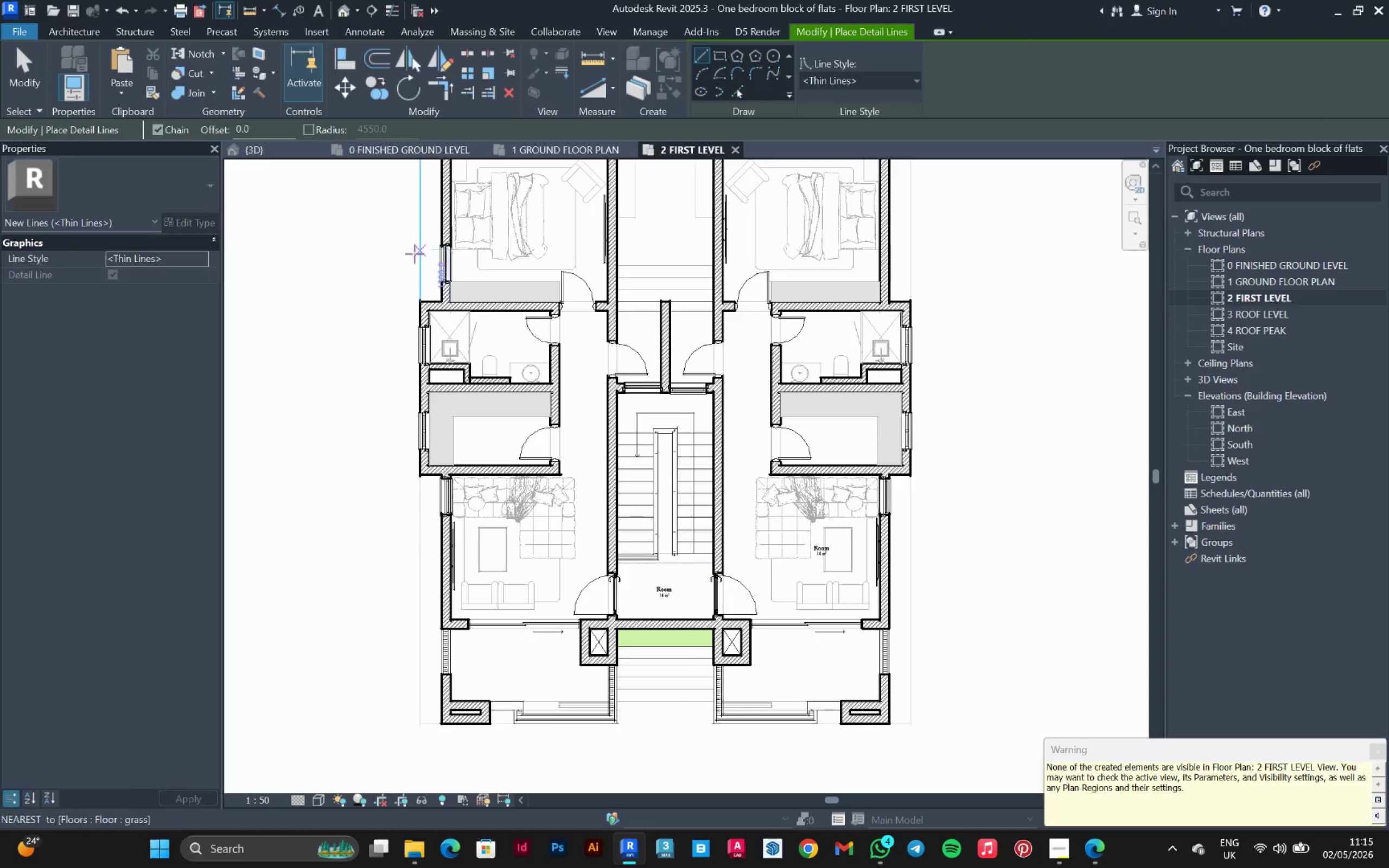 
scroll: coordinate [474, 419], scroll_direction: up, amount: 6.0
 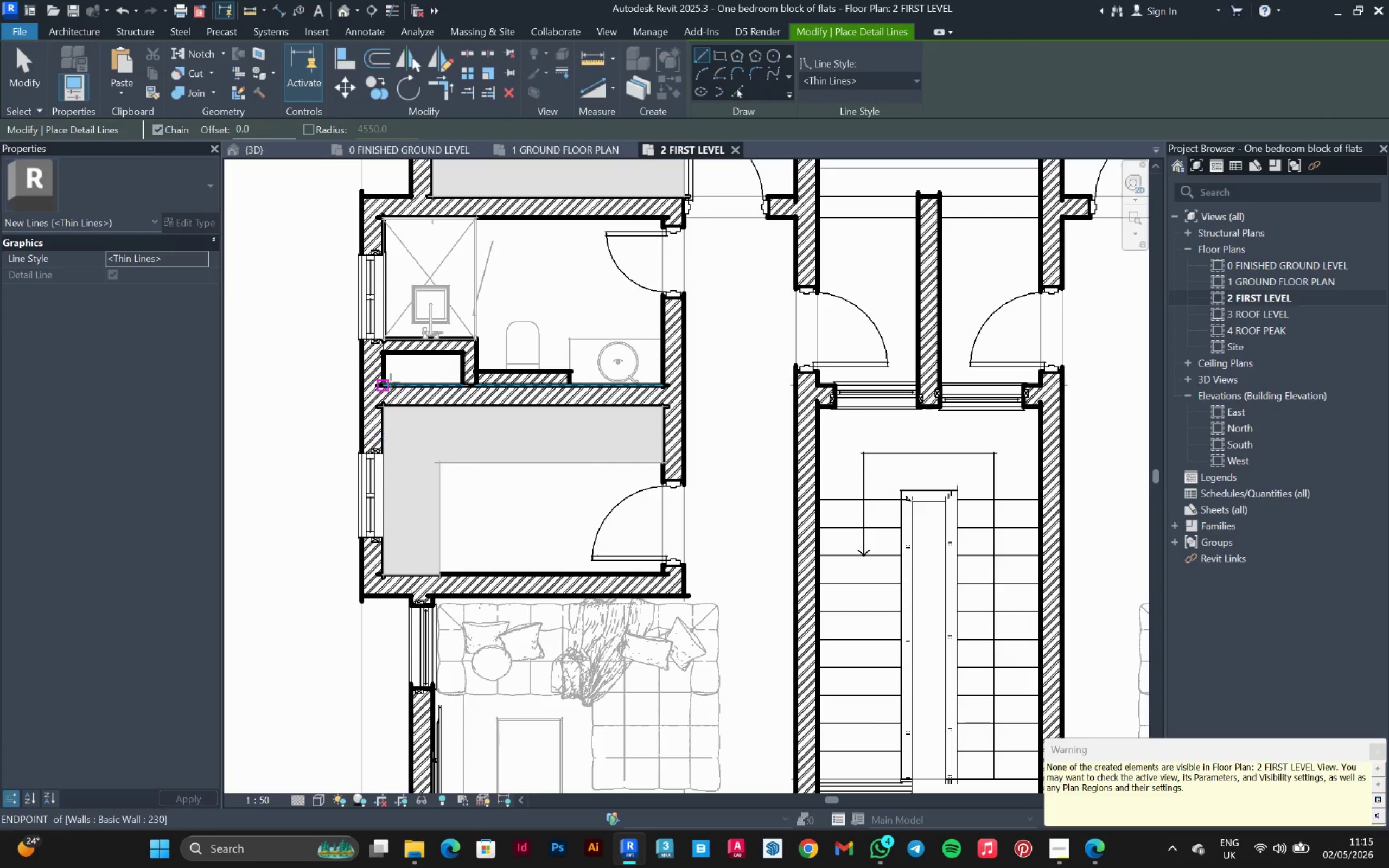 
left_click([388, 382])
 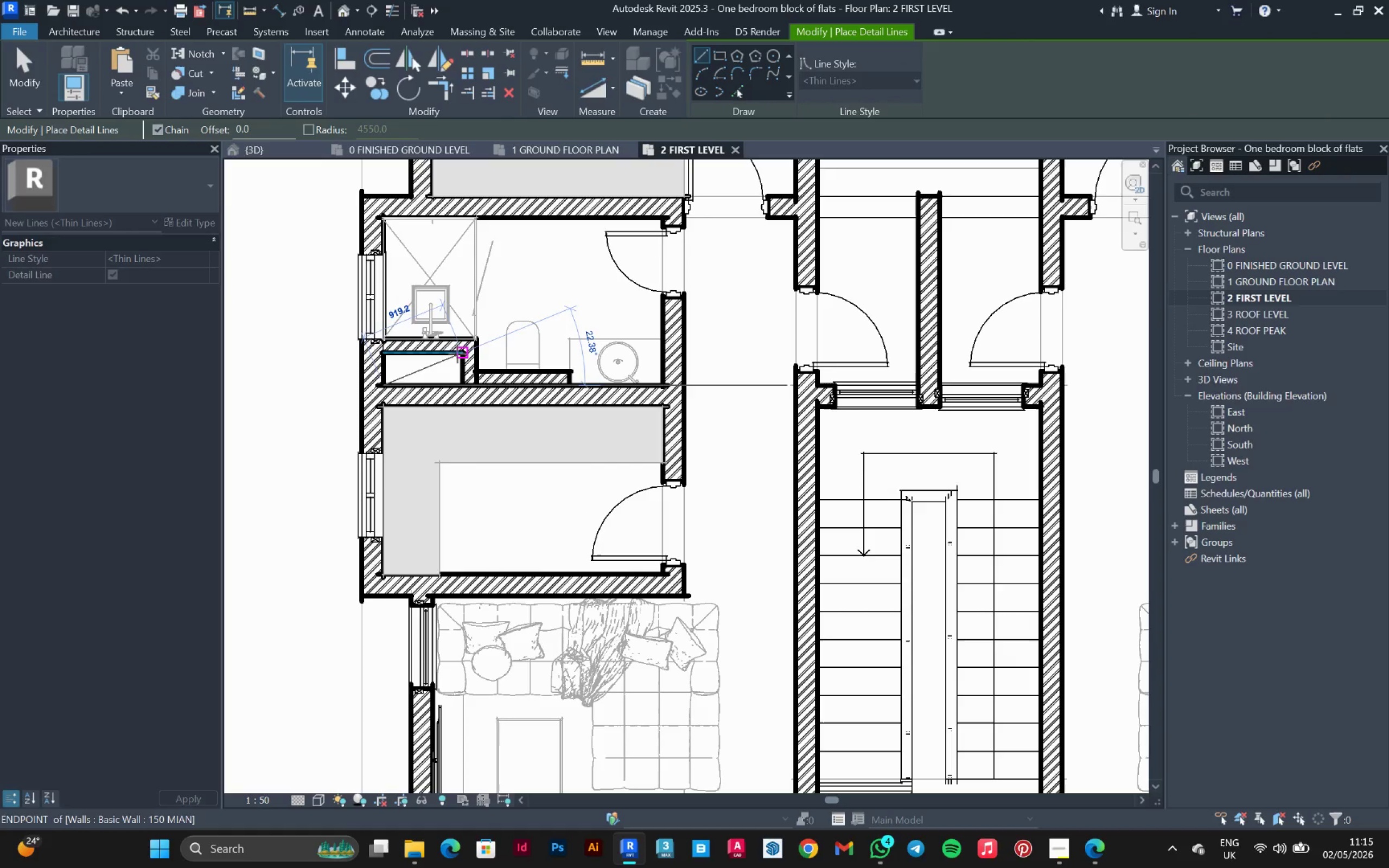 
left_click([460, 352])
 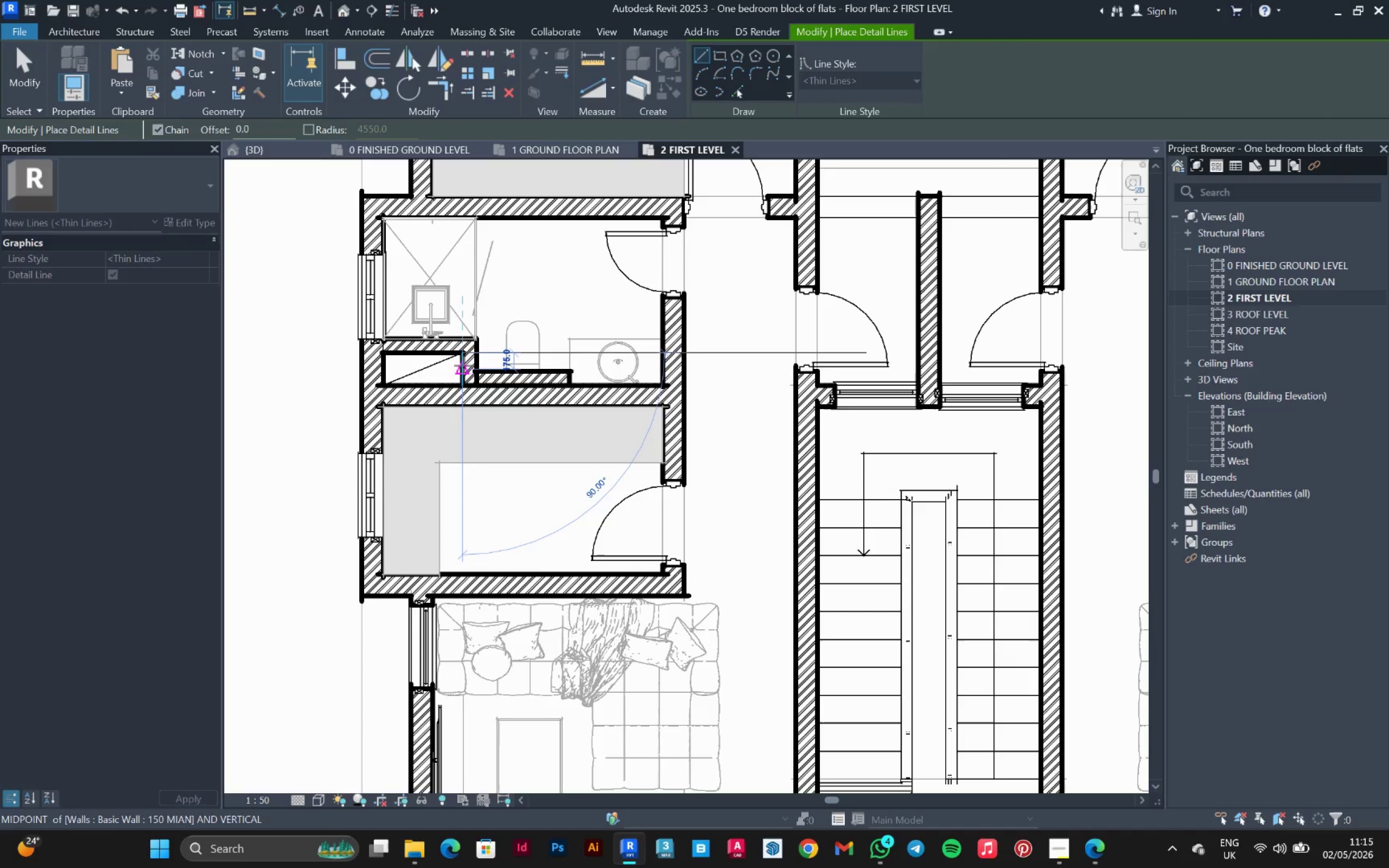 
key(Escape)
 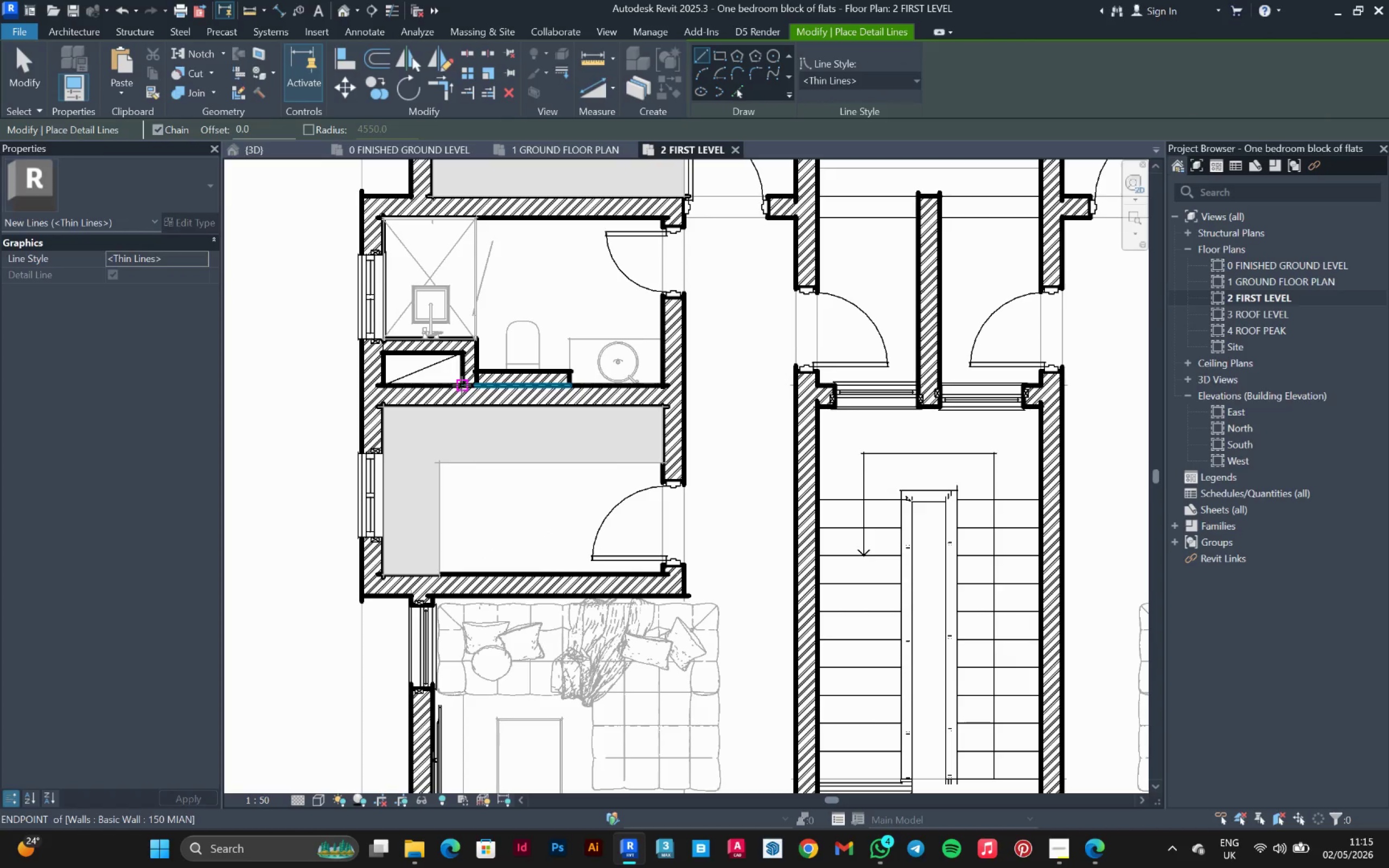 
left_click([461, 385])
 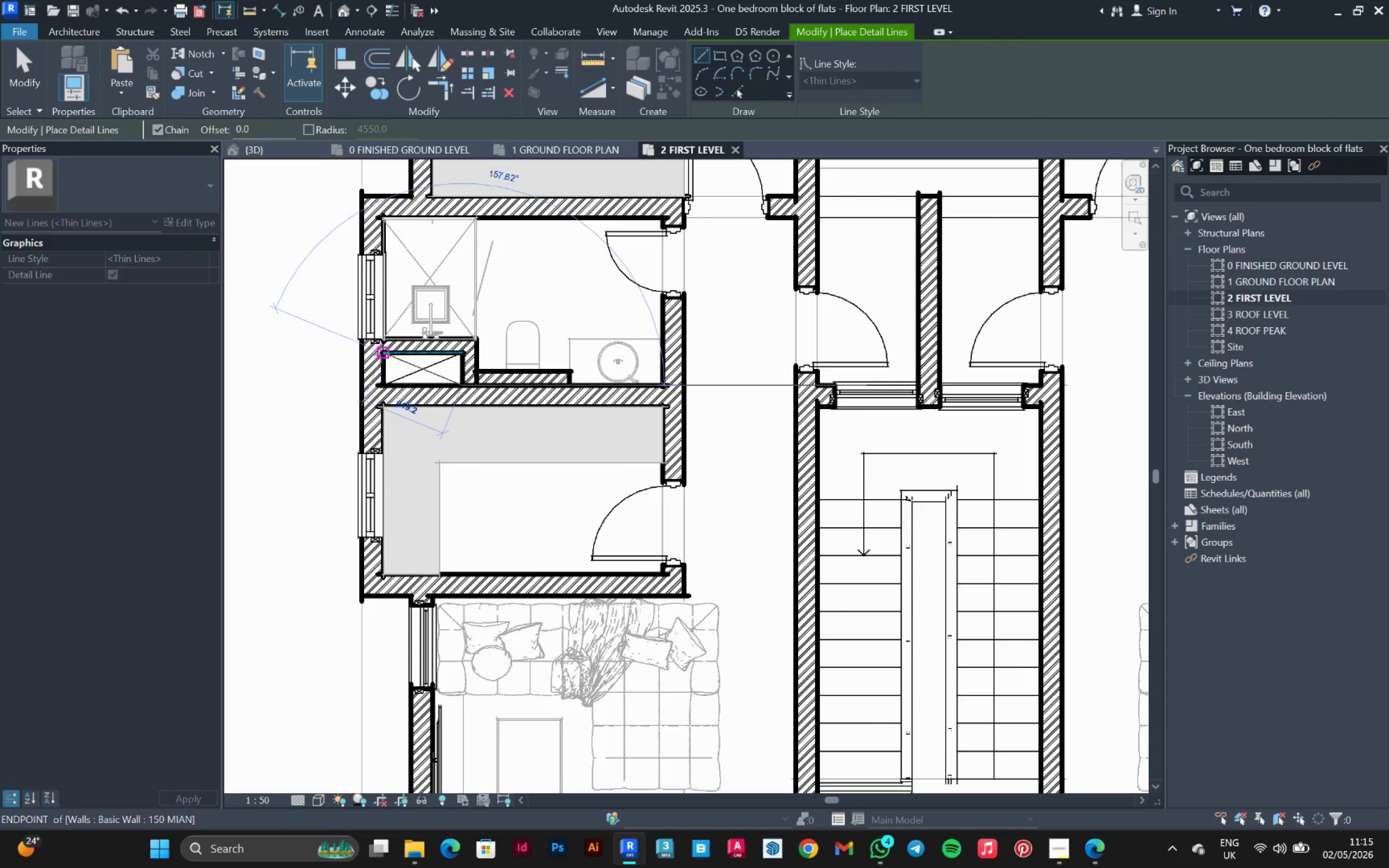 
left_click([378, 354])
 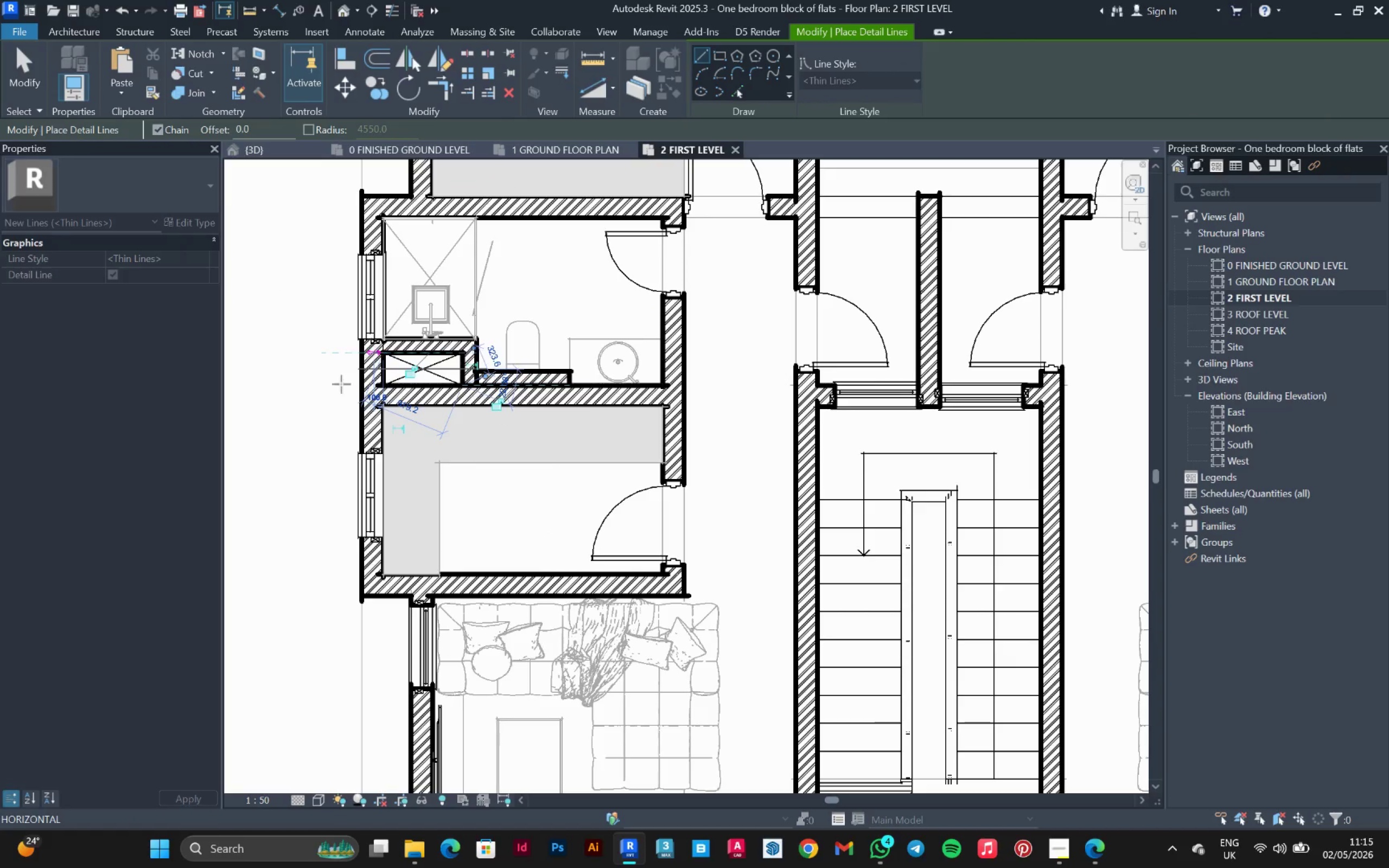 
scroll: coordinate [336, 425], scroll_direction: down, amount: 2.0
 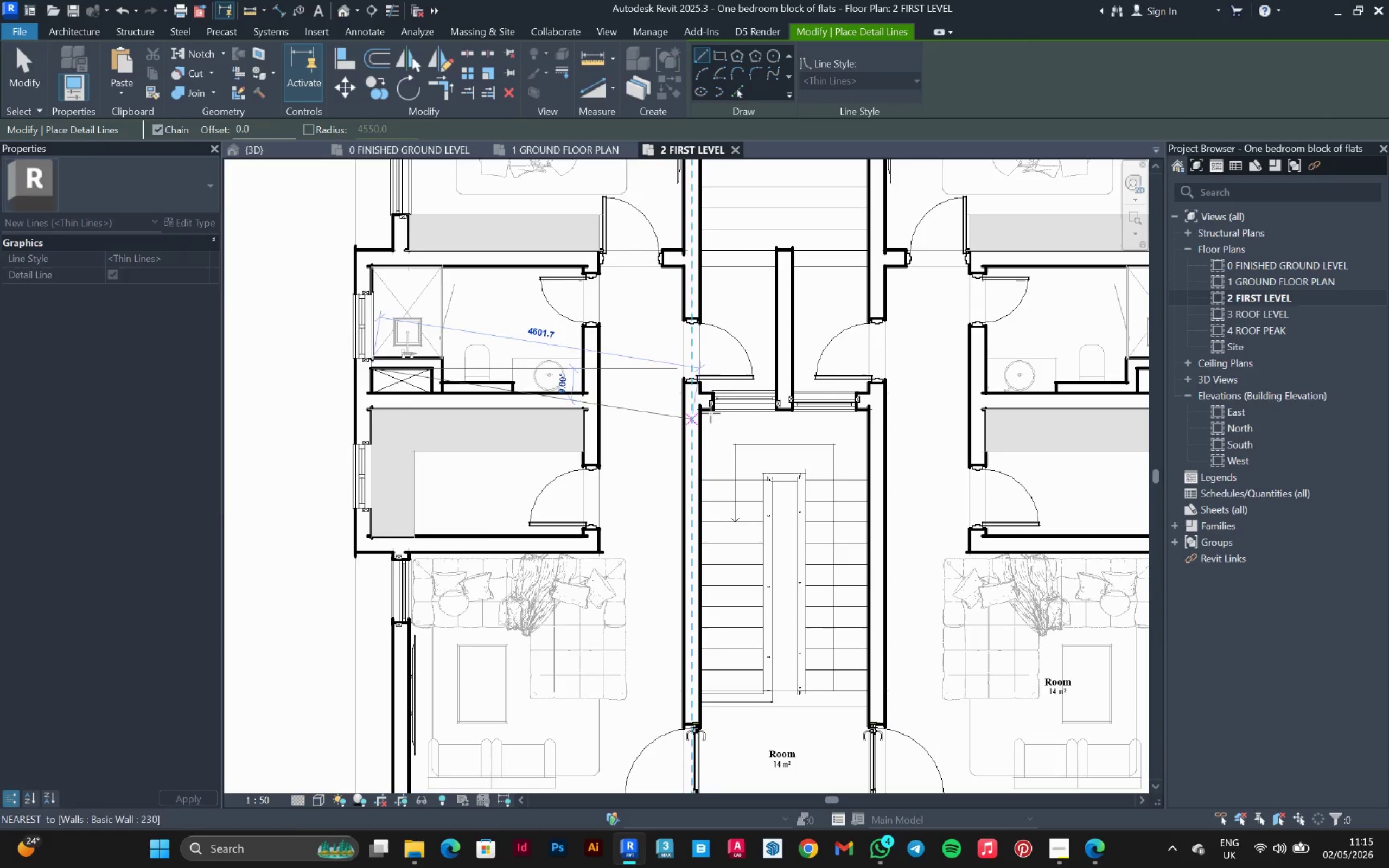 
key(Escape)
 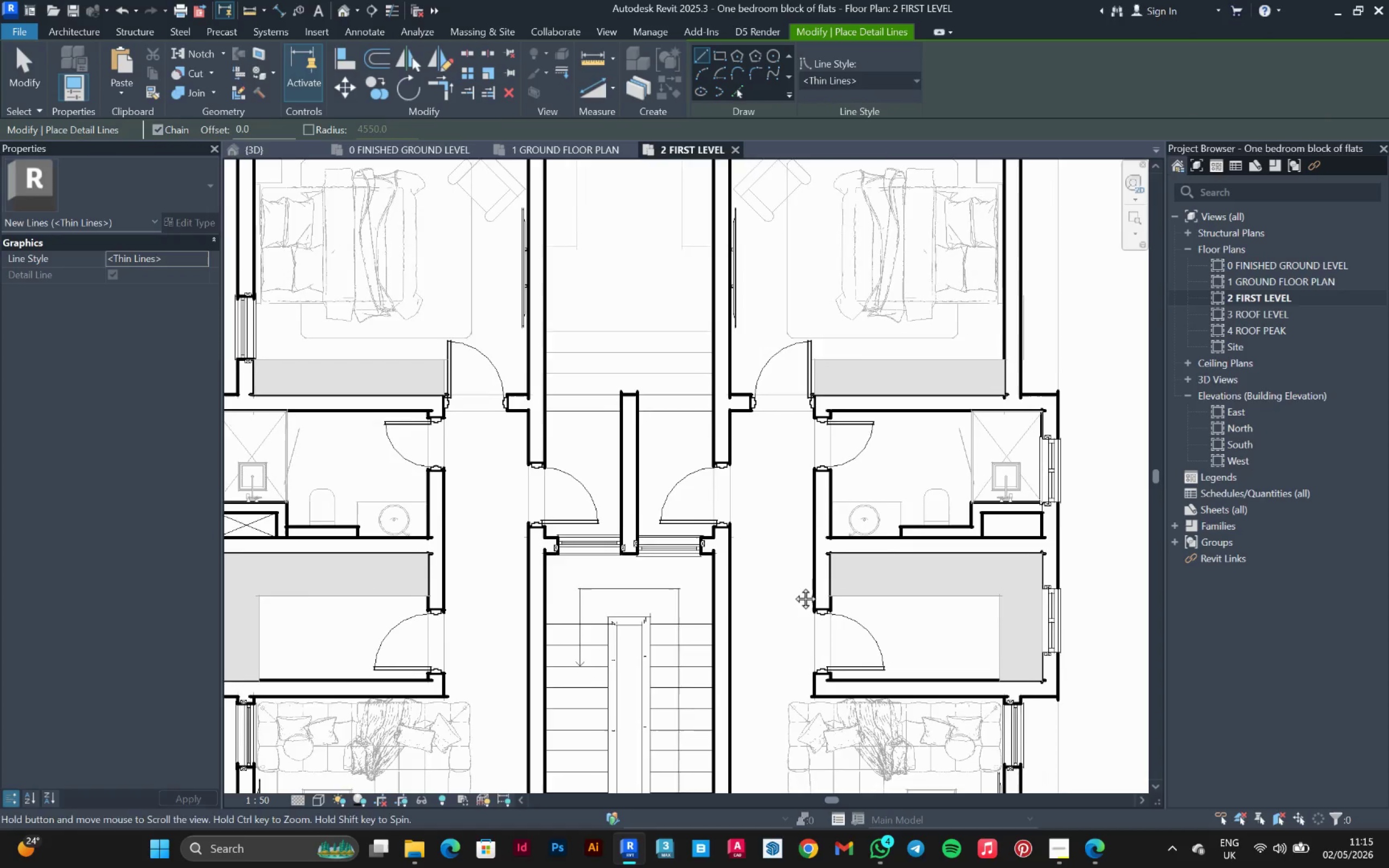 
scroll: coordinate [1000, 529], scroll_direction: up, amount: 2.0
 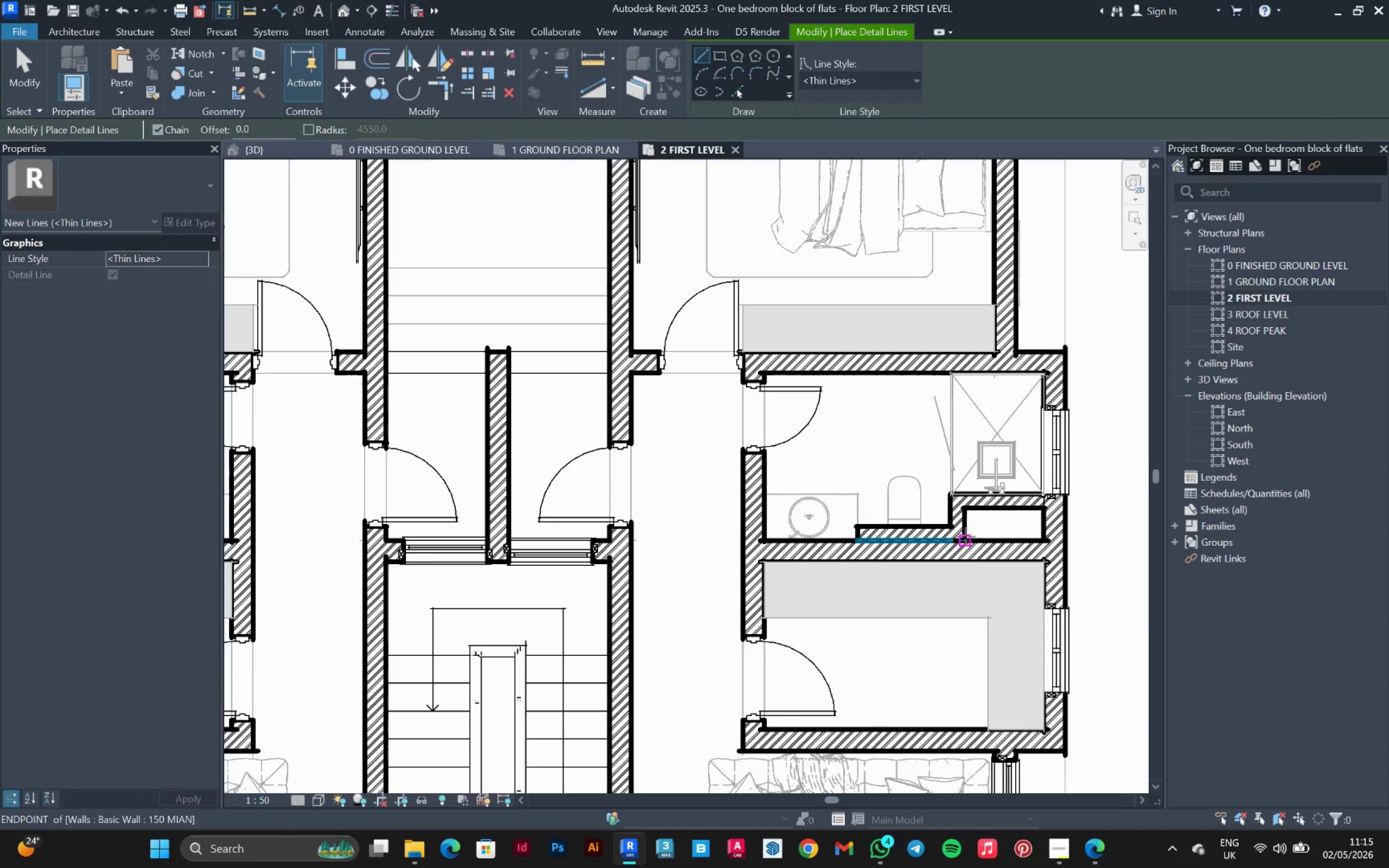 
left_click([966, 537])
 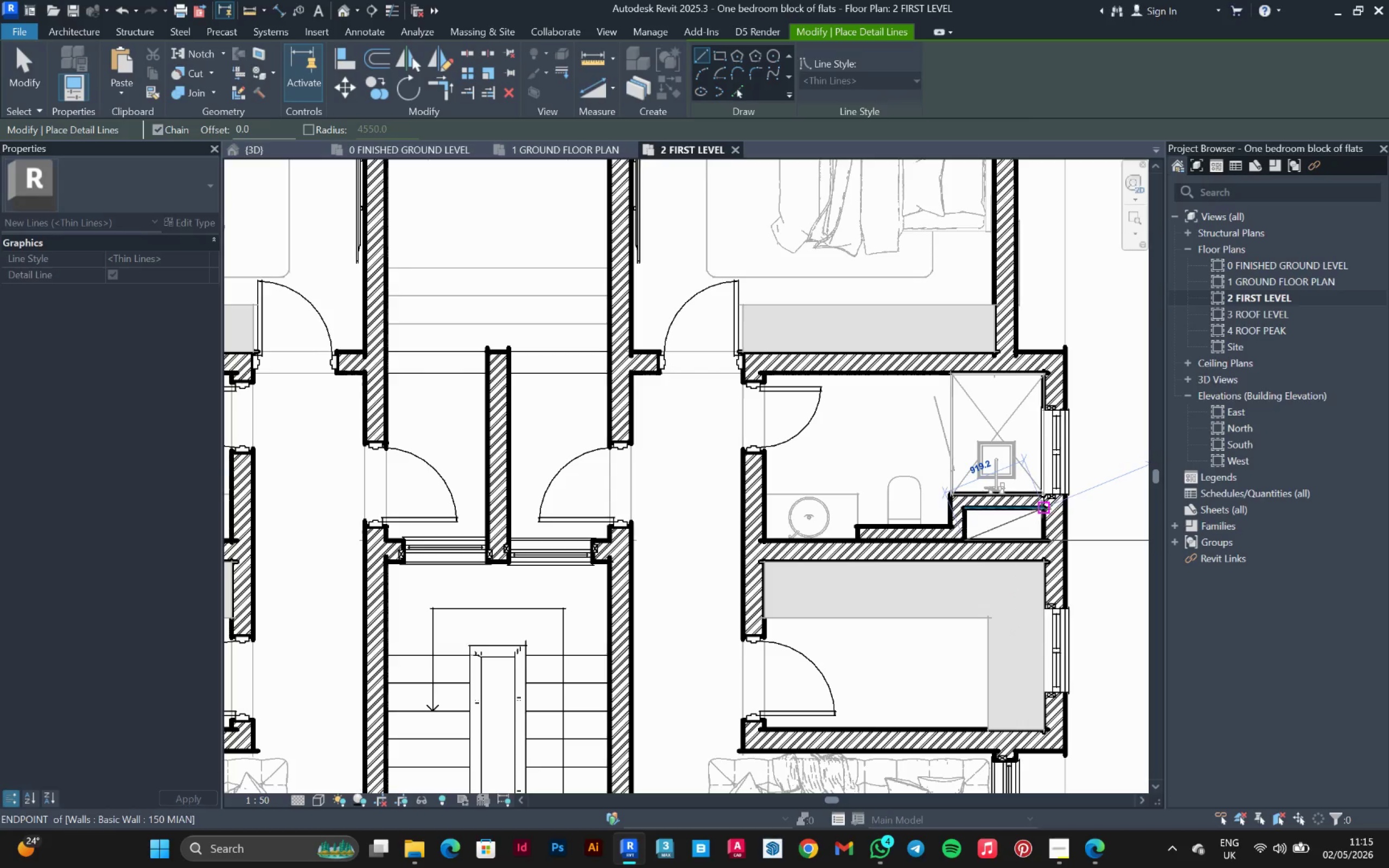 
left_click([1044, 509])
 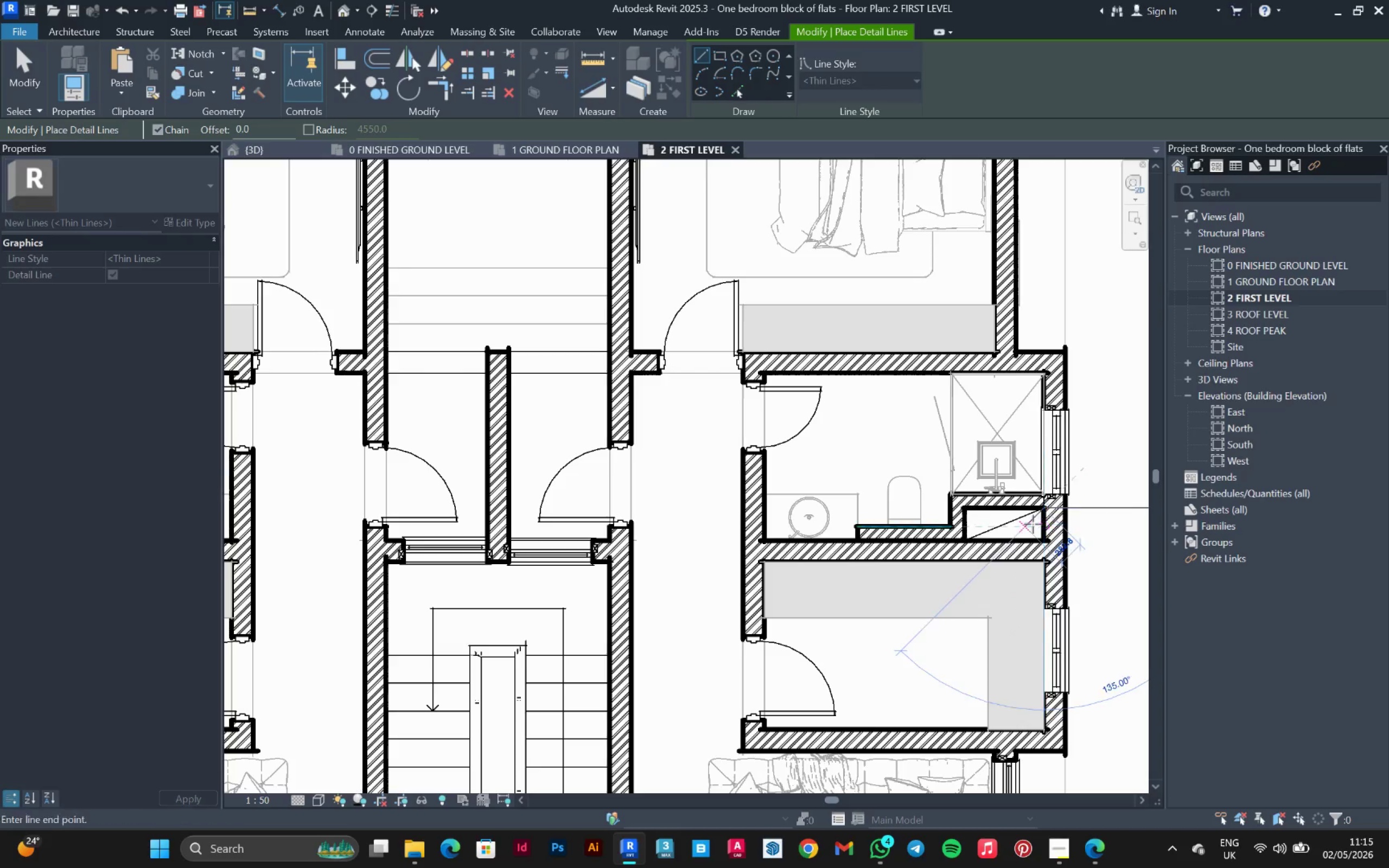 
key(Escape)
 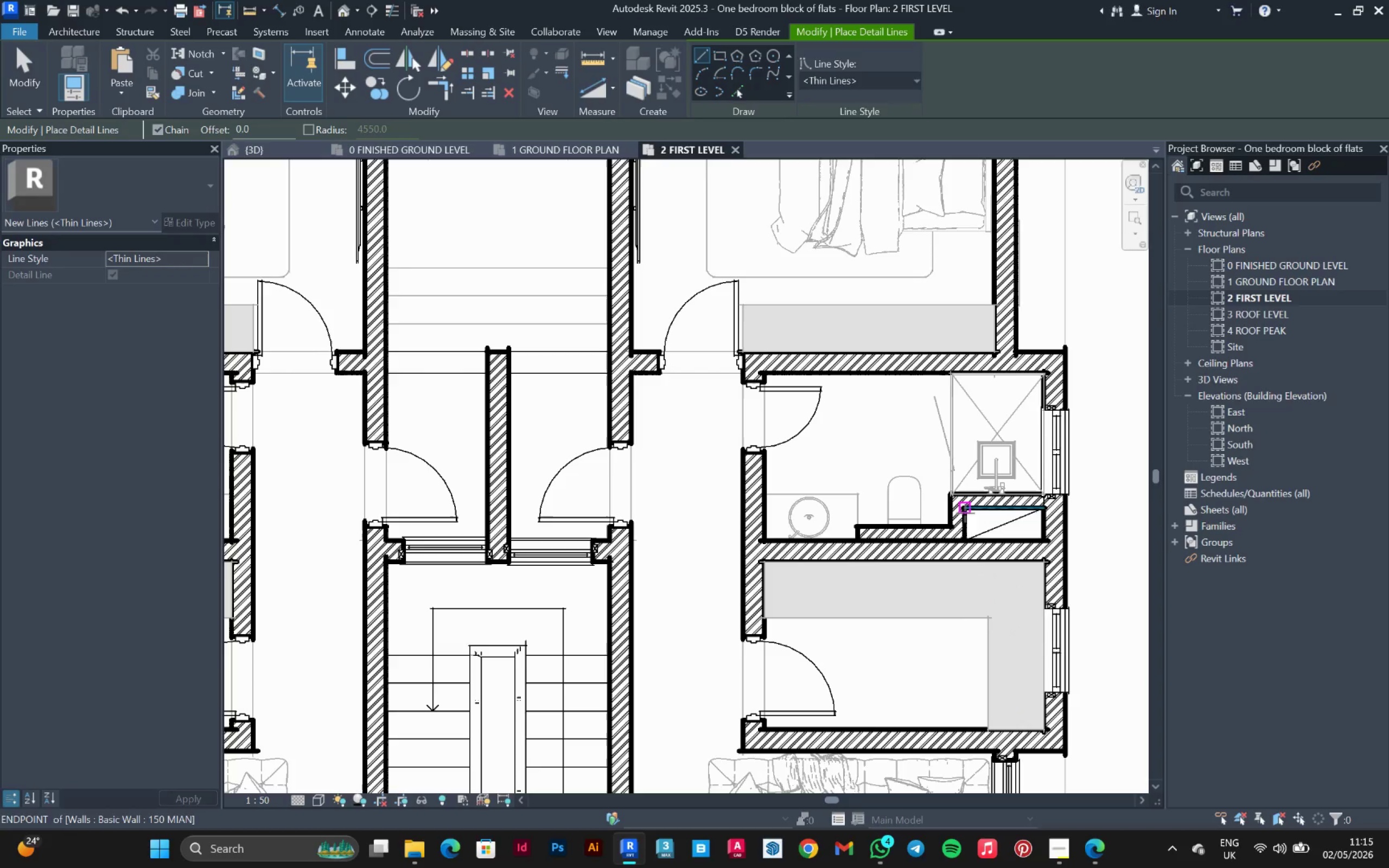 
left_click([965, 513])
 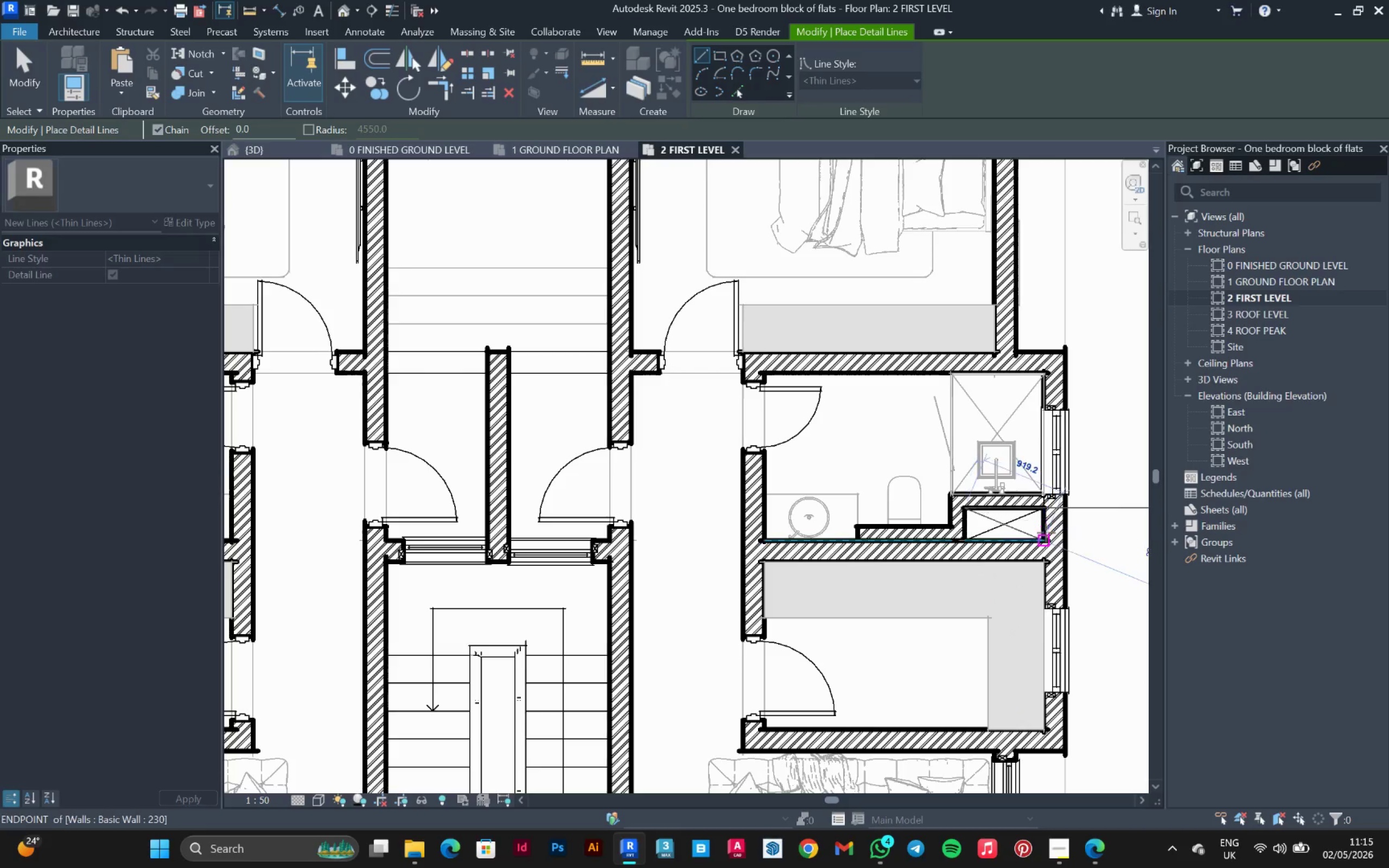 
left_click([1046, 537])
 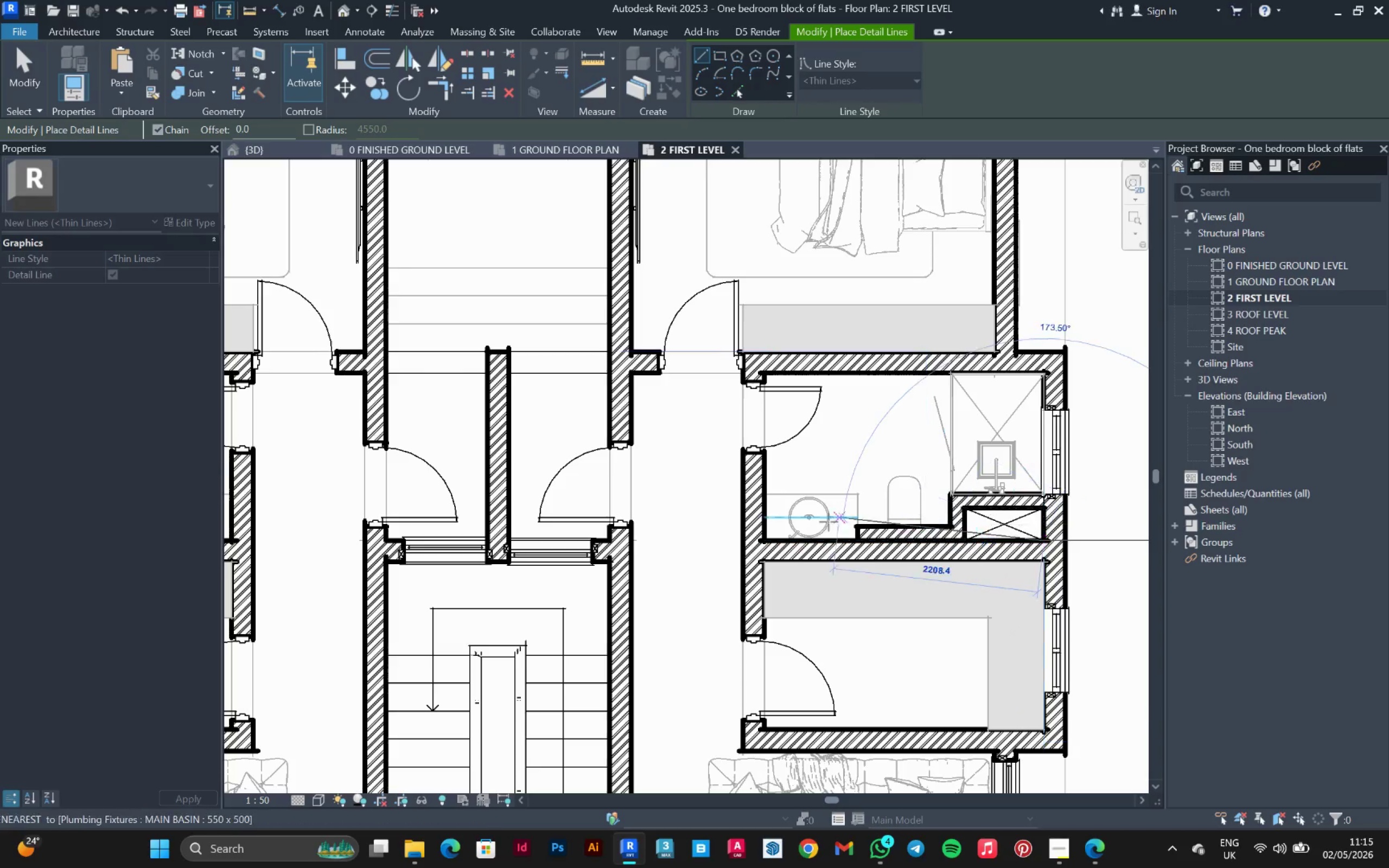 
key(Escape)
 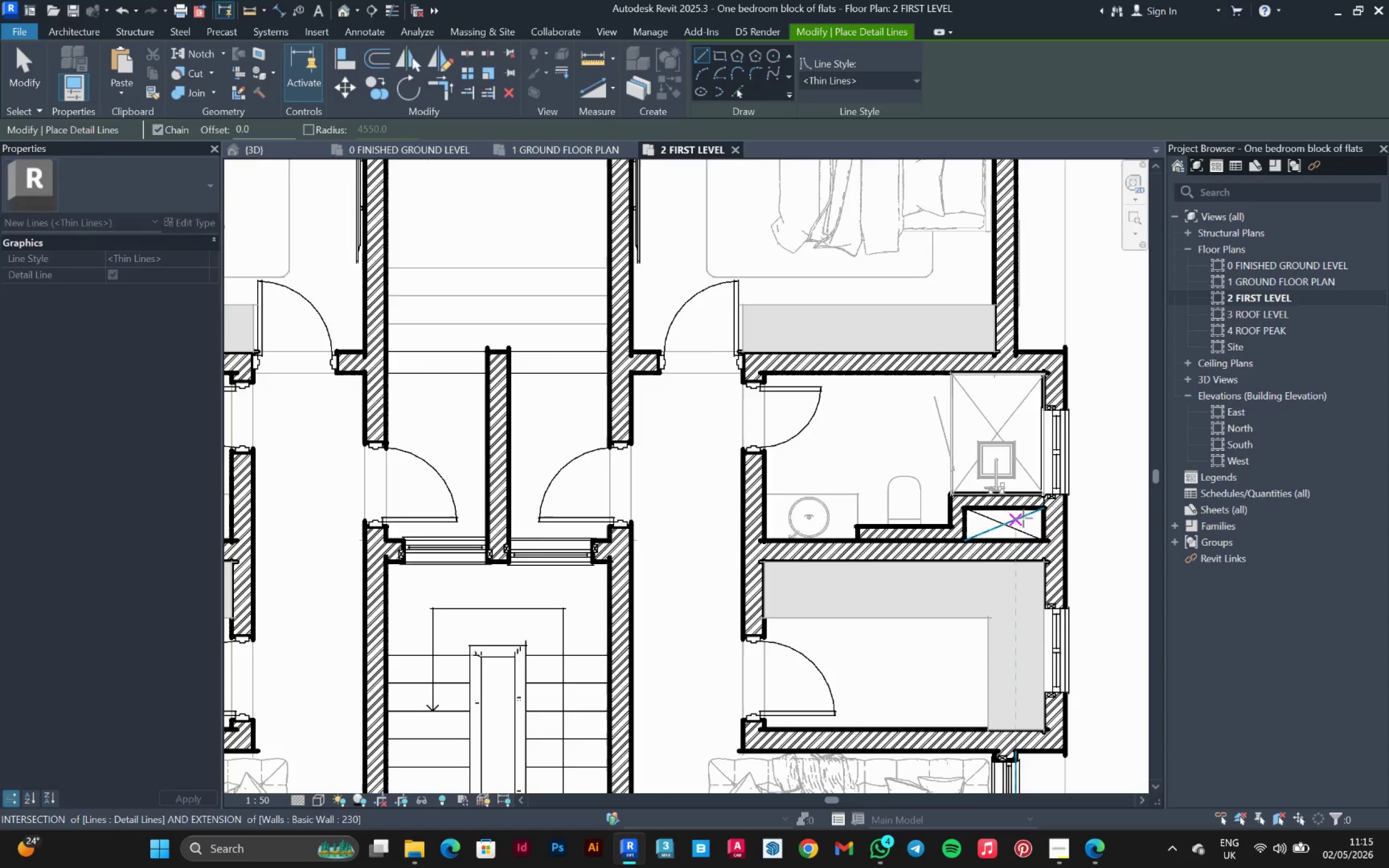 
key(Escape)
 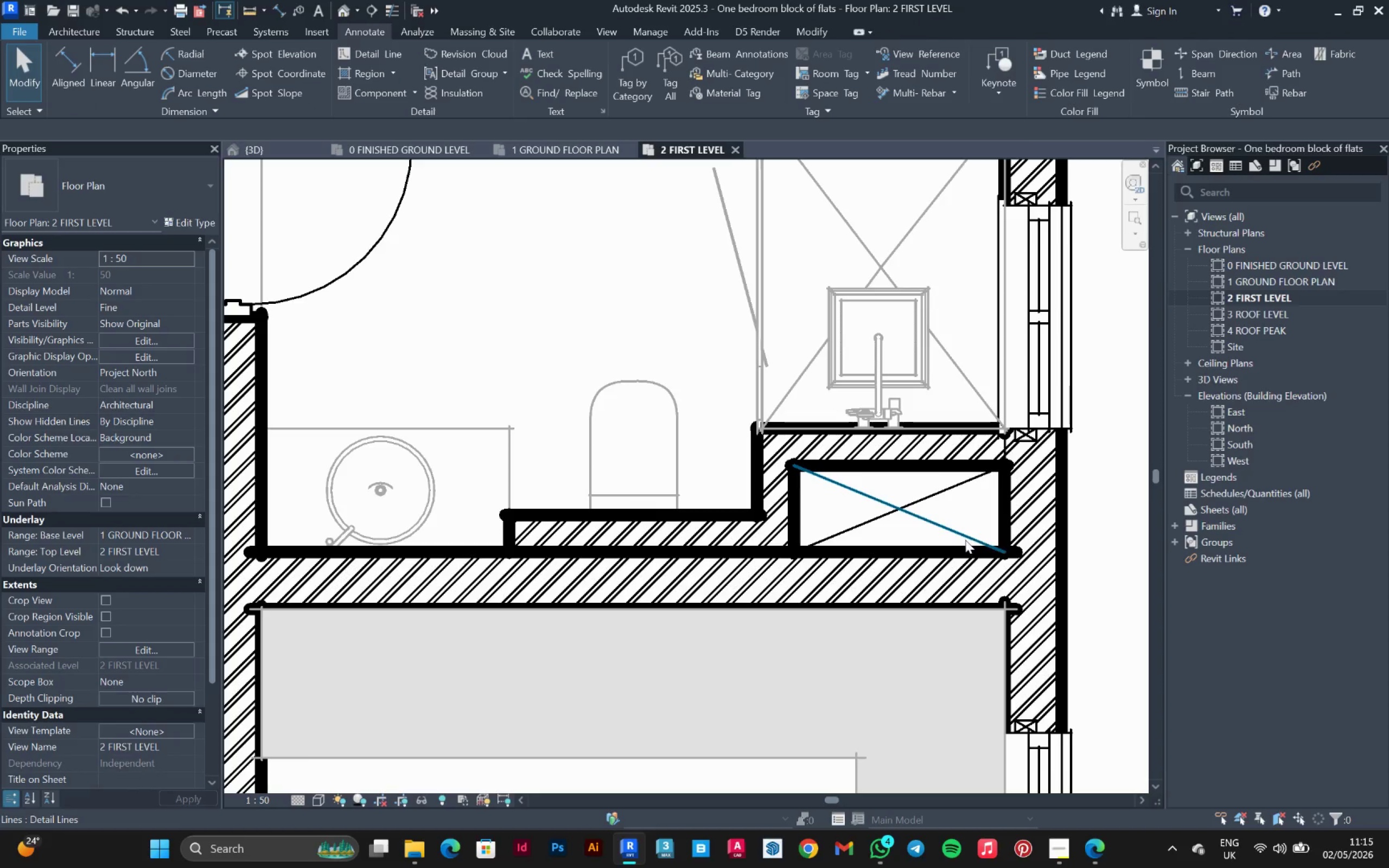 
scroll: coordinate [1031, 548], scroll_direction: up, amount: 7.0
 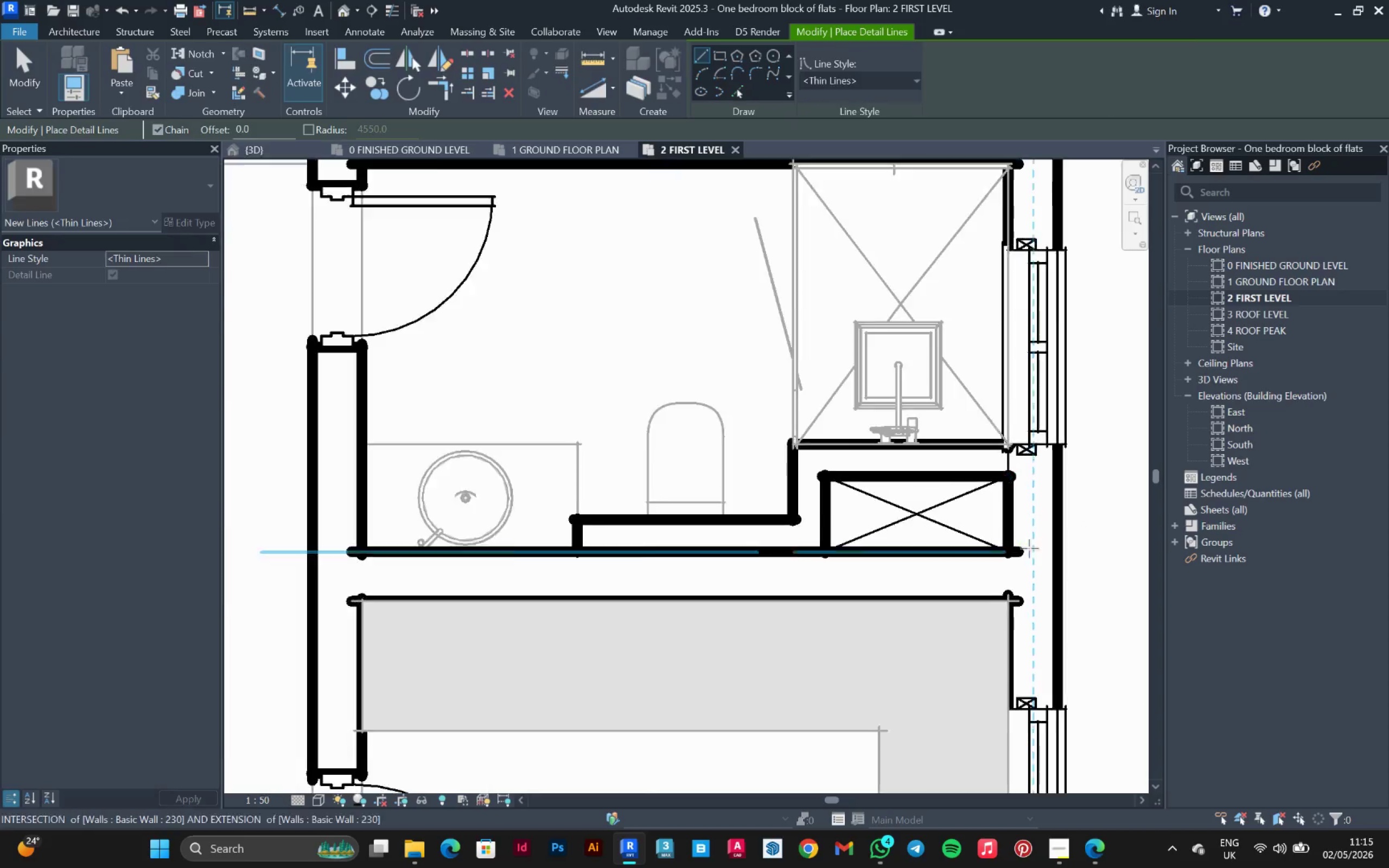 
left_click([967, 537])
 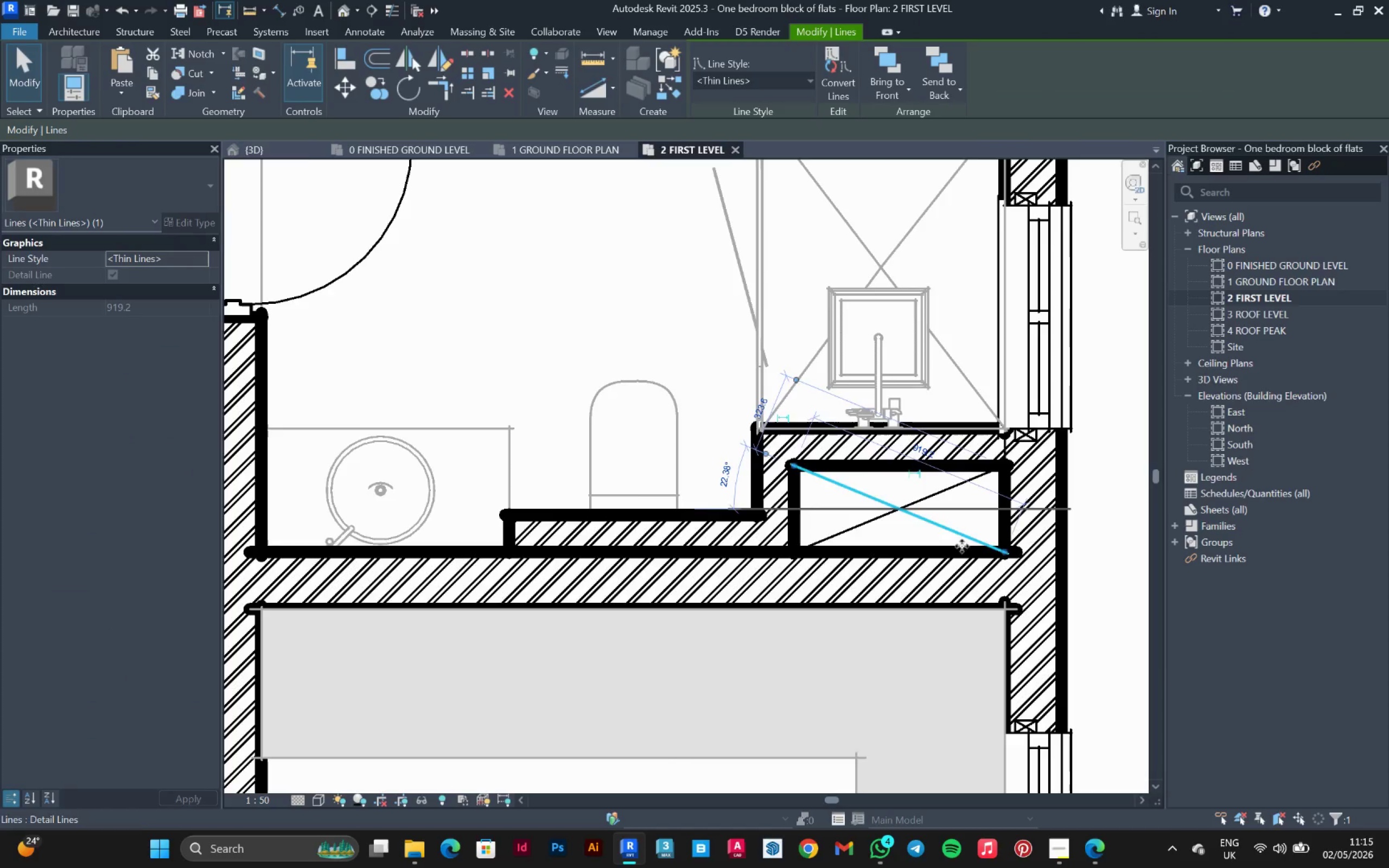 
left_click([1020, 477])
 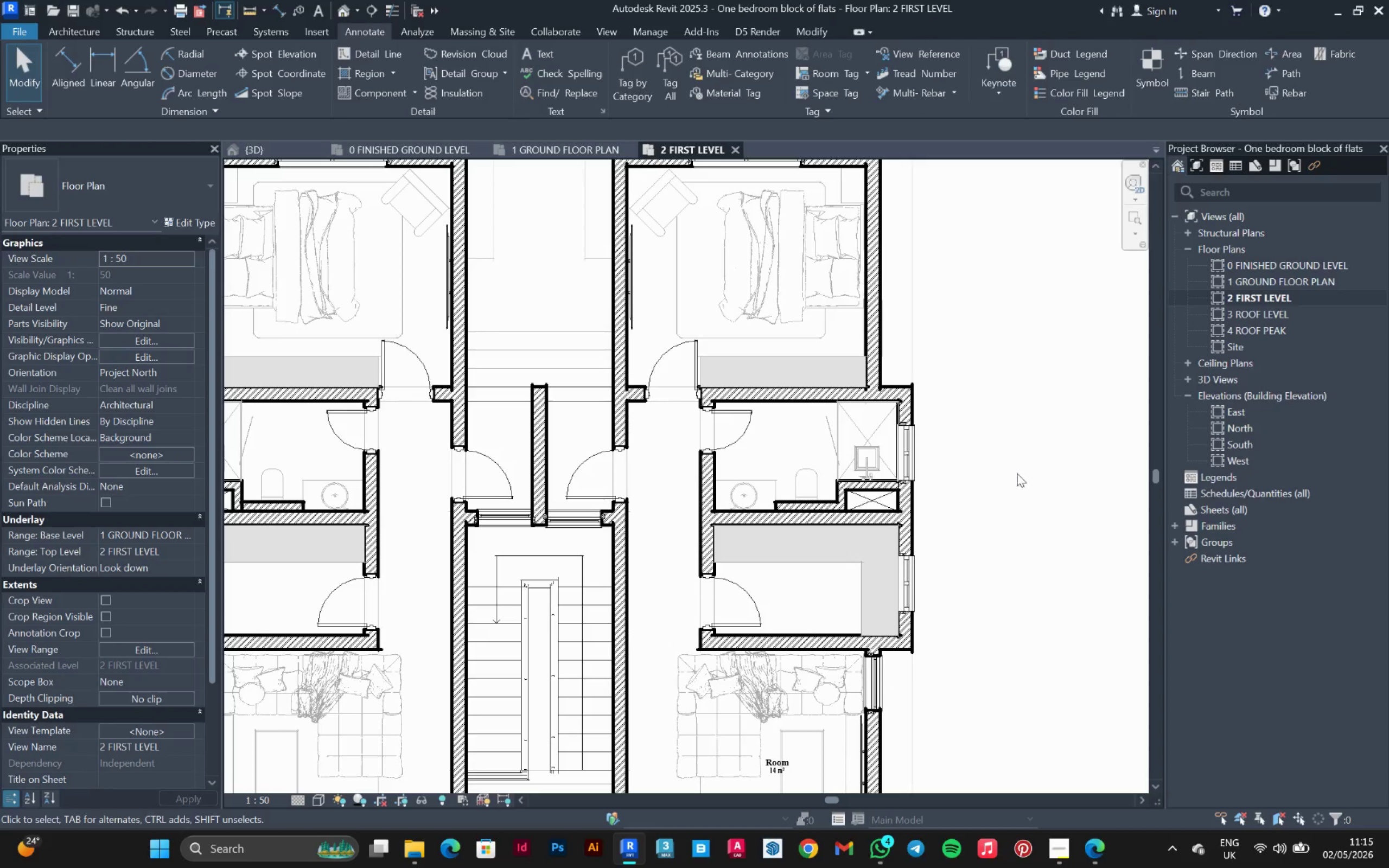 
scroll: coordinate [961, 343], scroll_direction: down, amount: 15.0
 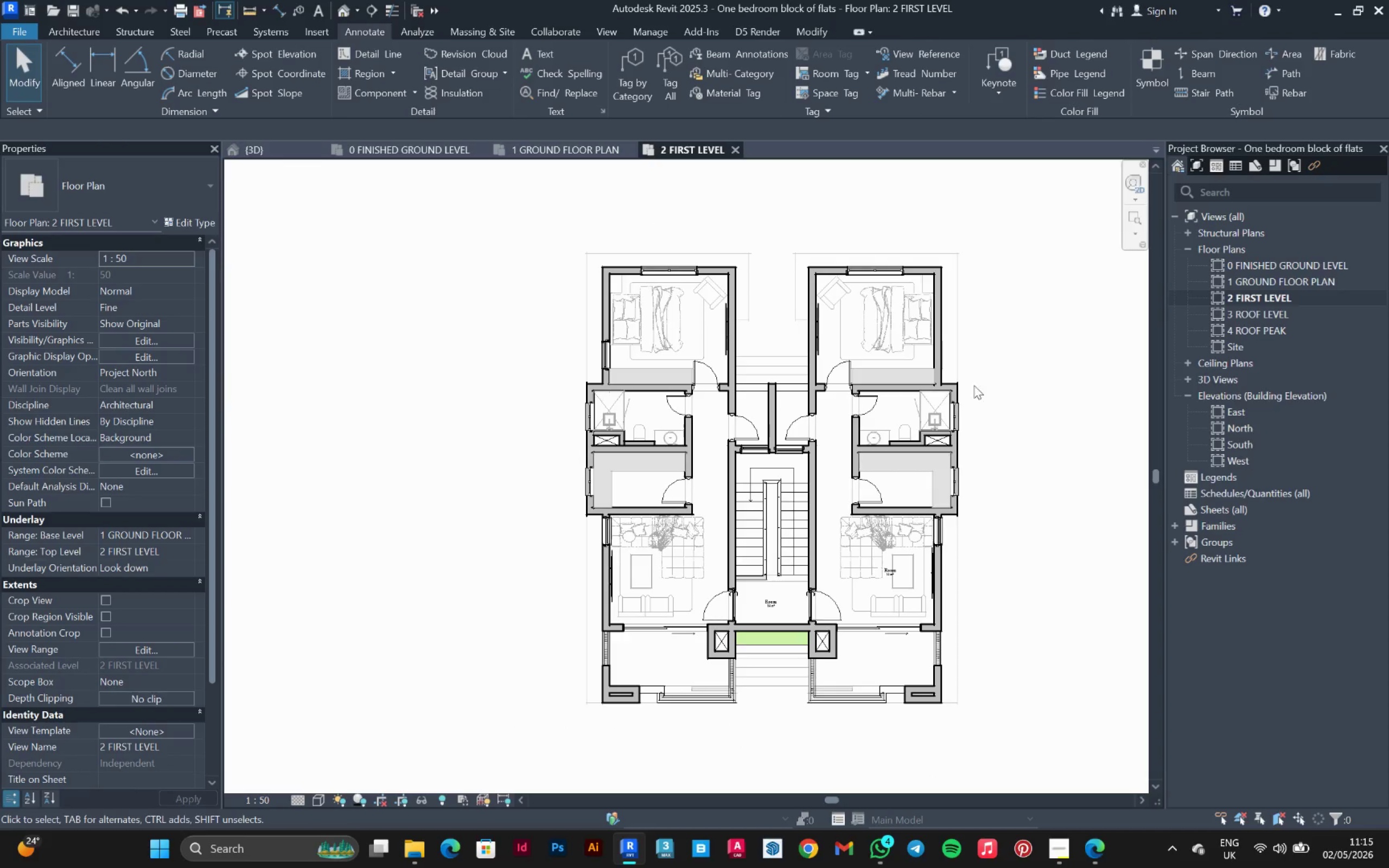 
scroll: coordinate [941, 486], scroll_direction: up, amount: 1.0
 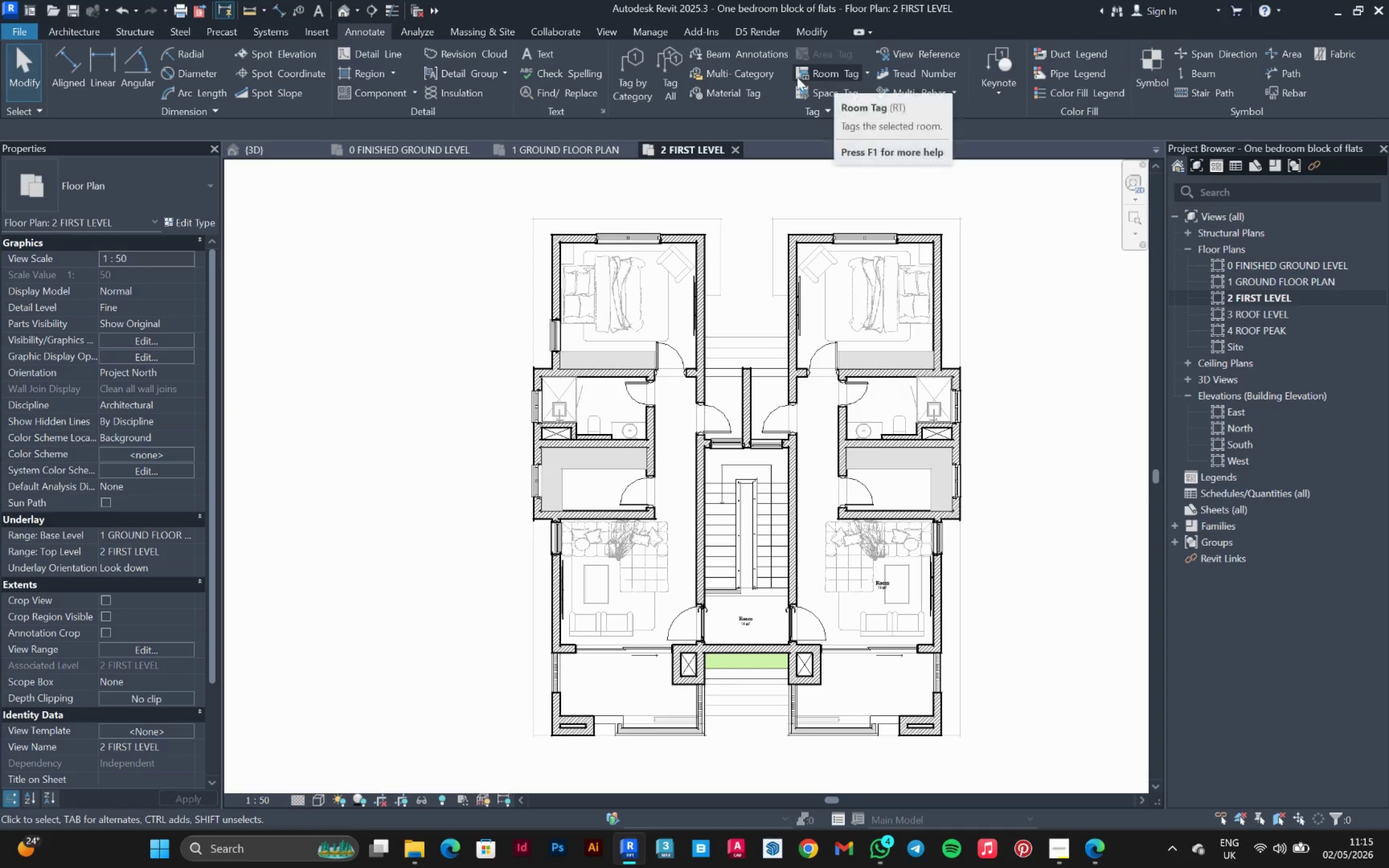 
wait(5.09)
 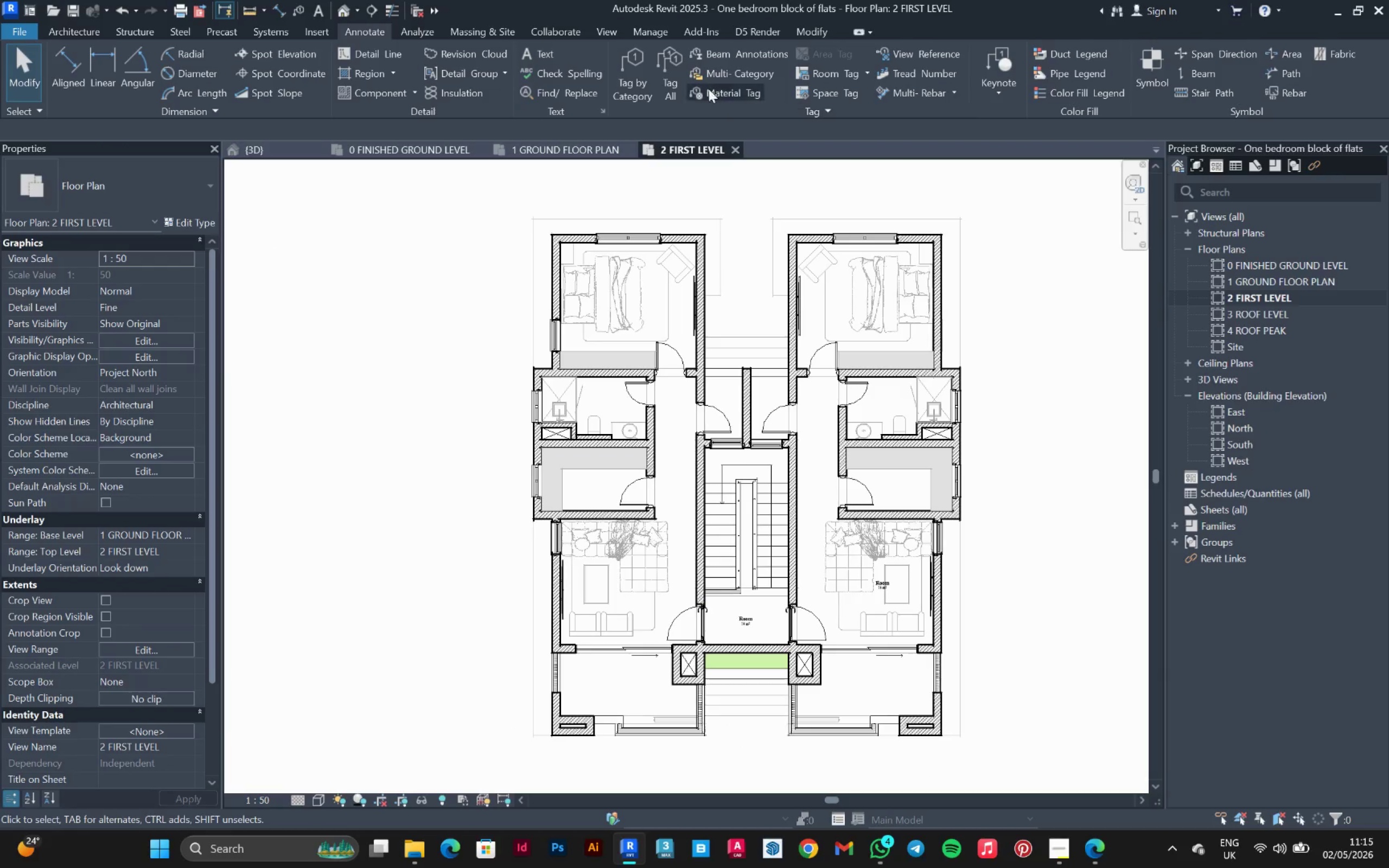 
left_click([82, 36])
 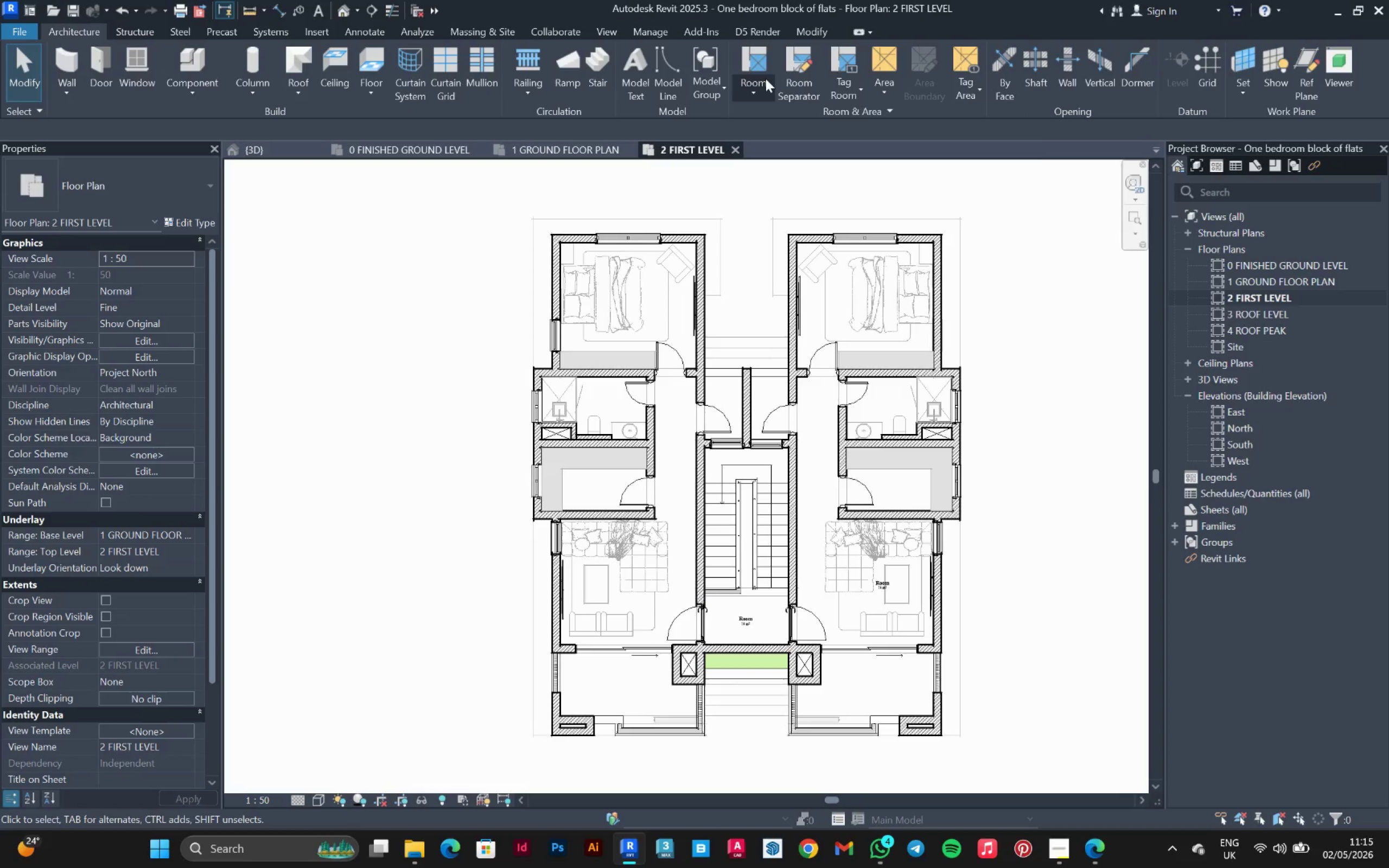 
left_click([759, 66])
 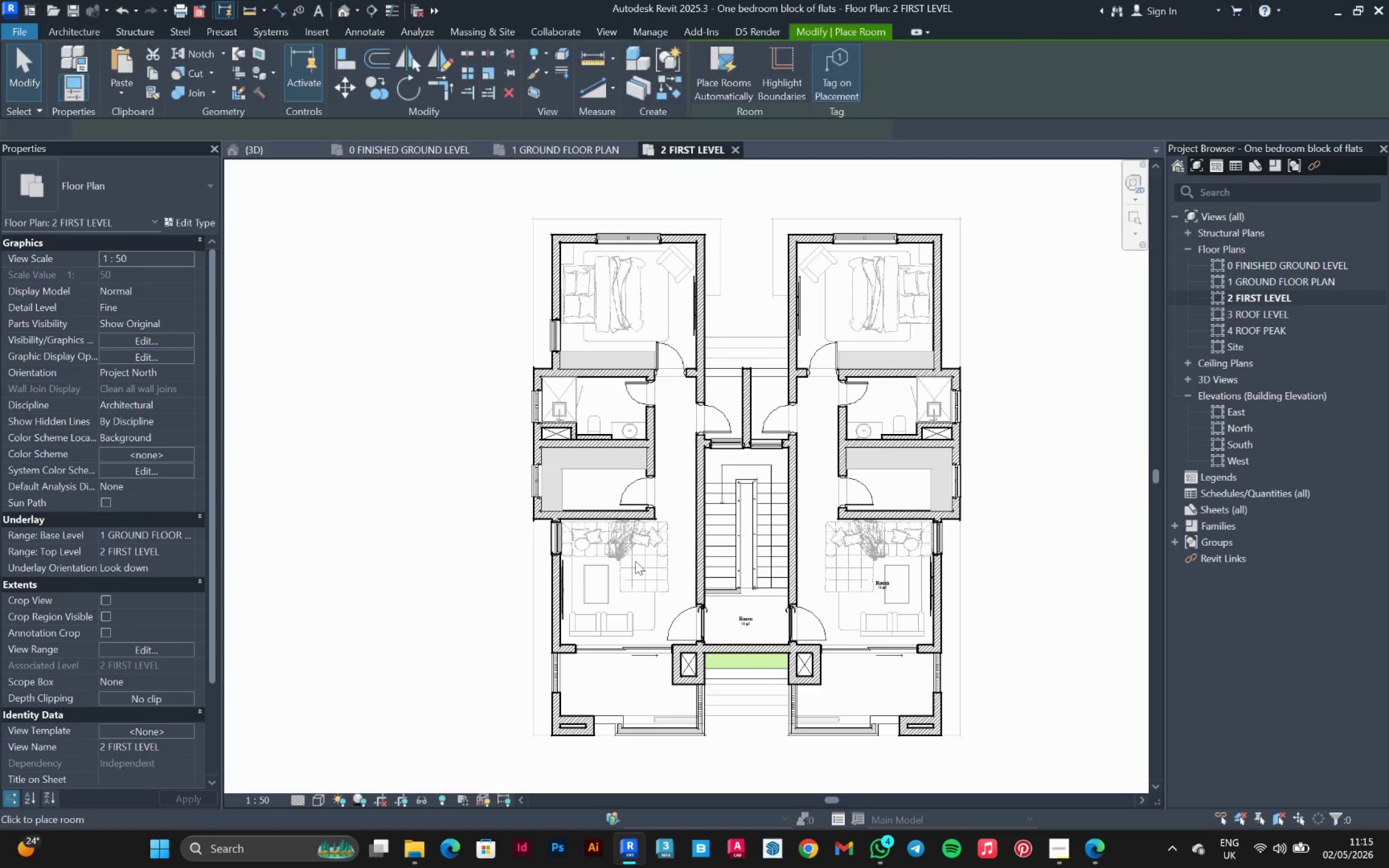 
scroll: coordinate [581, 420], scroll_direction: up, amount: 7.0
 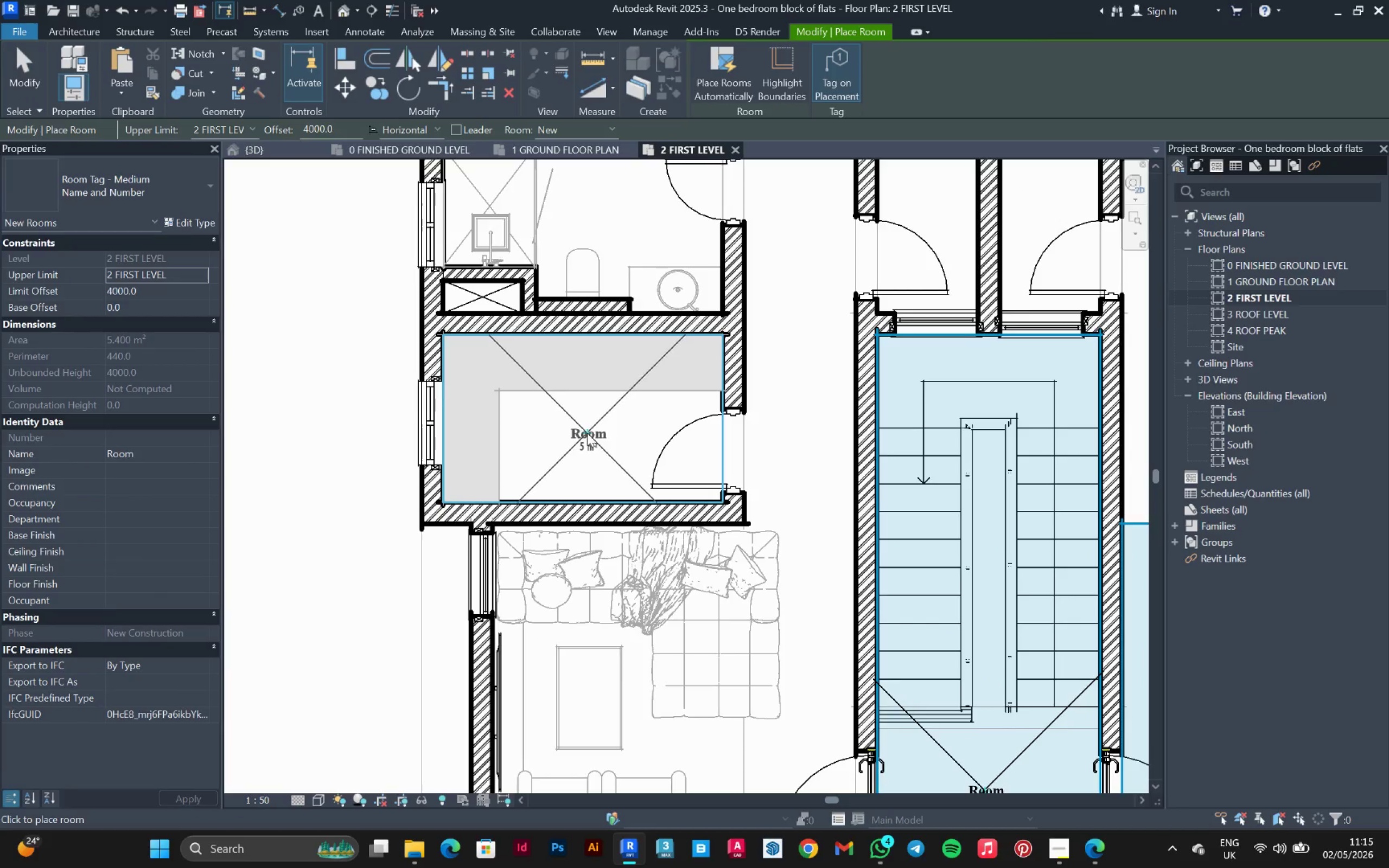 
left_click([585, 433])
 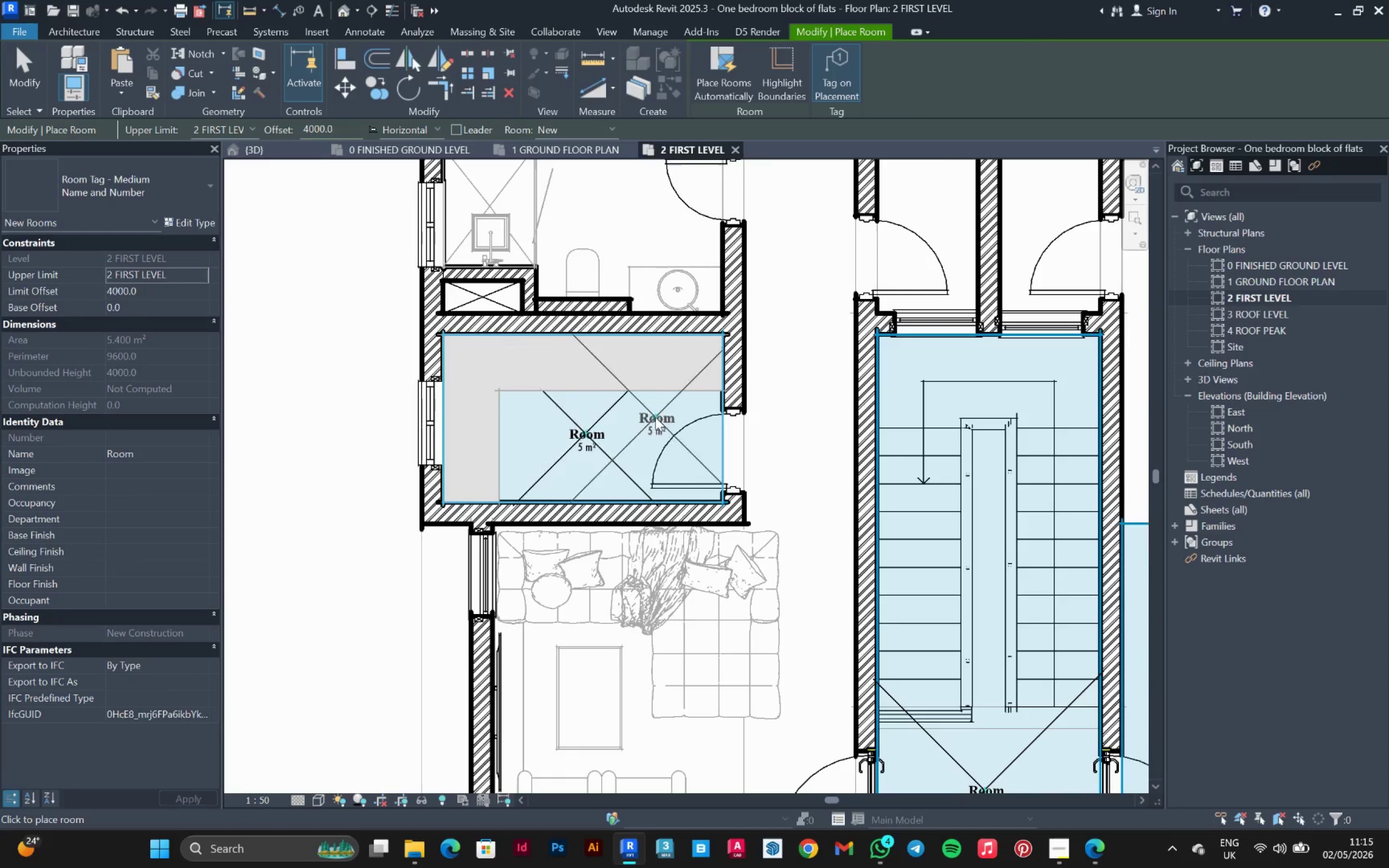 
scroll: coordinate [657, 417], scroll_direction: down, amount: 3.0
 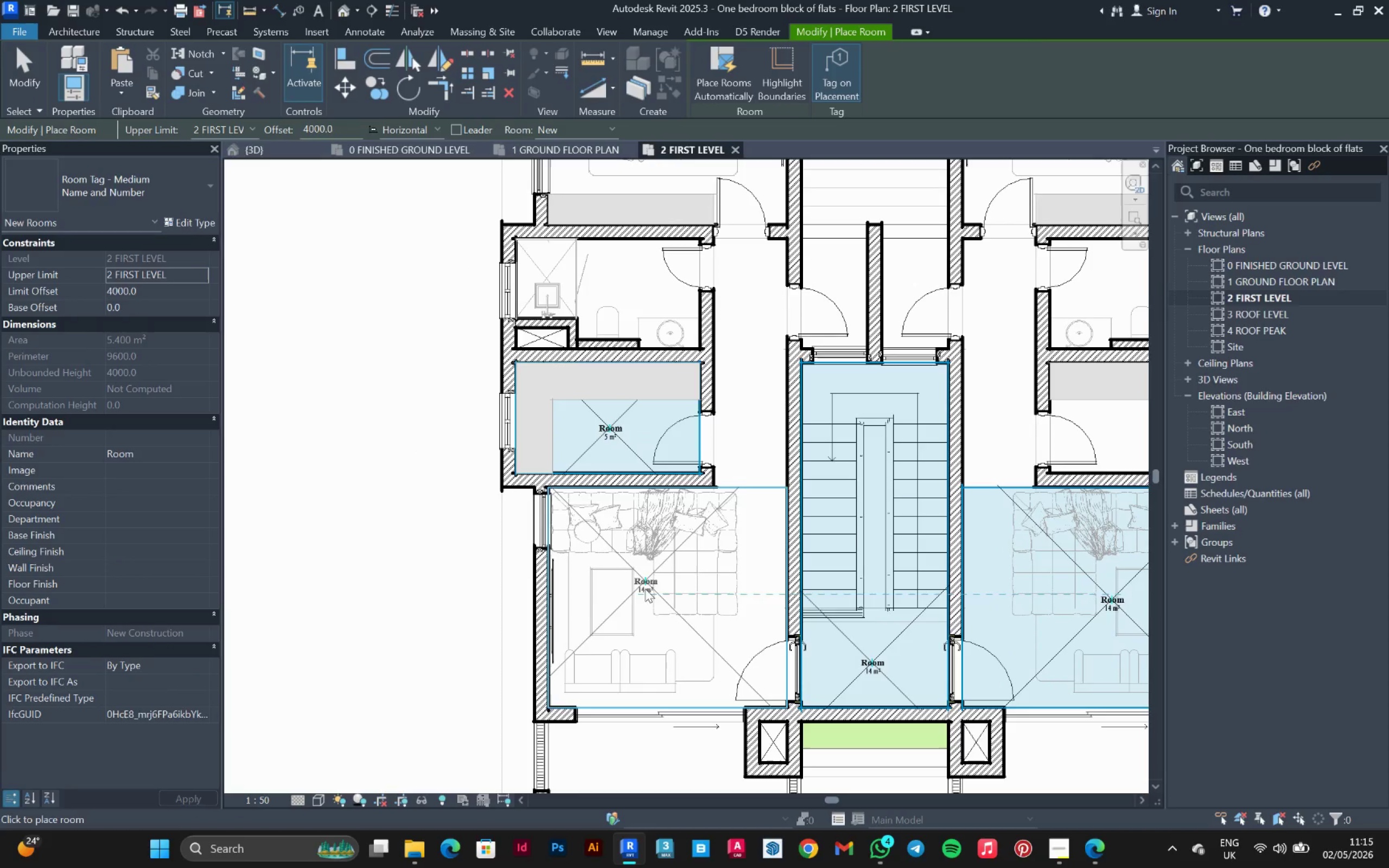 
left_click([636, 595])
 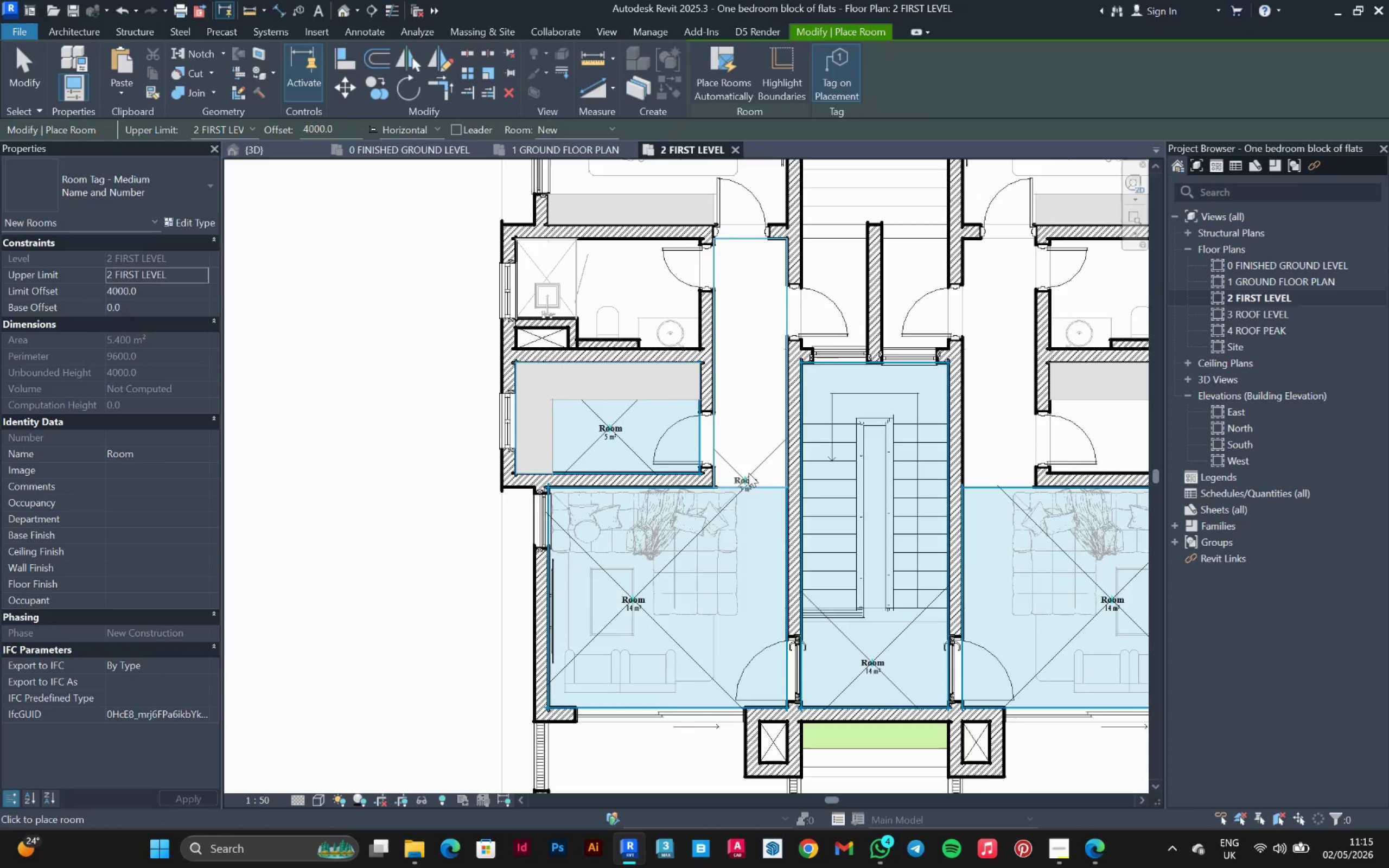 
scroll: coordinate [760, 431], scroll_direction: up, amount: 3.0
 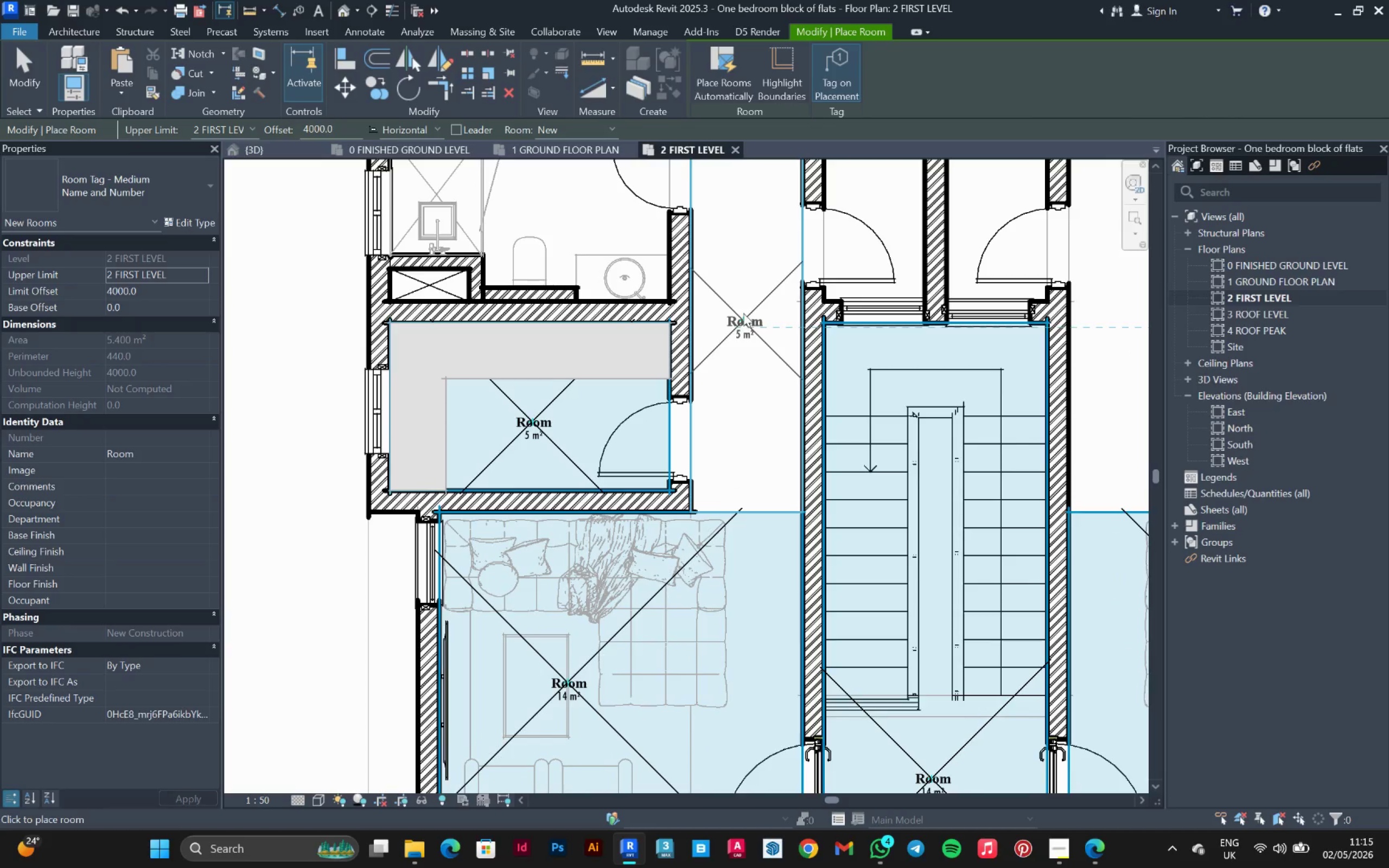 
left_click([743, 313])
 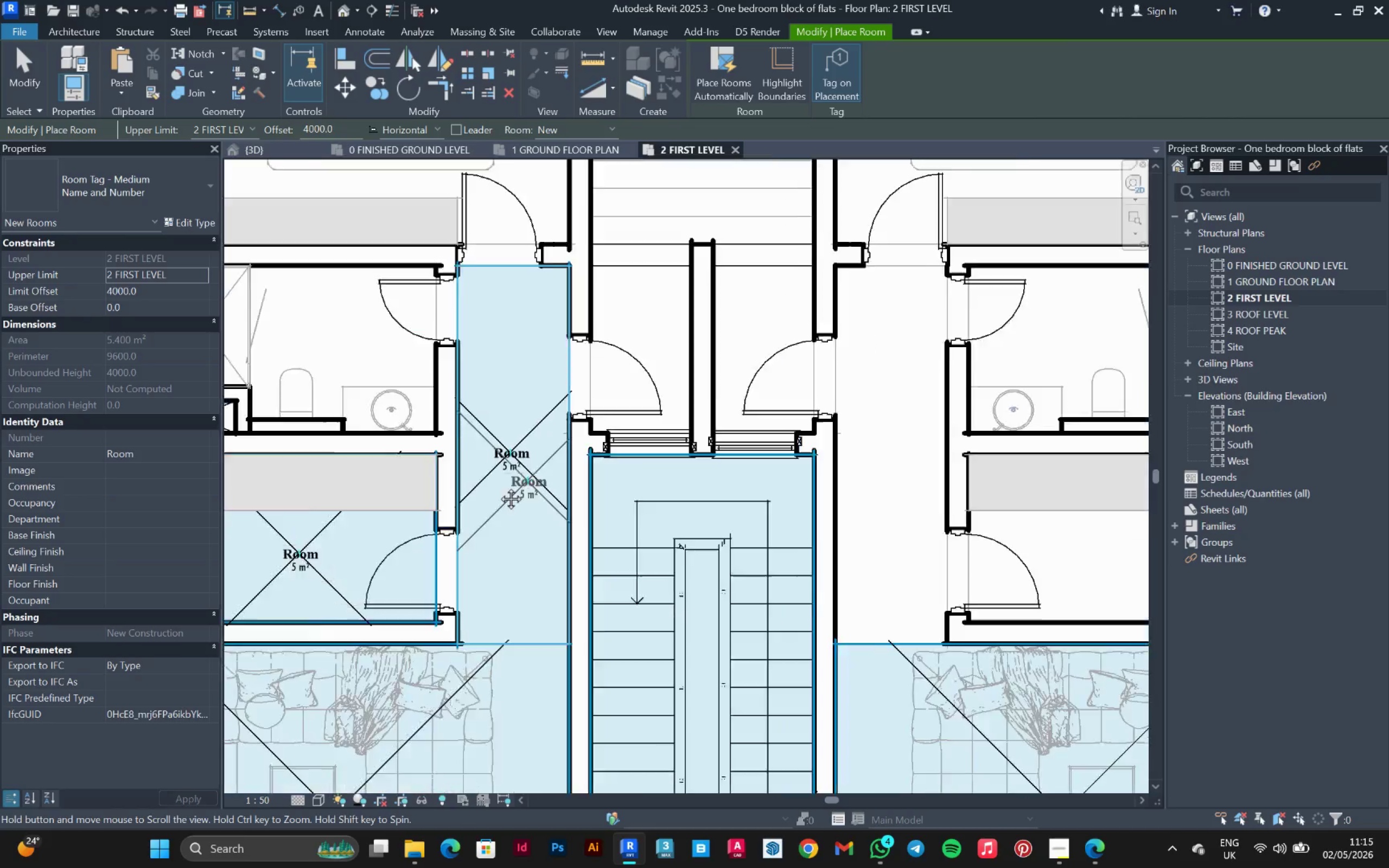 
scroll: coordinate [481, 490], scroll_direction: down, amount: 2.0
 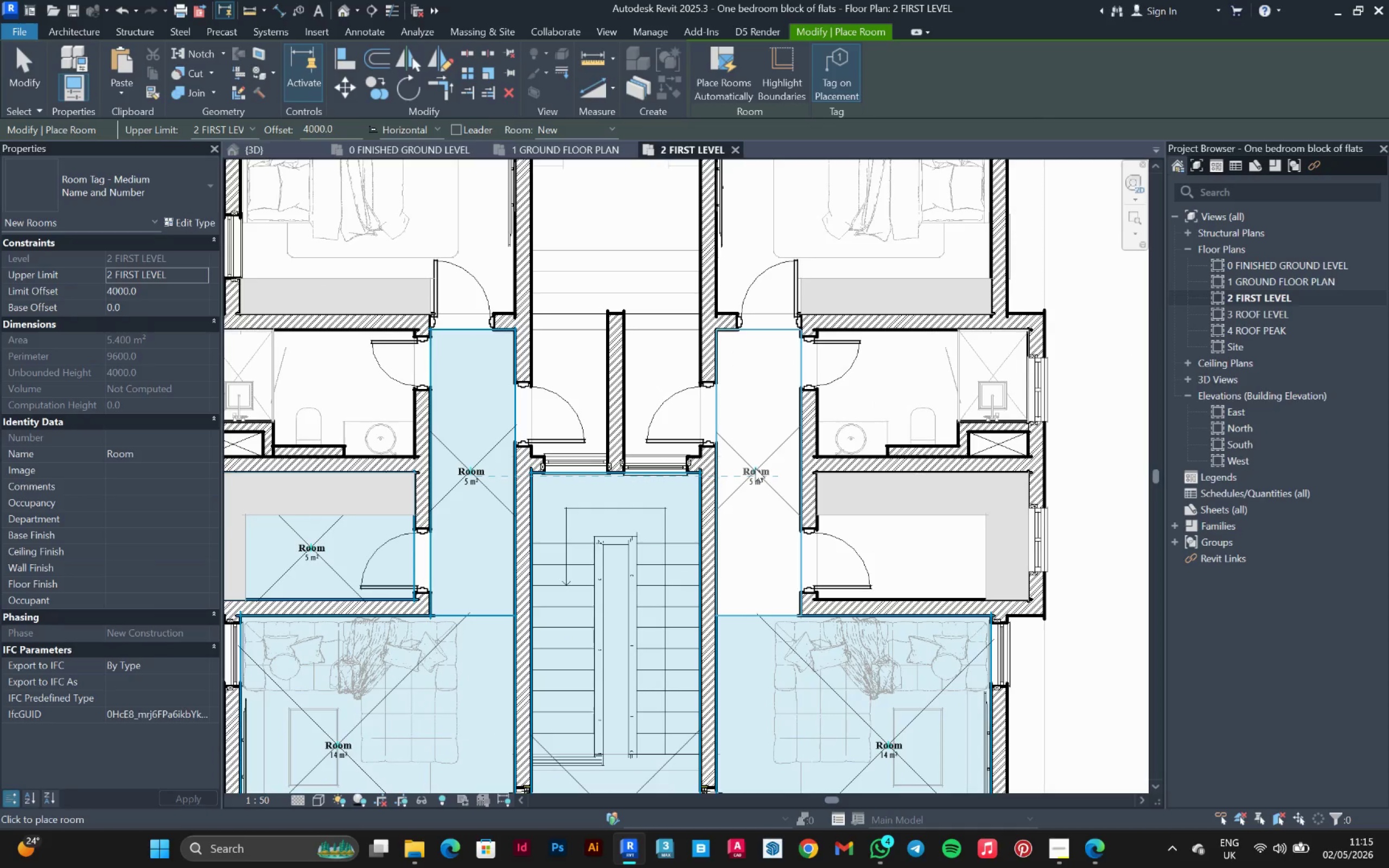 
left_click([755, 468])
 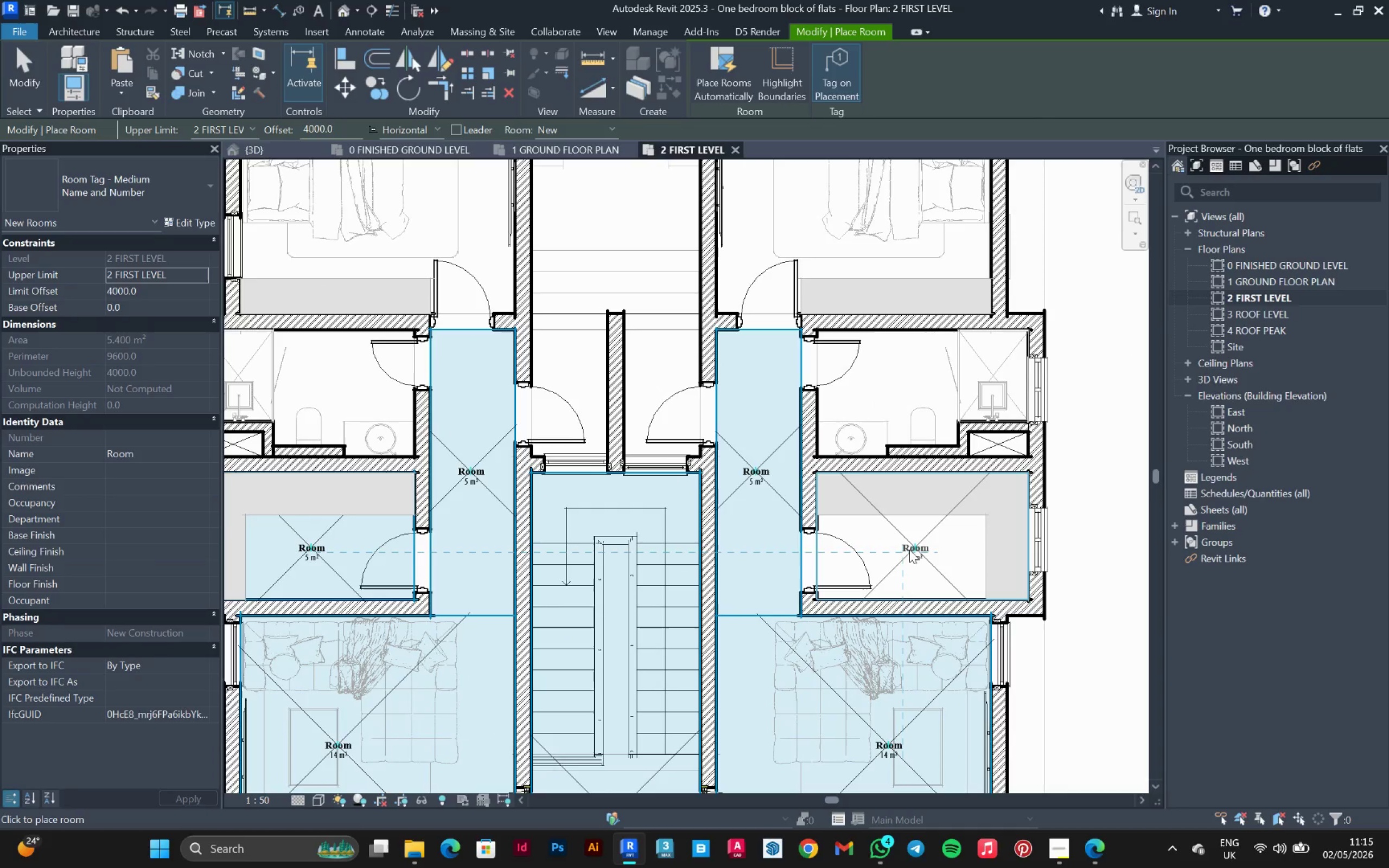 
left_click([909, 550])
 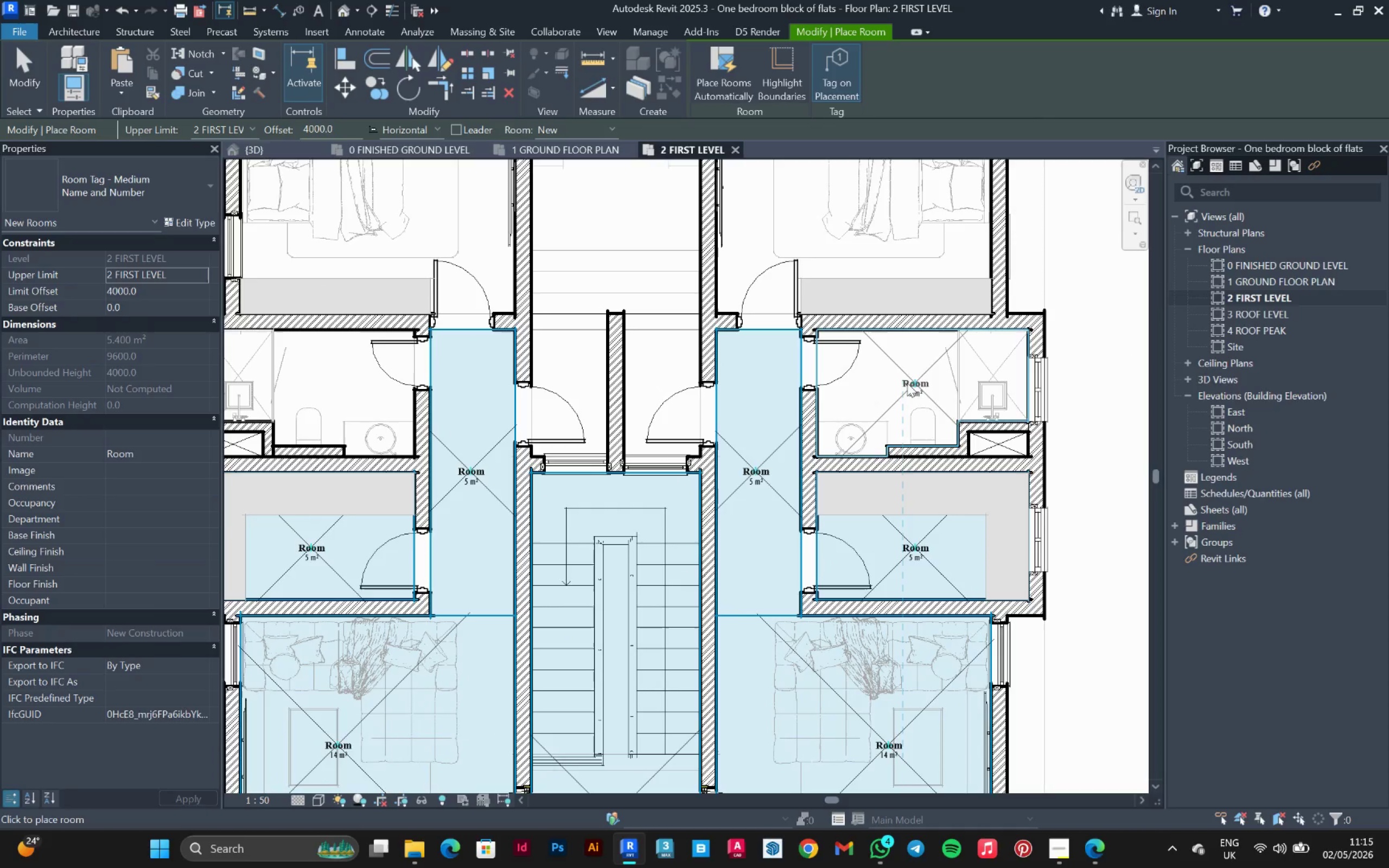 
left_click([907, 385])
 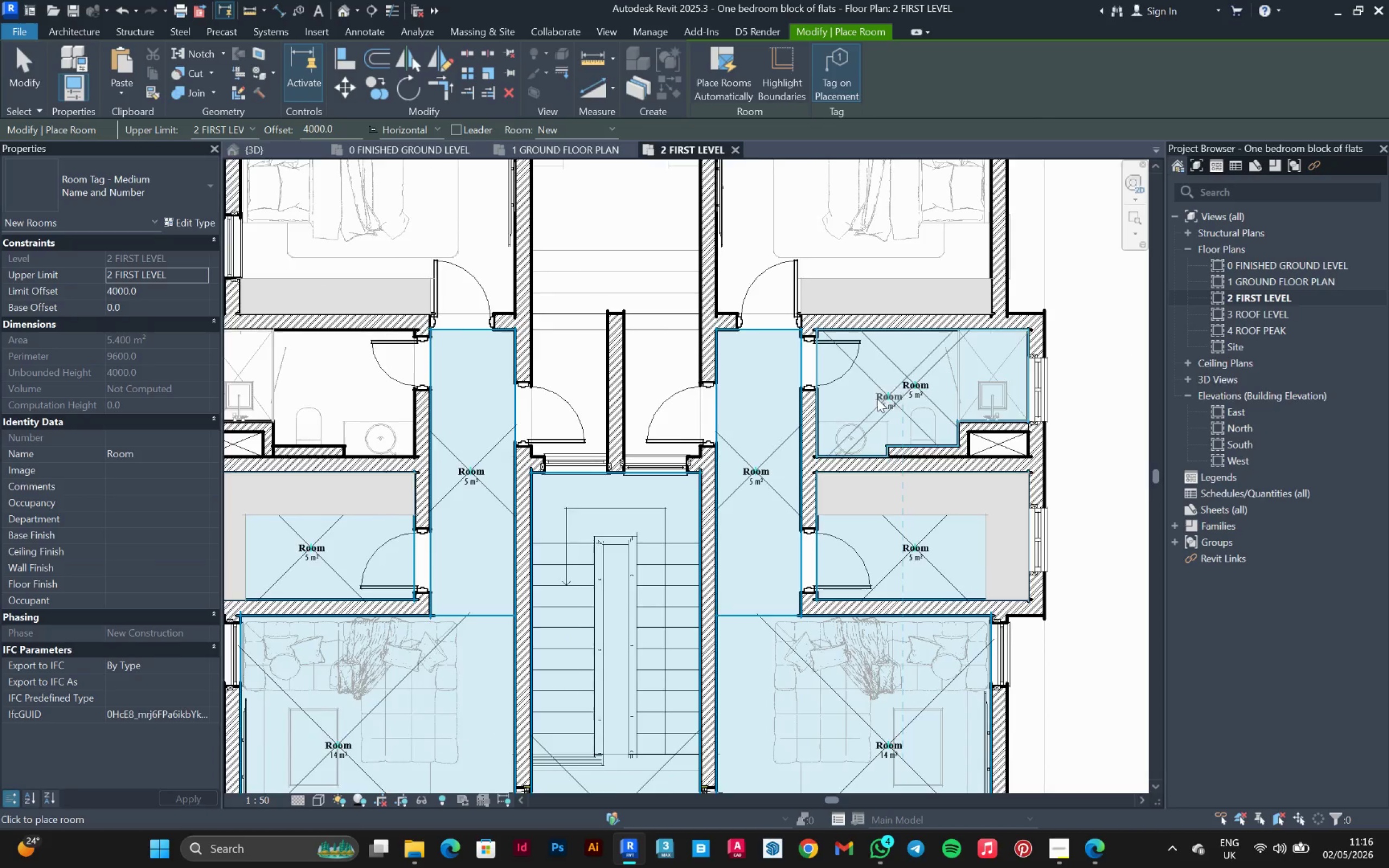 
scroll: coordinate [864, 405], scroll_direction: down, amount: 3.0
 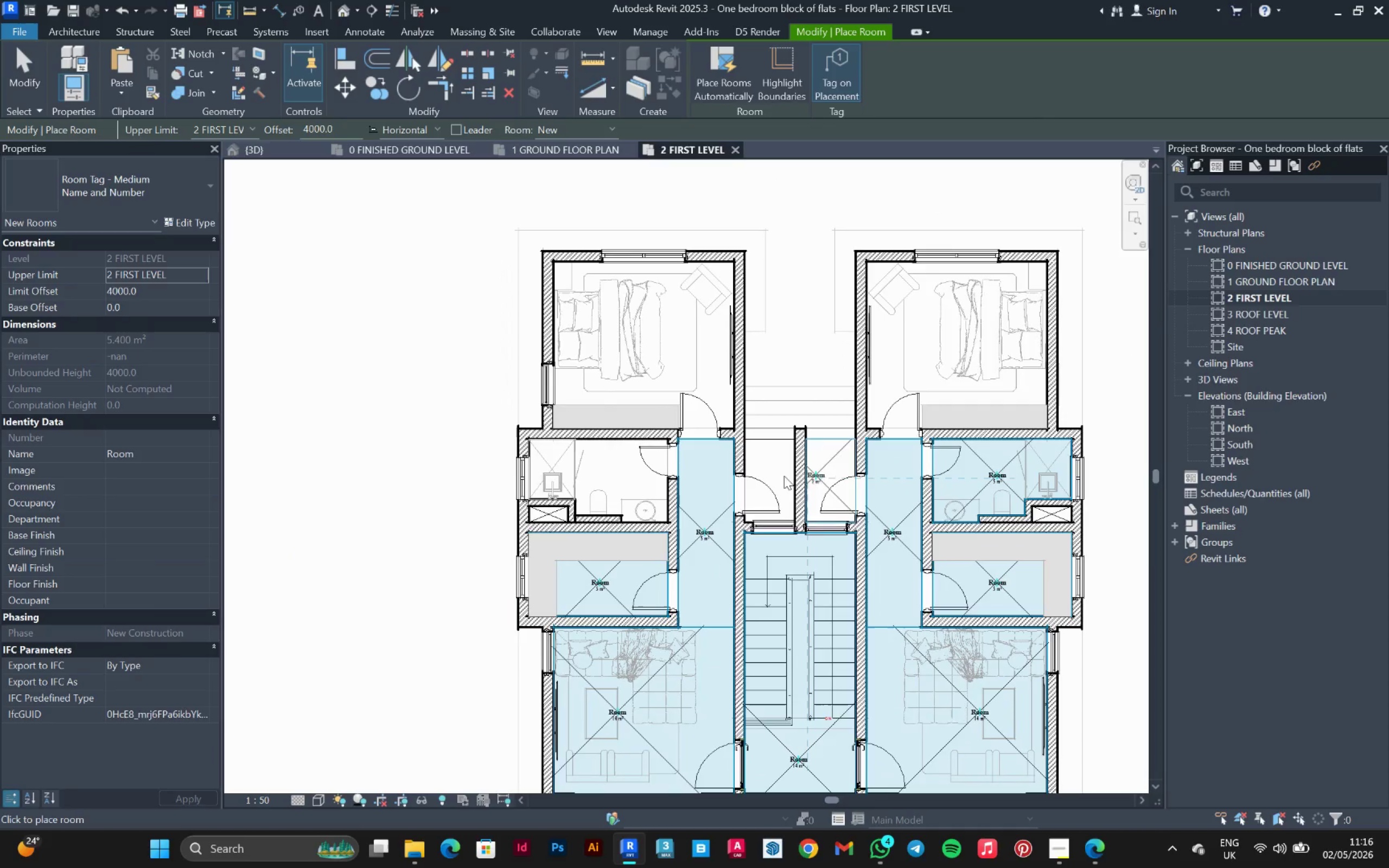 
scroll: coordinate [614, 473], scroll_direction: up, amount: 4.0
 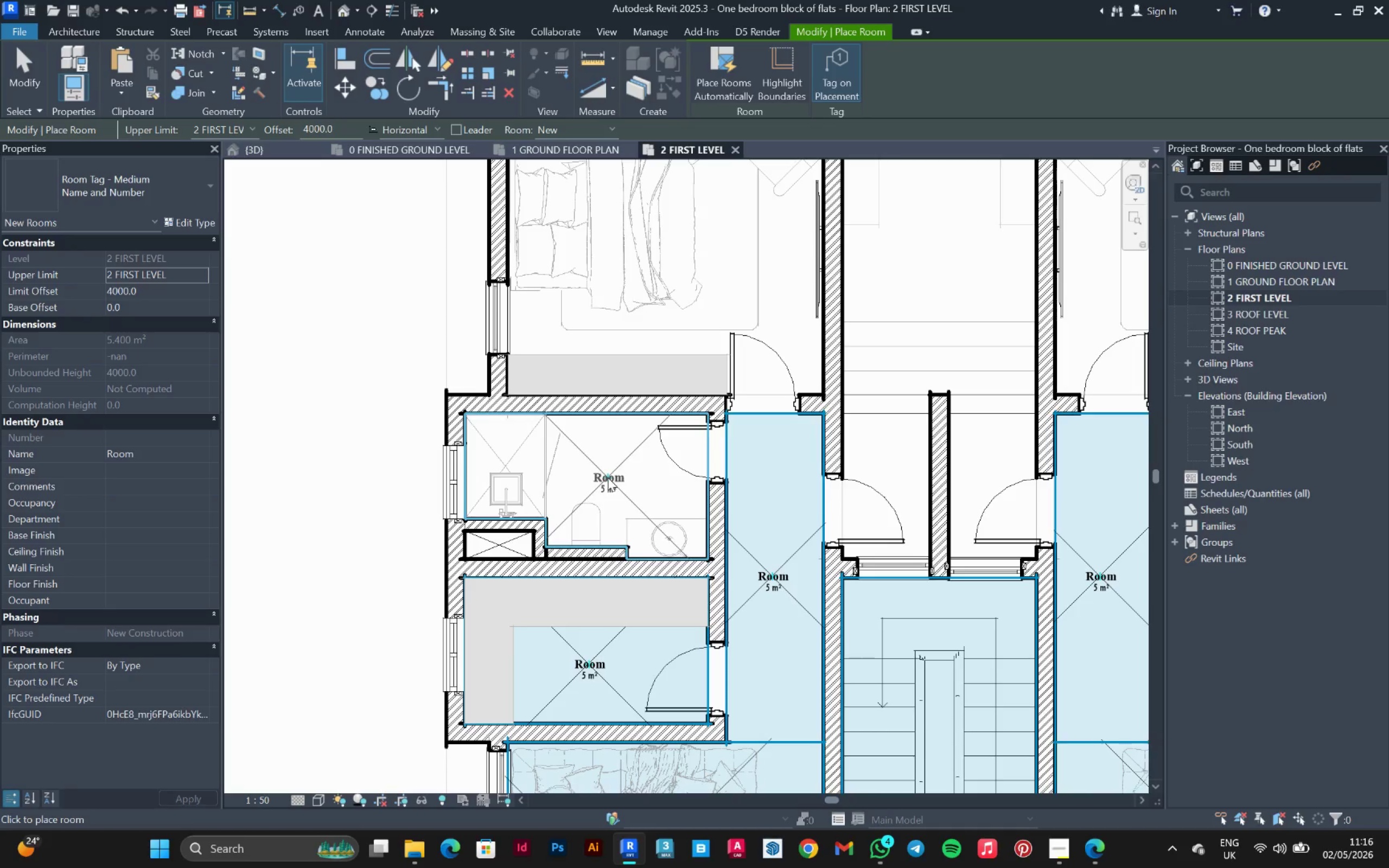 
left_click([603, 477])
 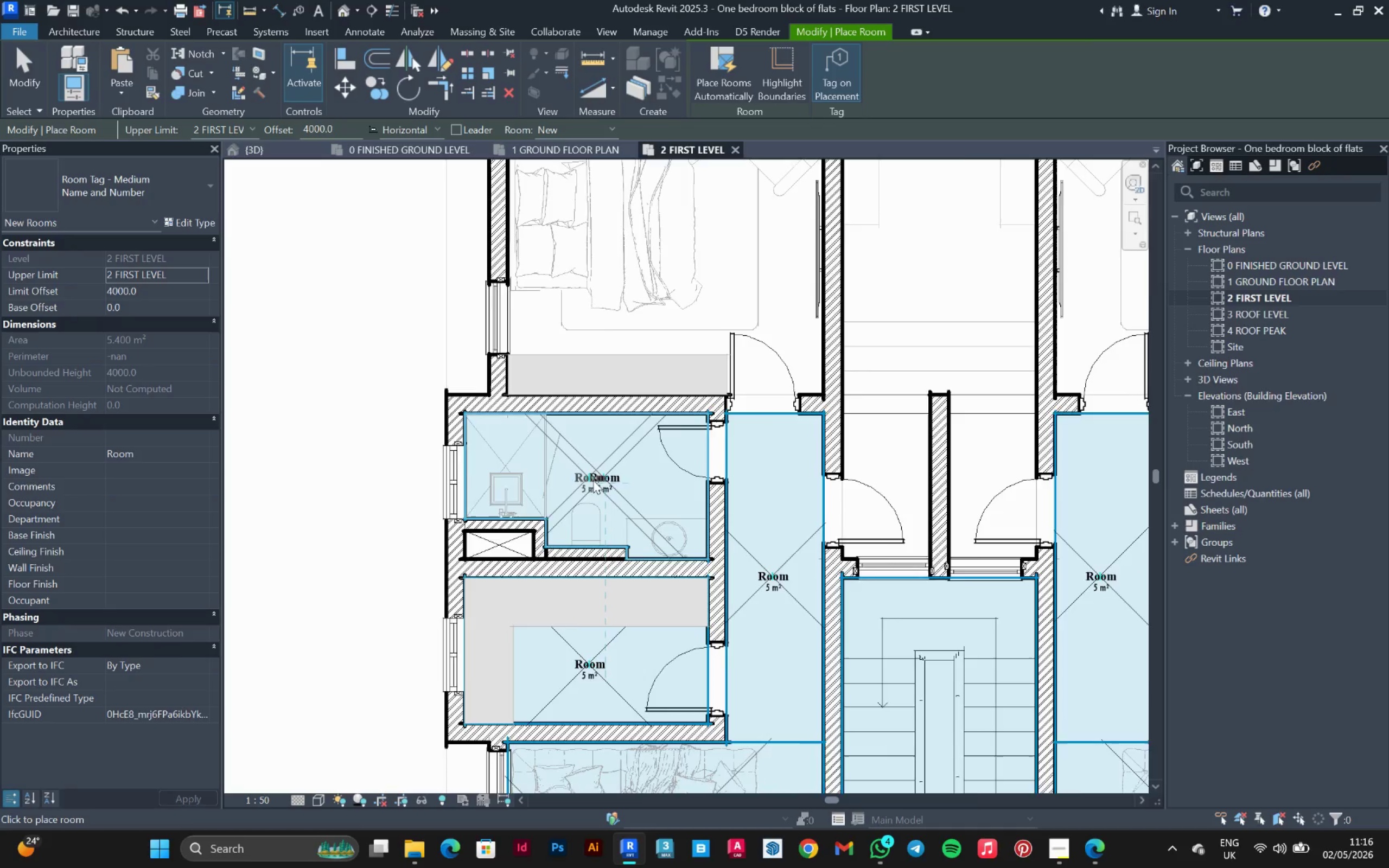 
scroll: coordinate [635, 360], scroll_direction: down, amount: 2.0
 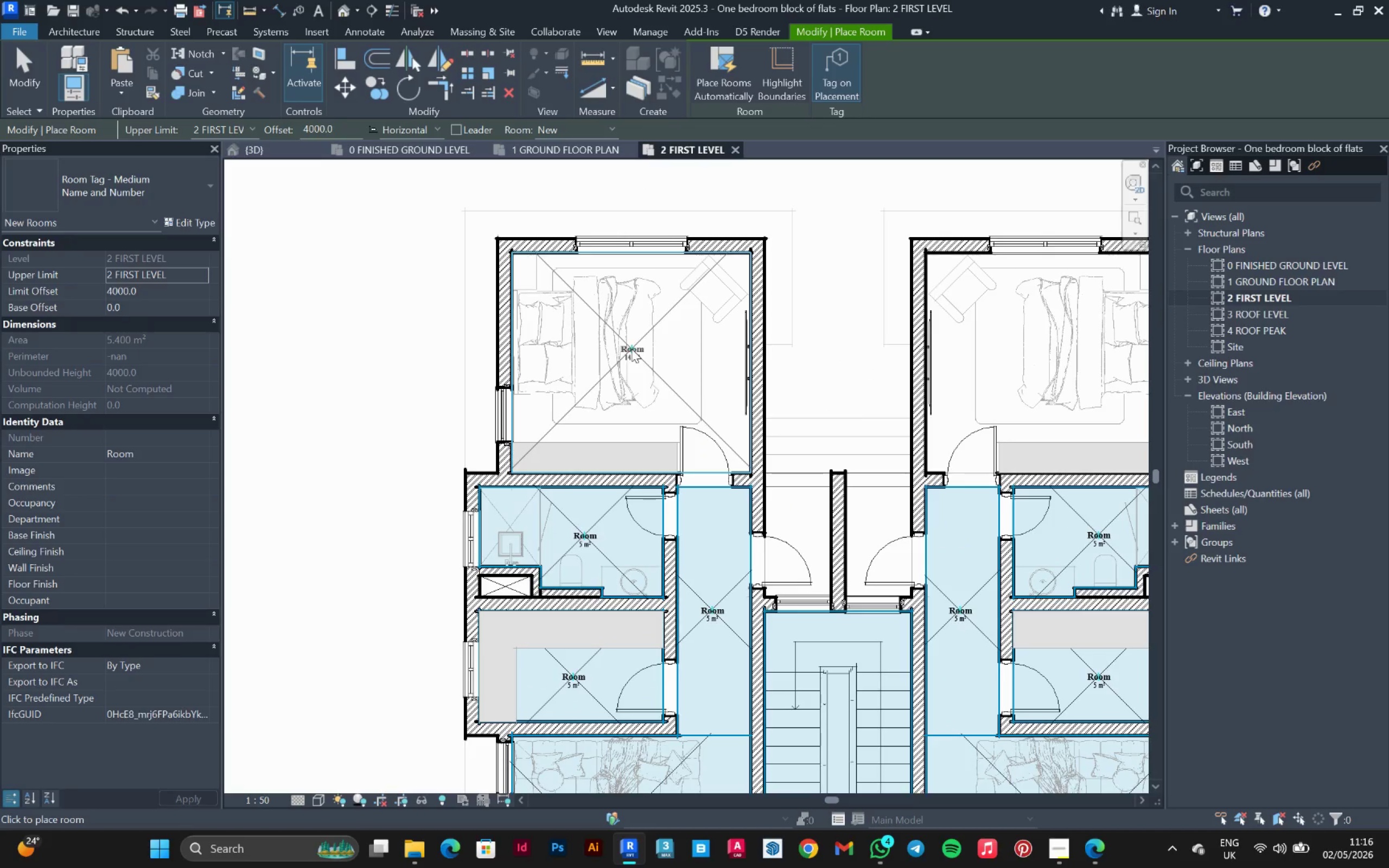 
left_click([633, 352])
 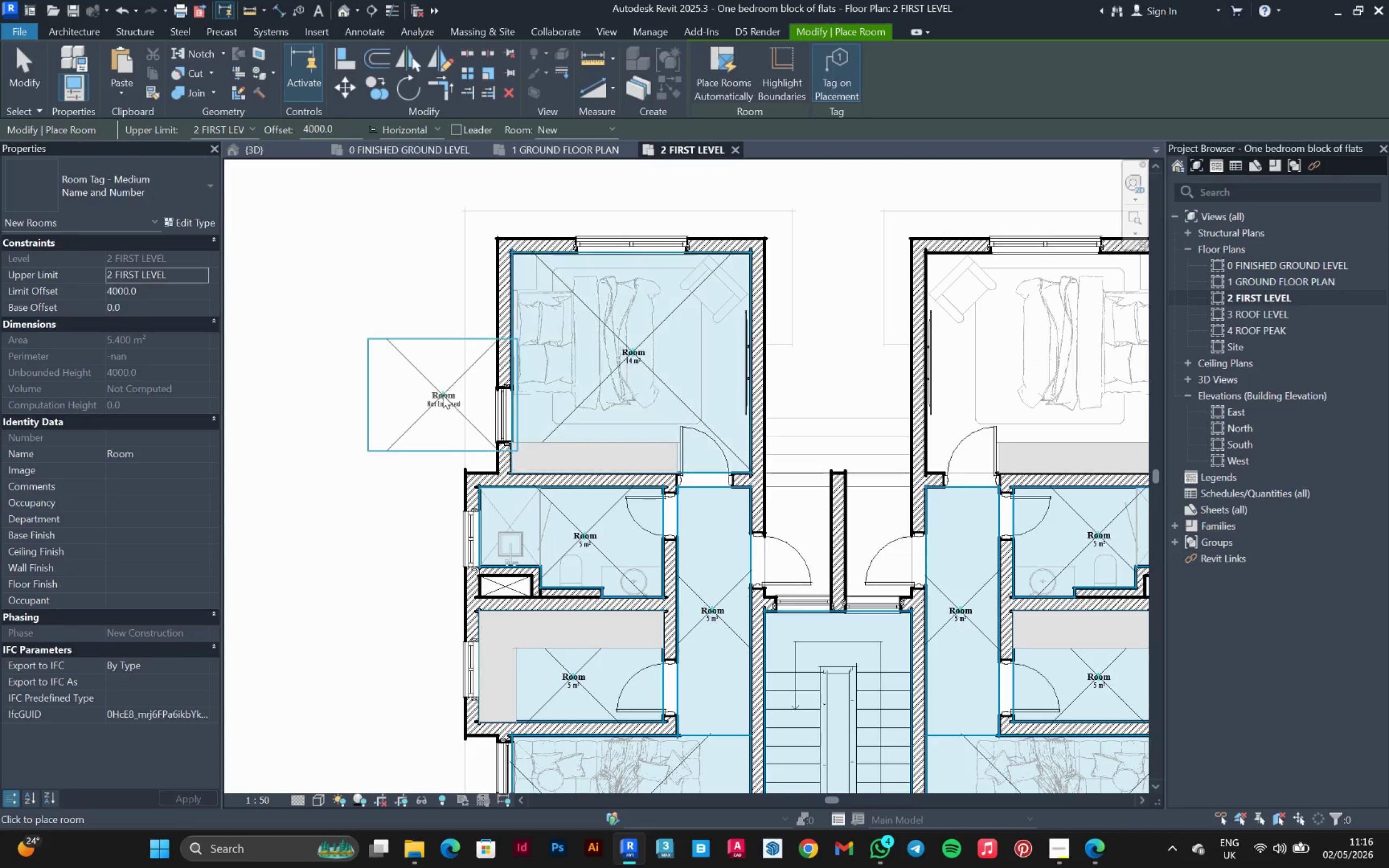 
scroll: coordinate [443, 395], scroll_direction: down, amount: 3.0
 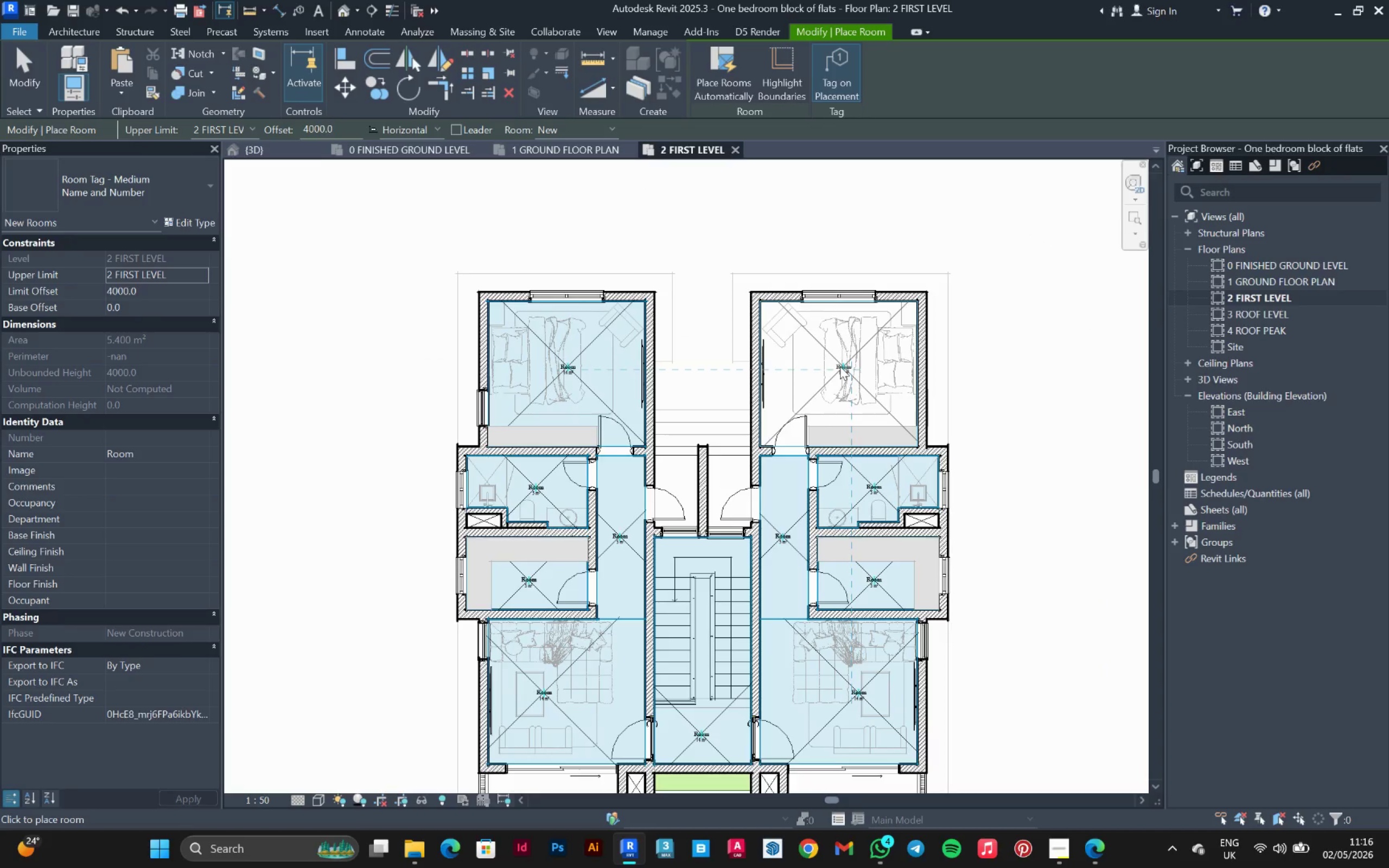 
scroll: coordinate [840, 366], scroll_direction: up, amount: 3.0
 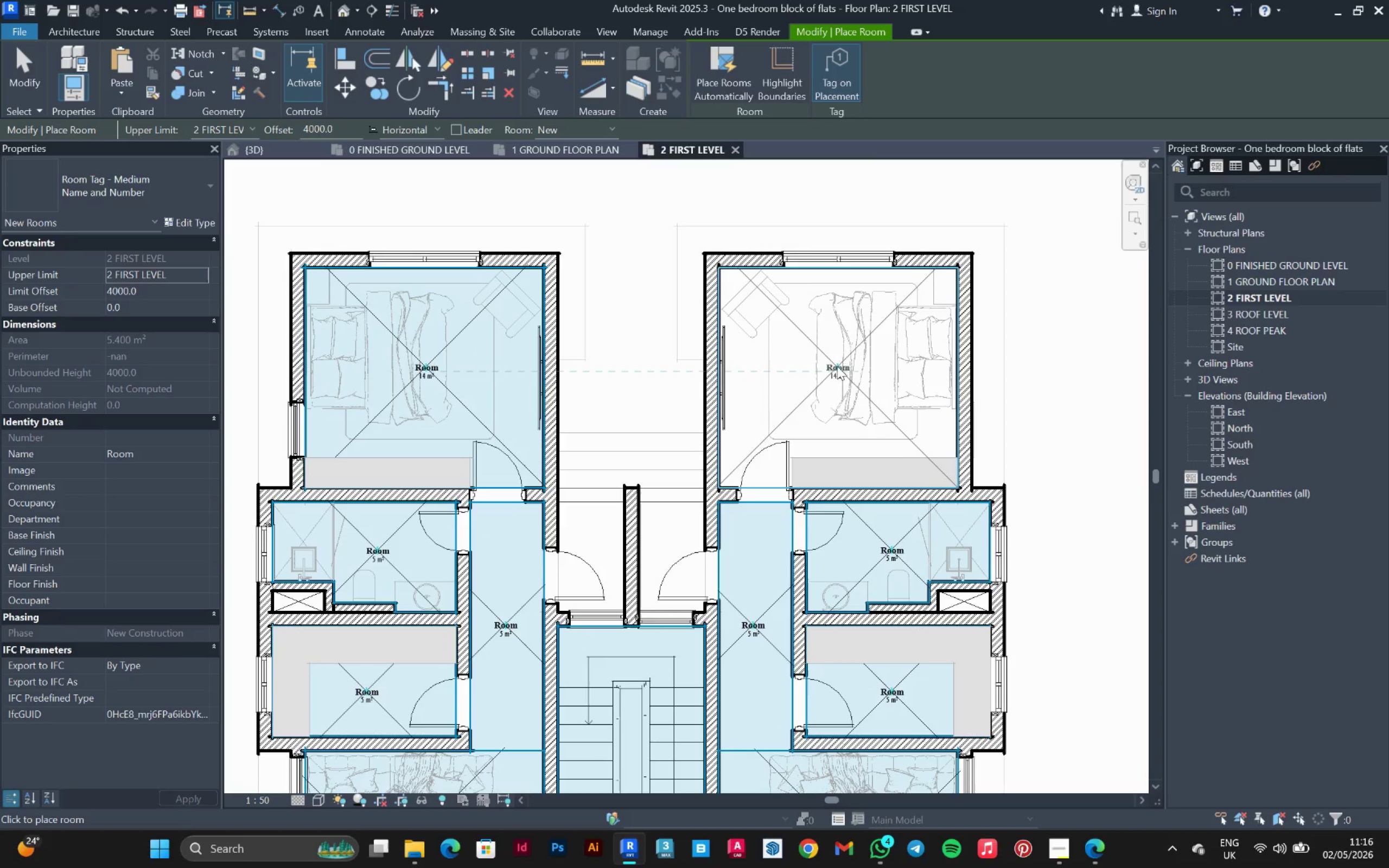 
left_click([839, 366])
 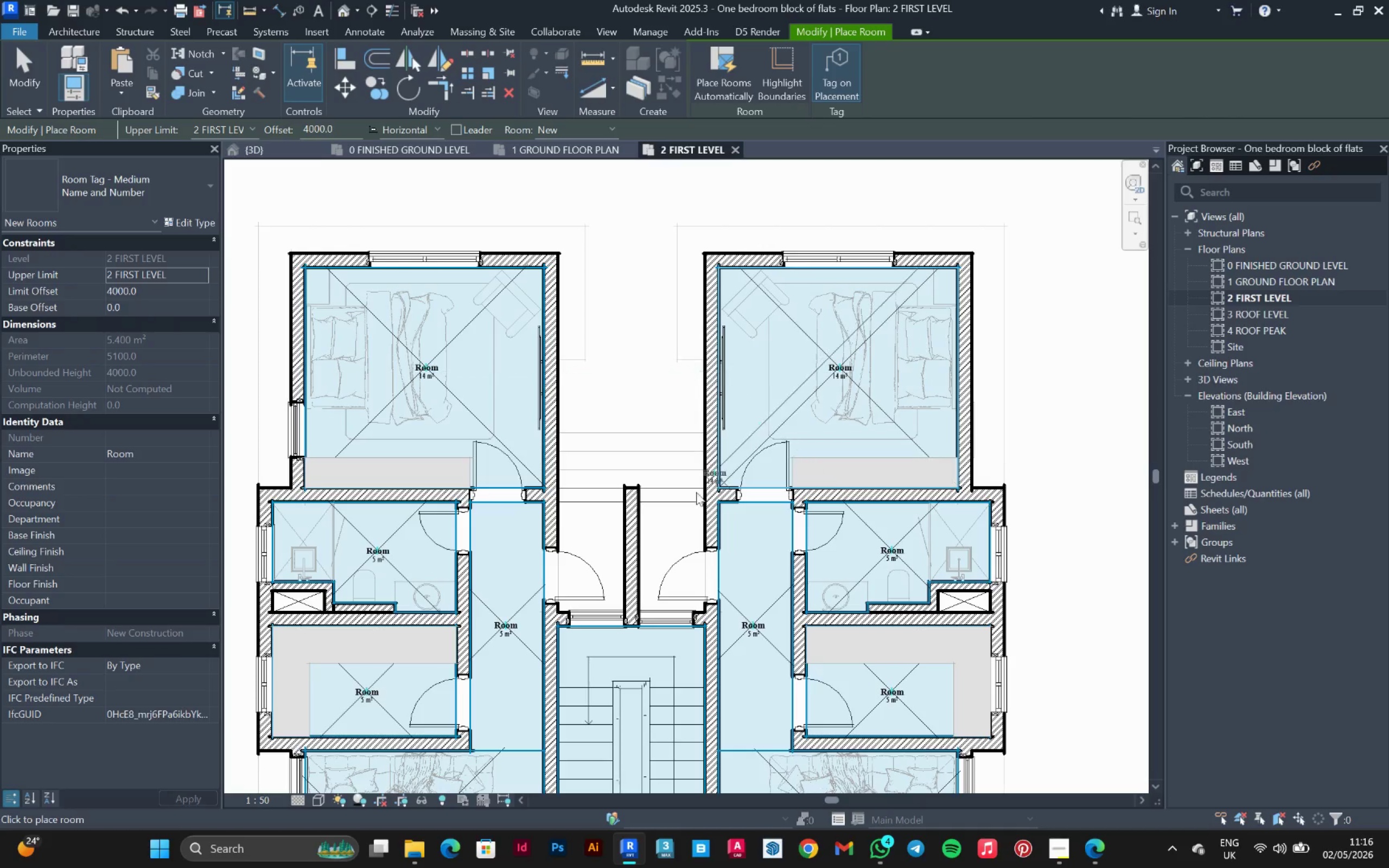 
scroll: coordinate [680, 521], scroll_direction: up, amount: 2.0
 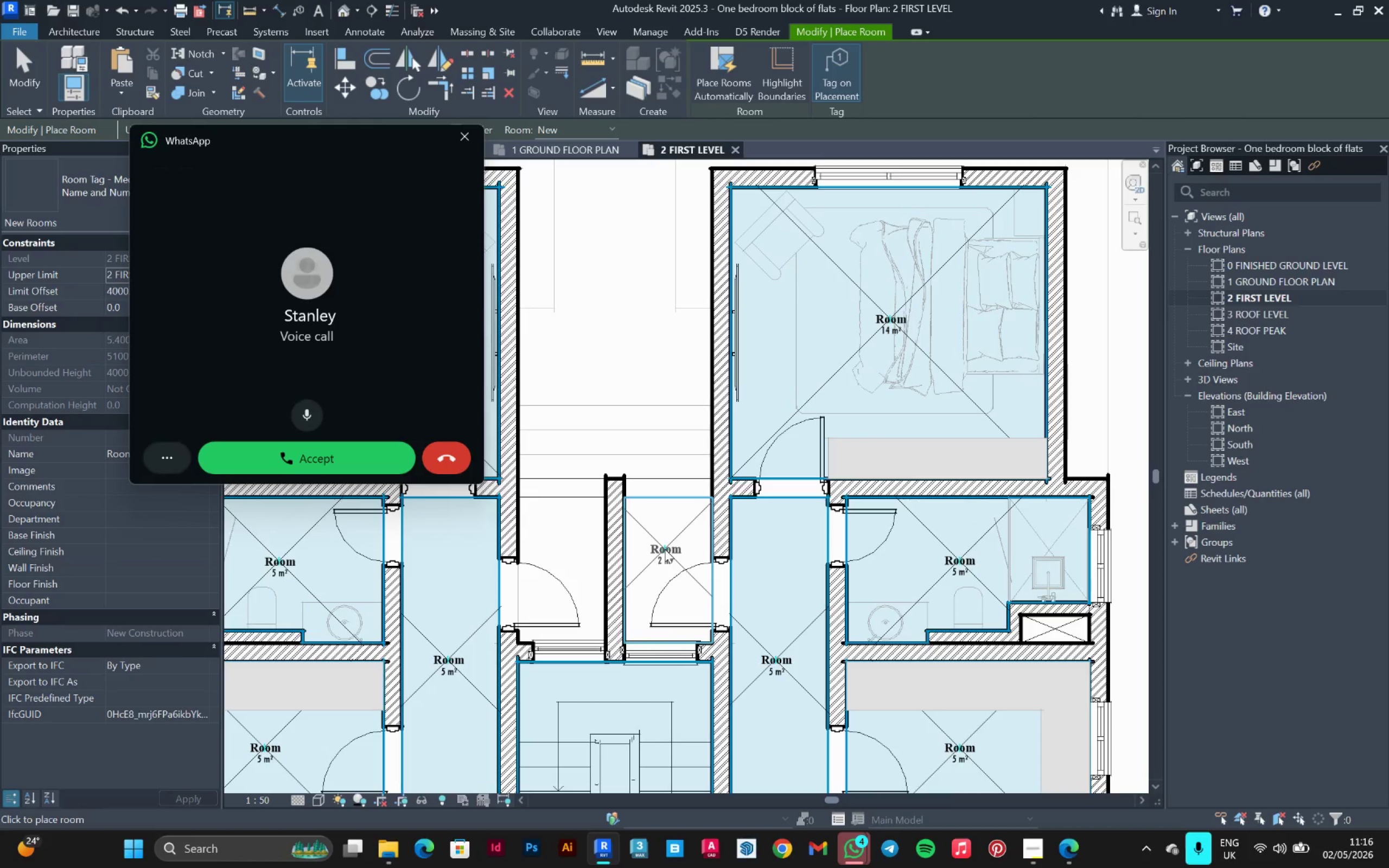 
left_click([665, 549])
 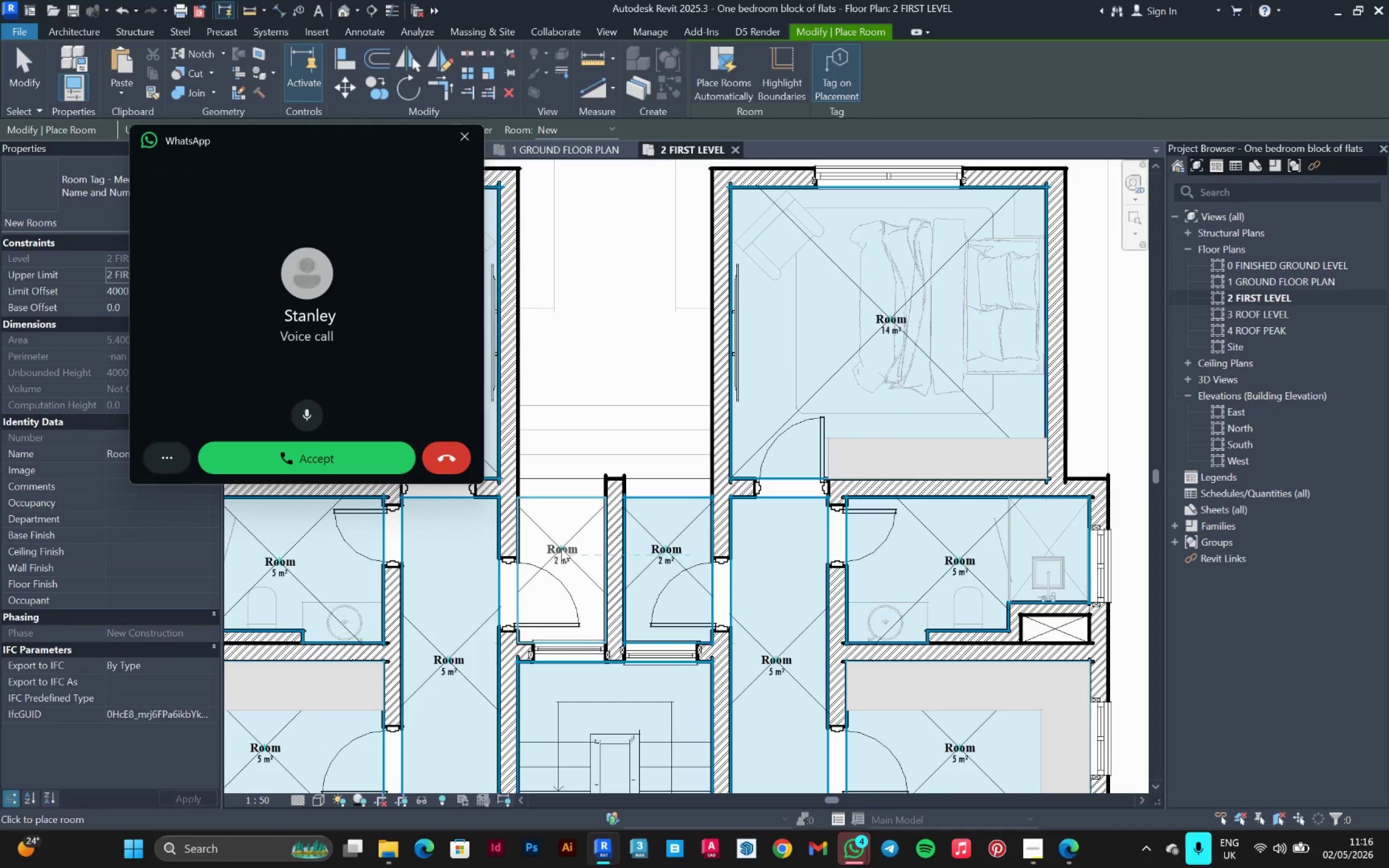 
left_click([561, 548])
 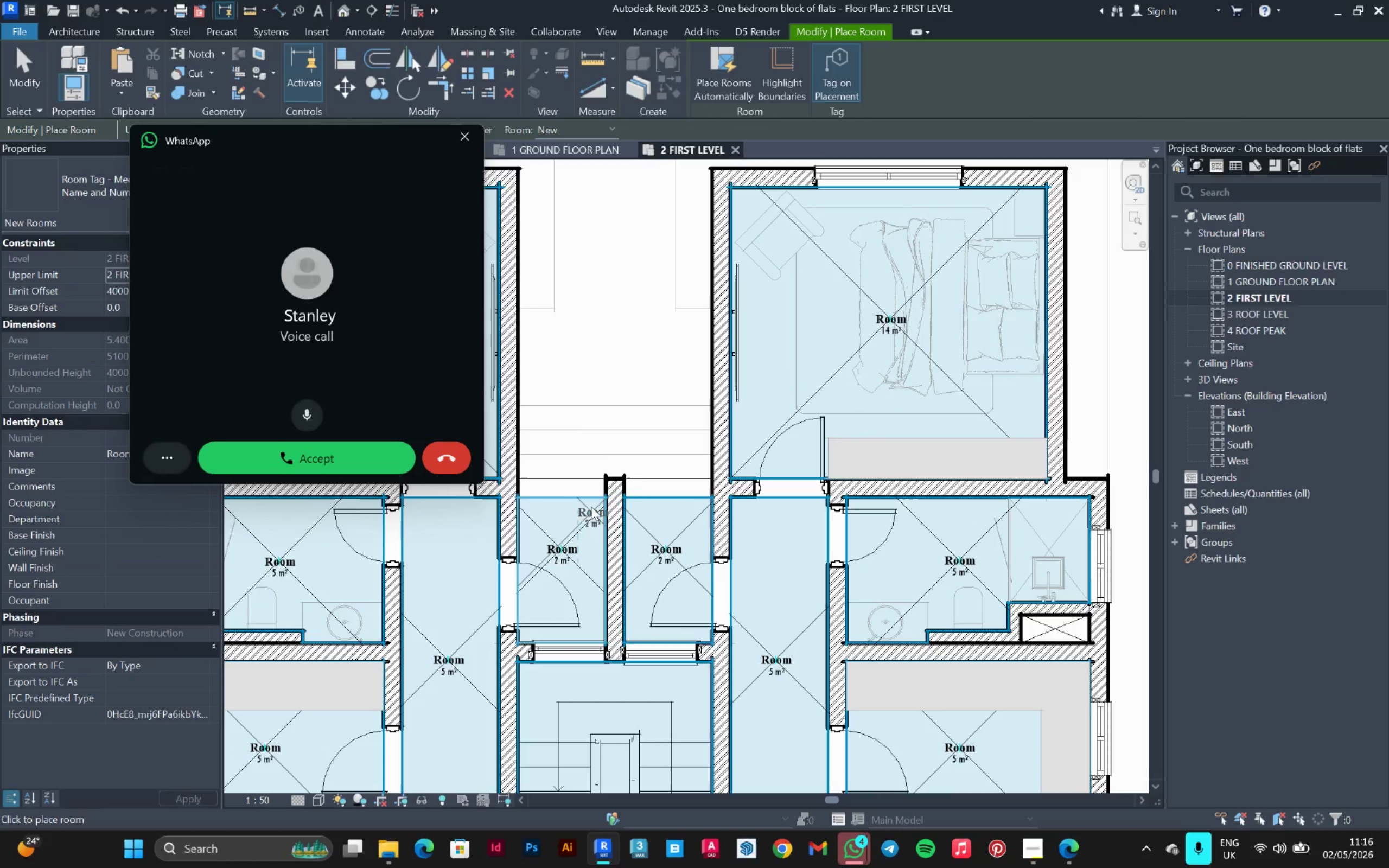 
key(Escape)
 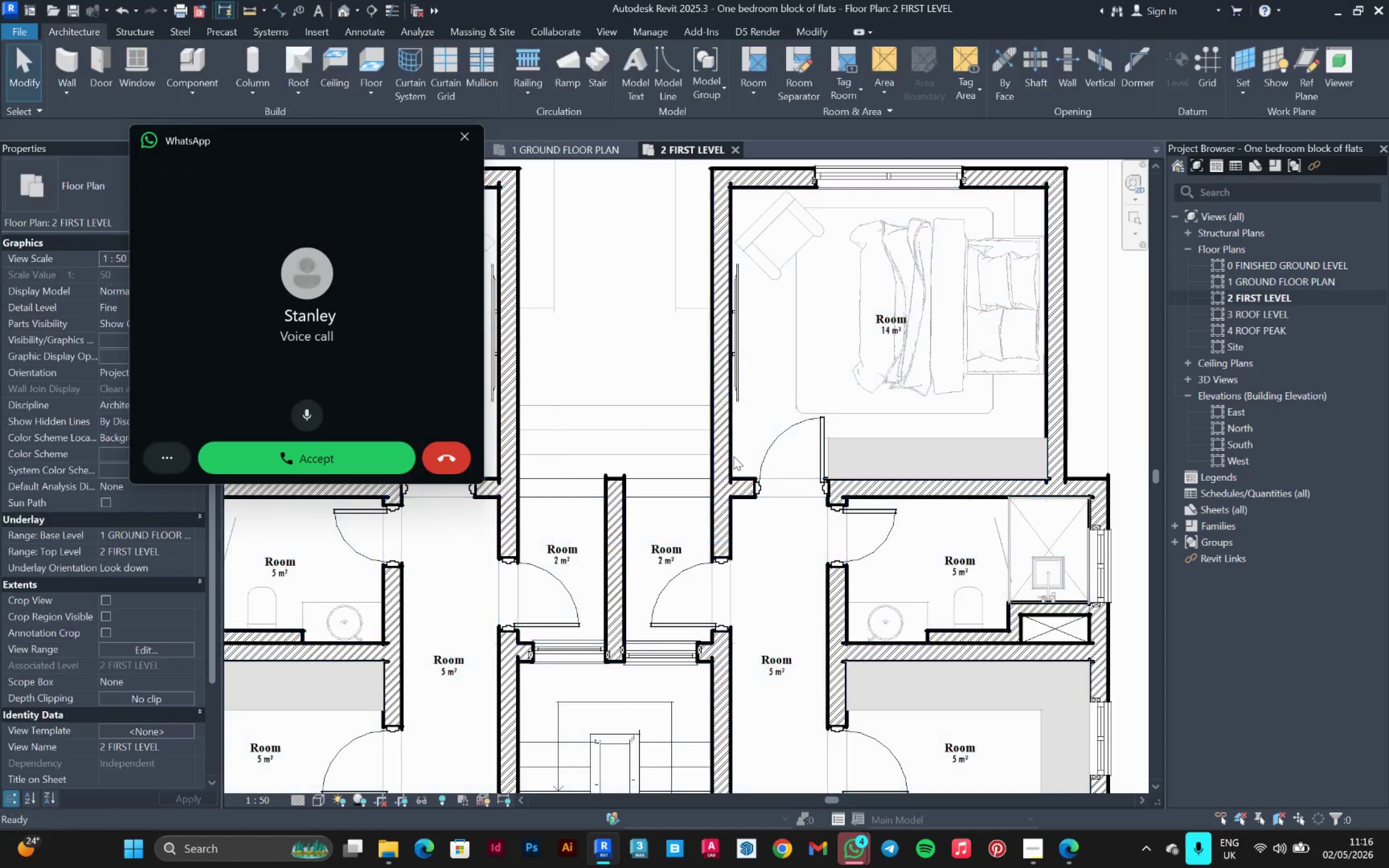 
key(Escape)
 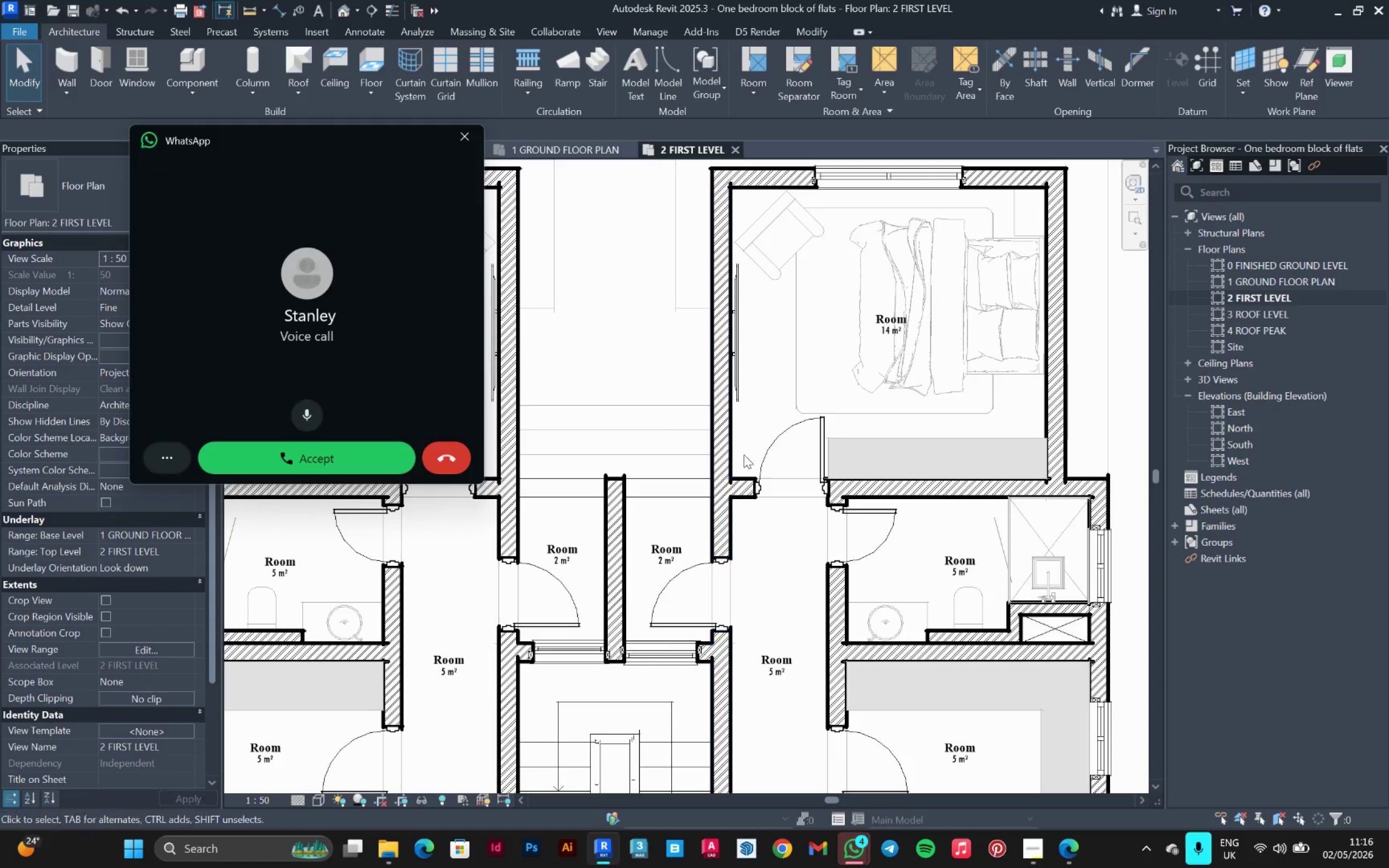 
scroll: coordinate [802, 452], scroll_direction: down, amount: 4.0
 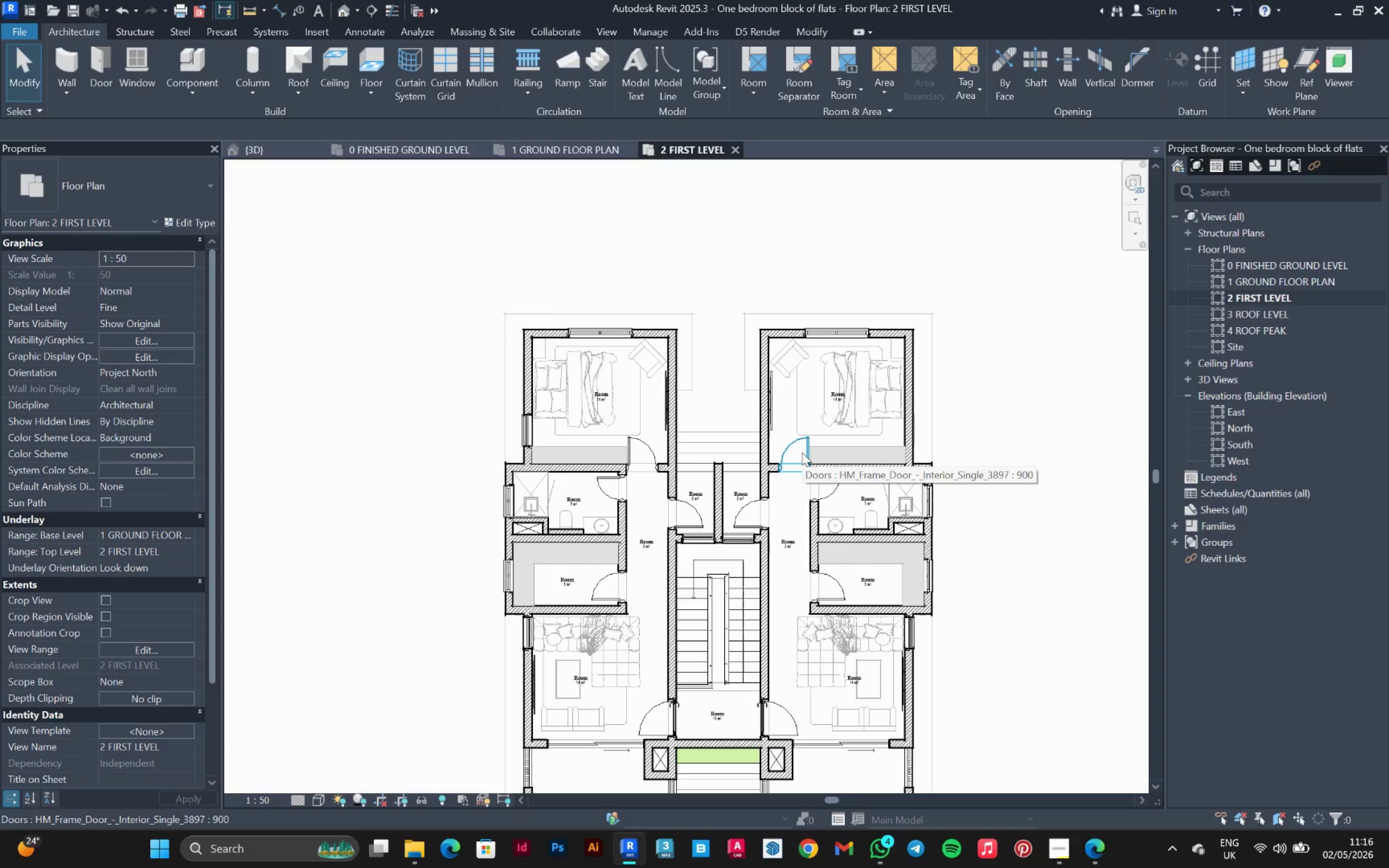 
wait(13.34)
 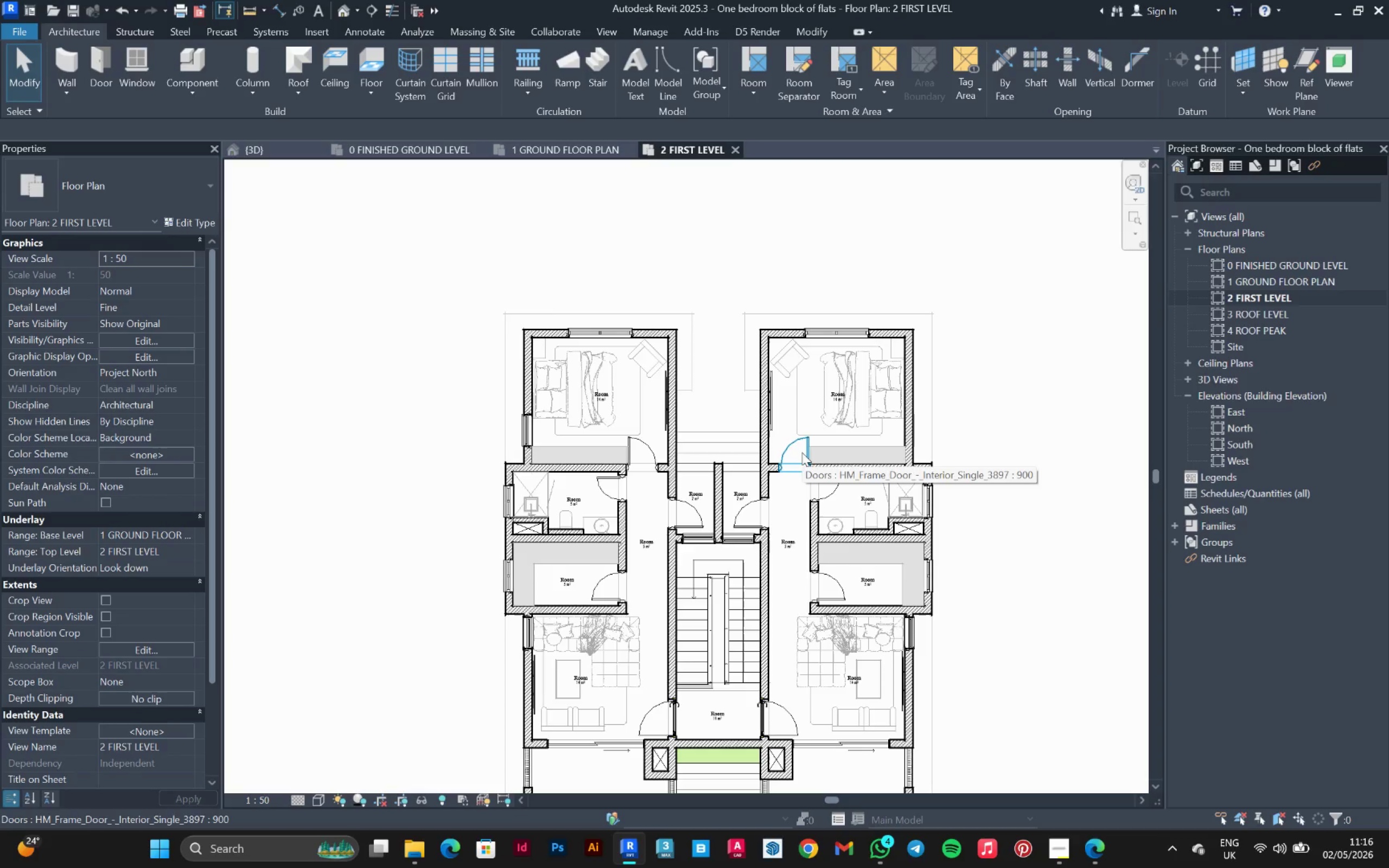 
scroll: coordinate [690, 469], scroll_direction: up, amount: 4.0
 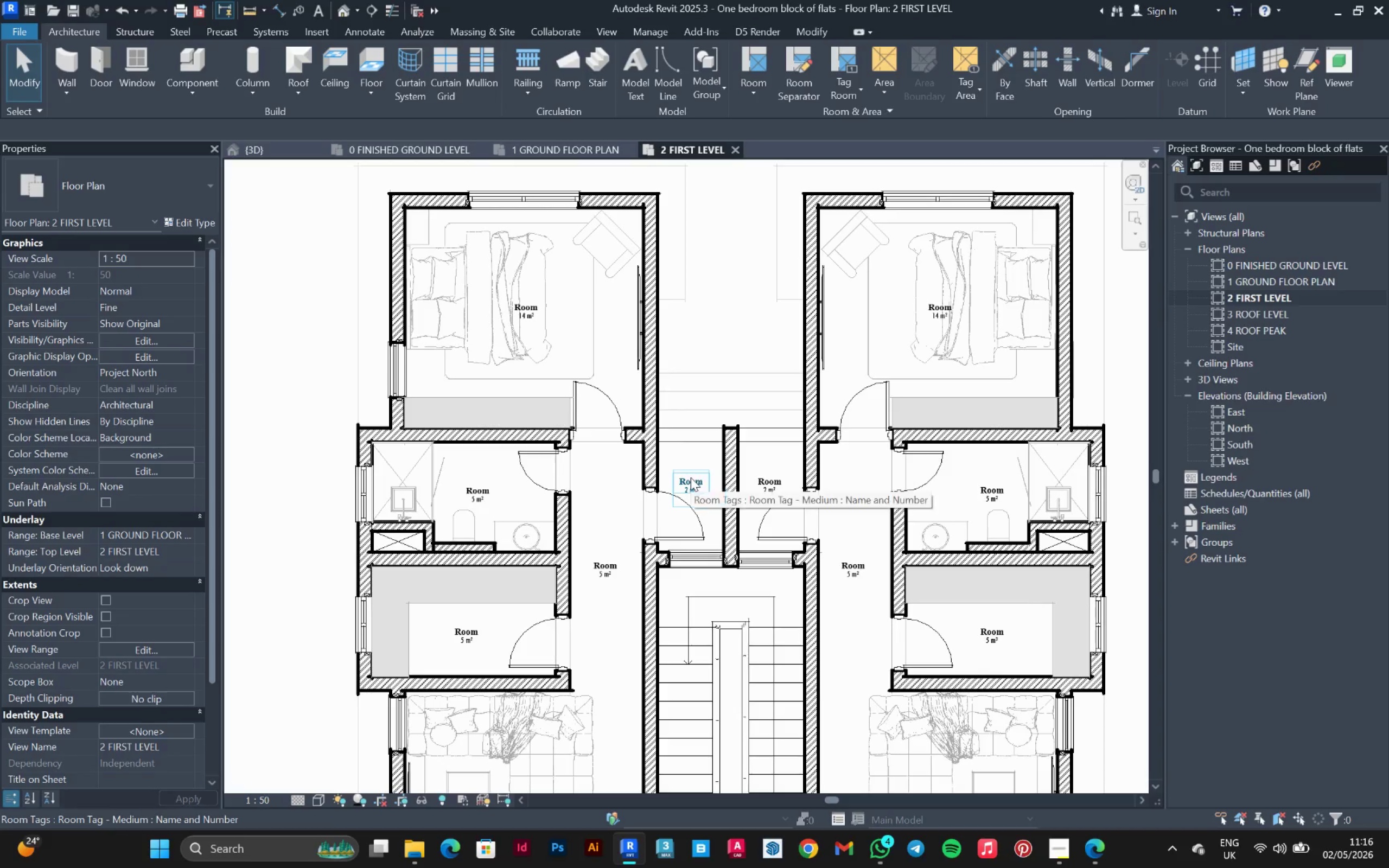 
left_click([691, 477])
 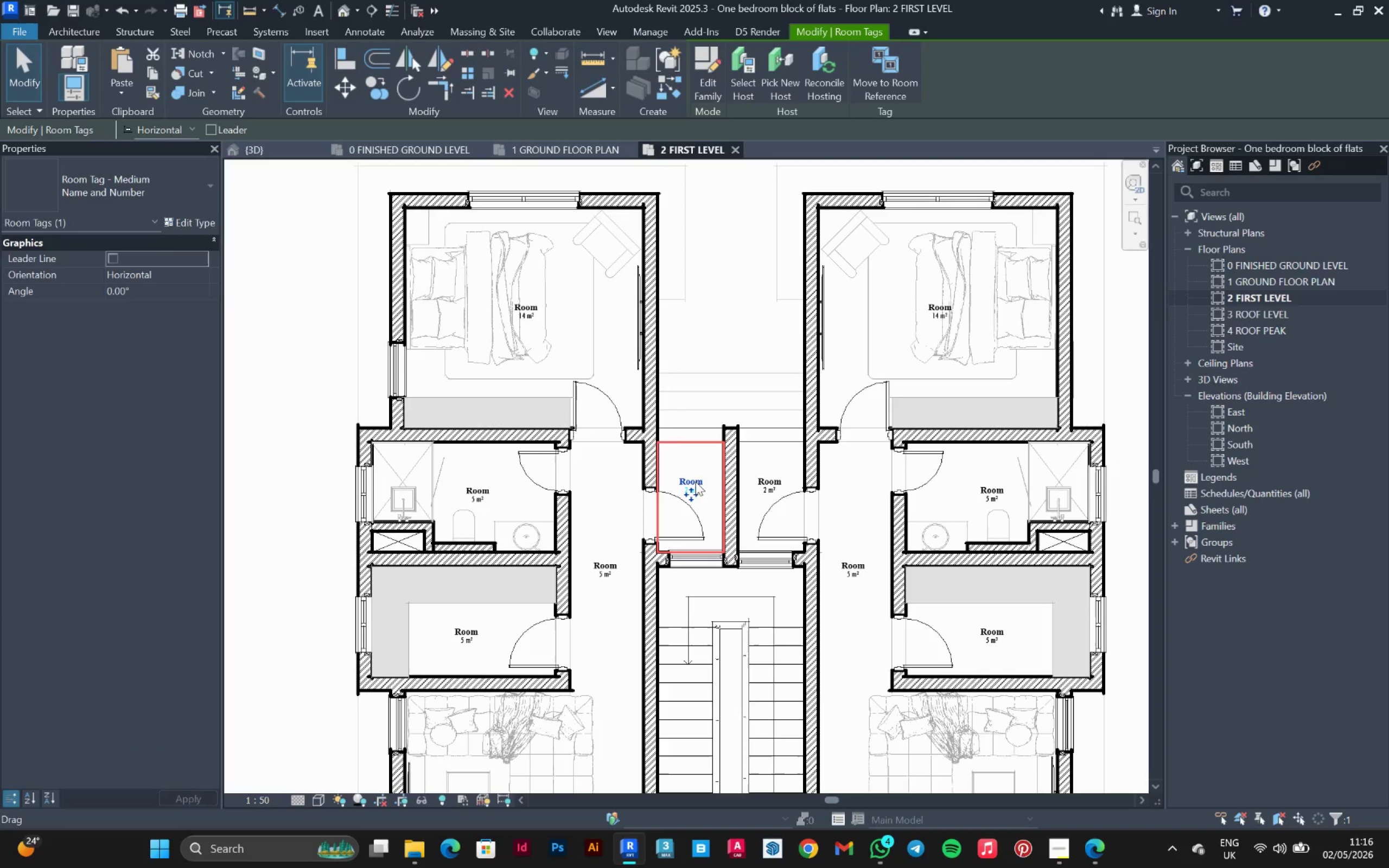 
left_click([696, 482])
 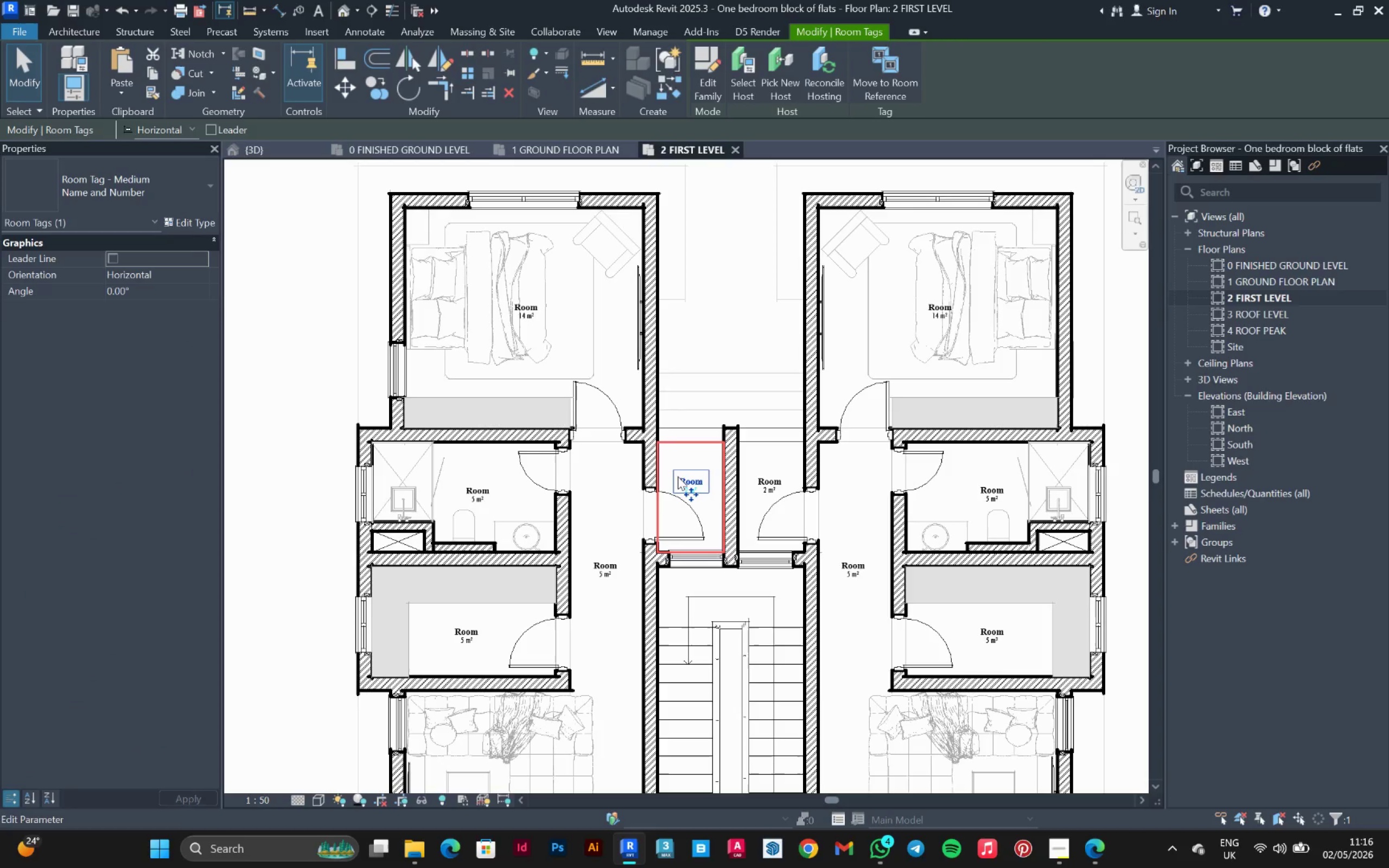 
left_click([678, 476])
 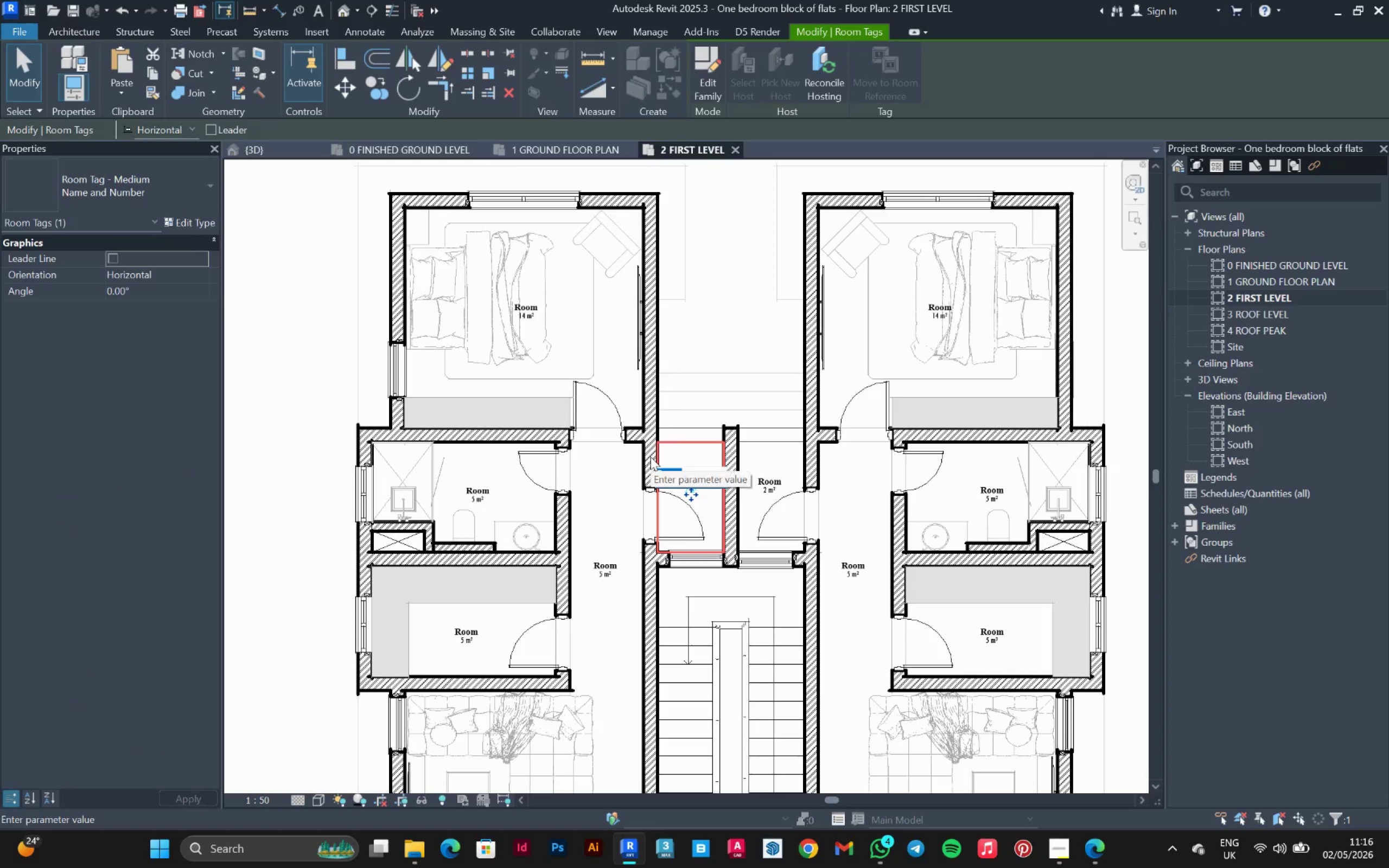 
type(Balcony)
 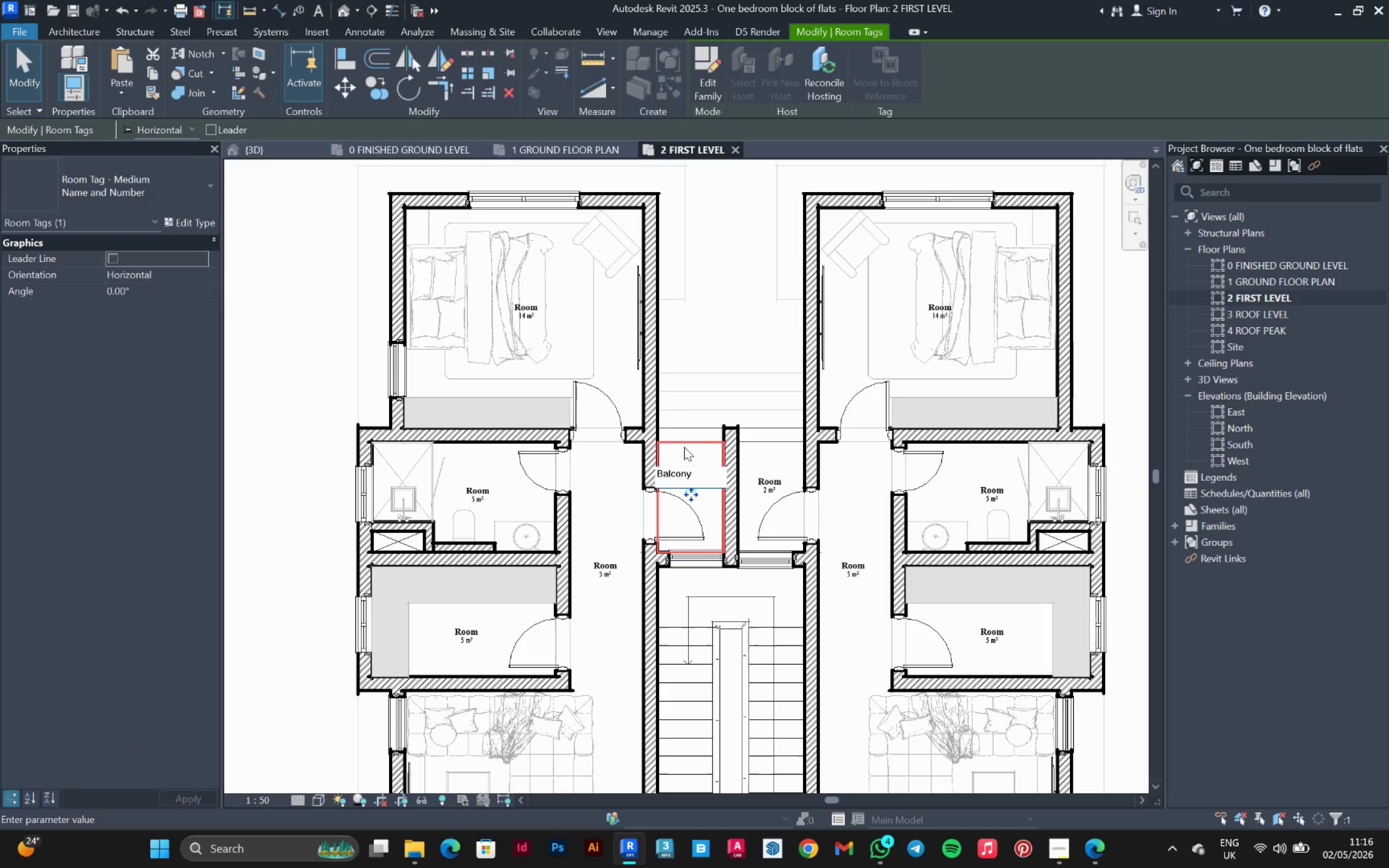 
scroll: coordinate [865, 539], scroll_direction: up, amount: 4.0
 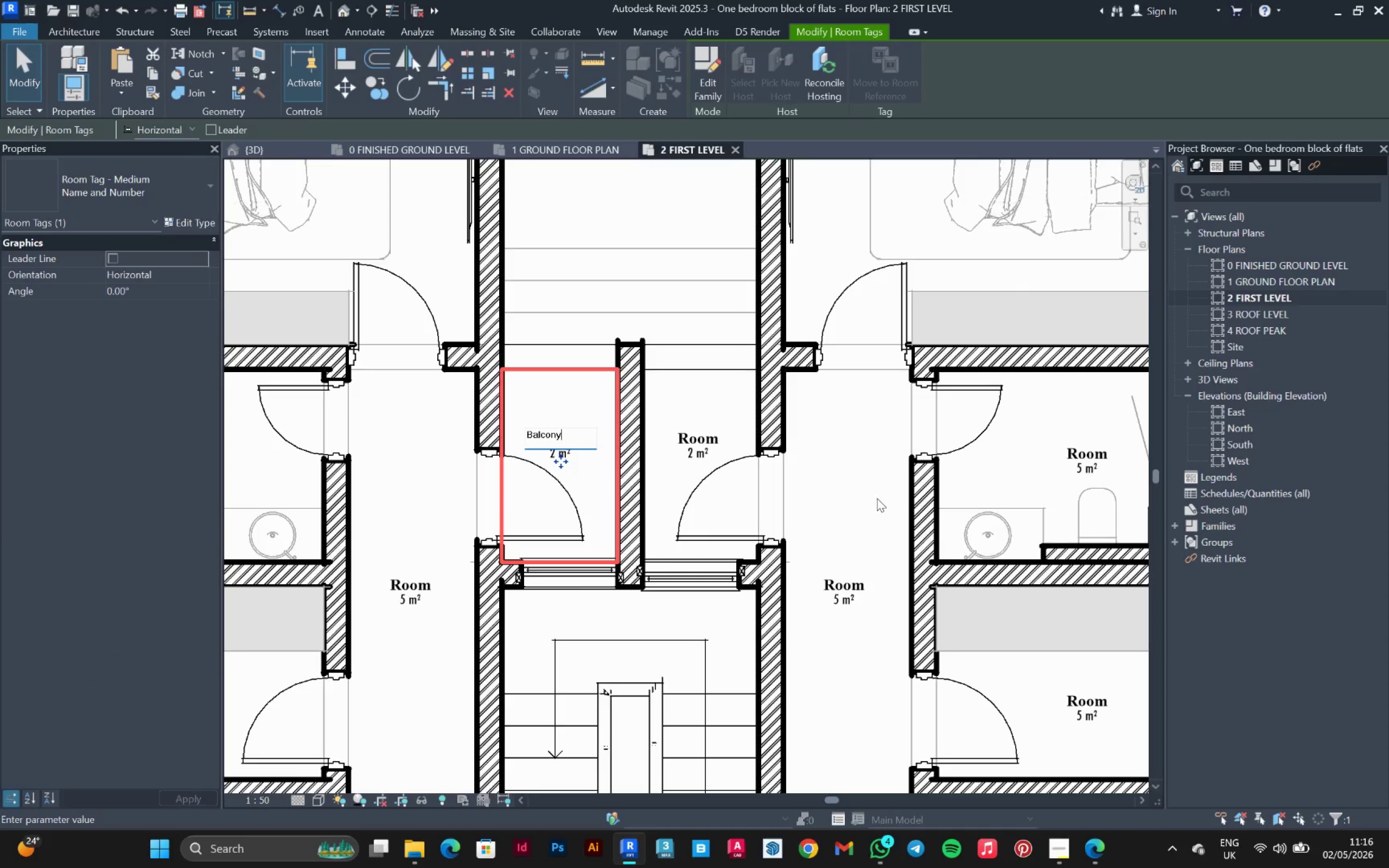 
left_click([877, 498])
 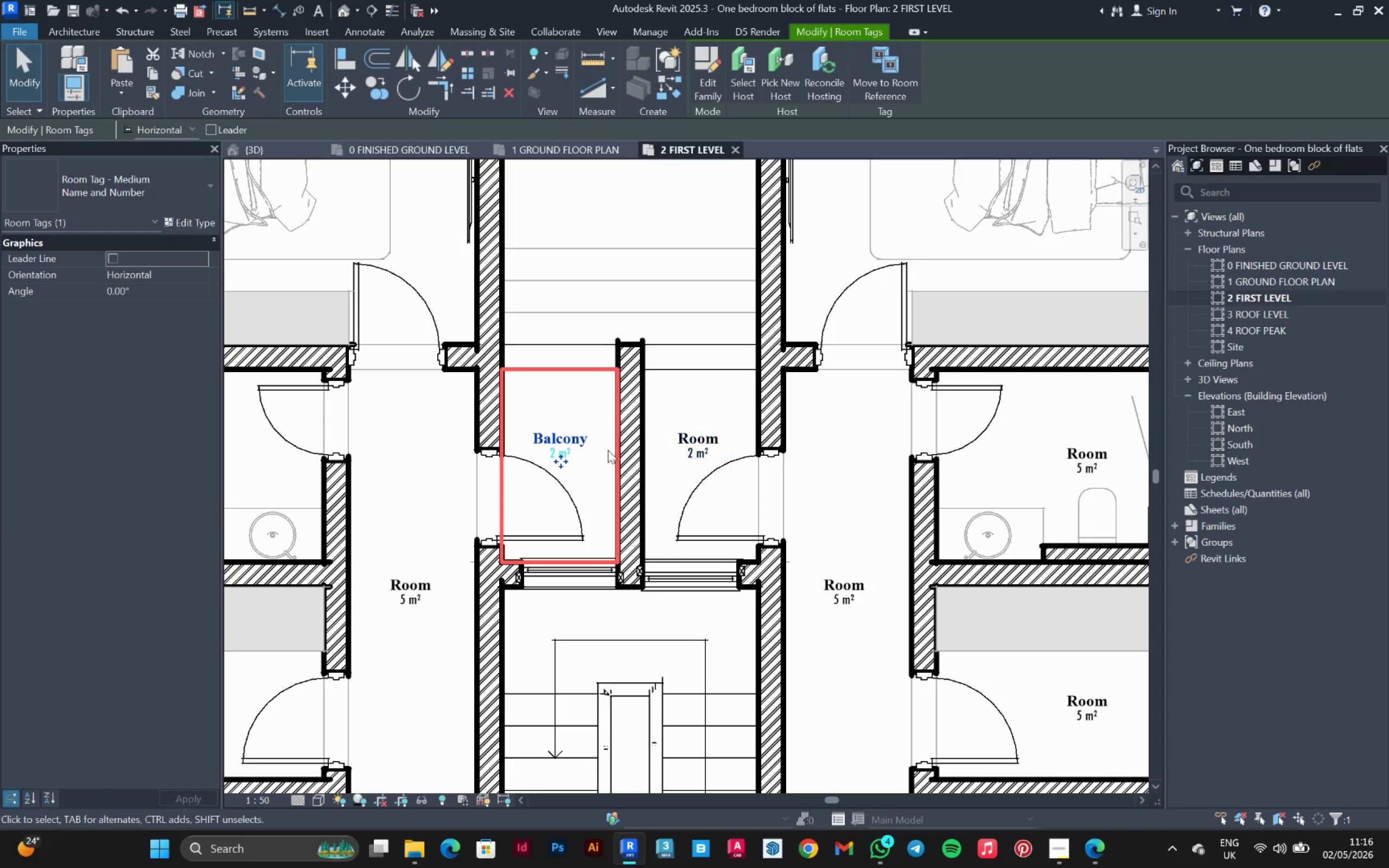 
left_click([585, 437])
 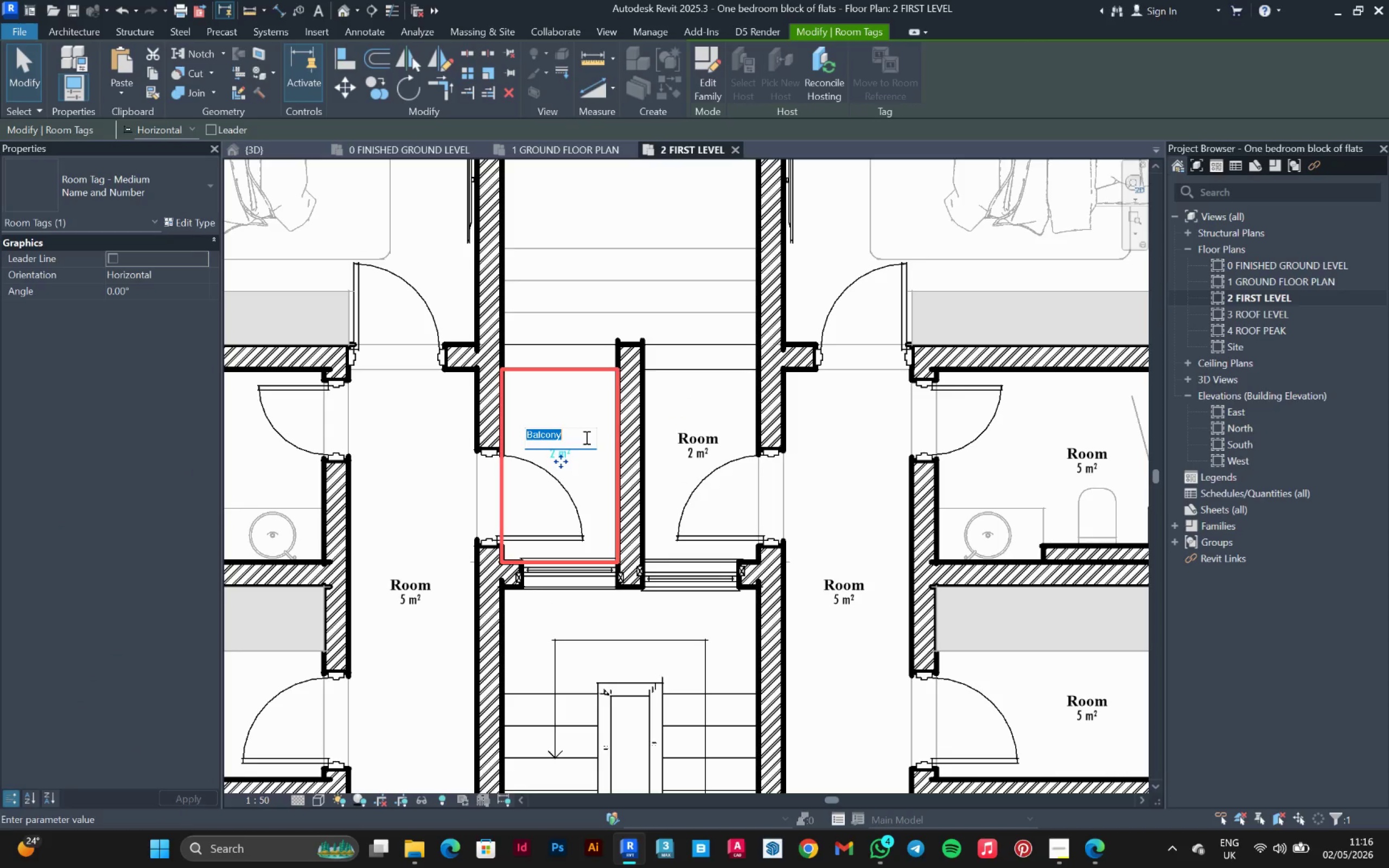 
key(Shift+ShiftLeft)
 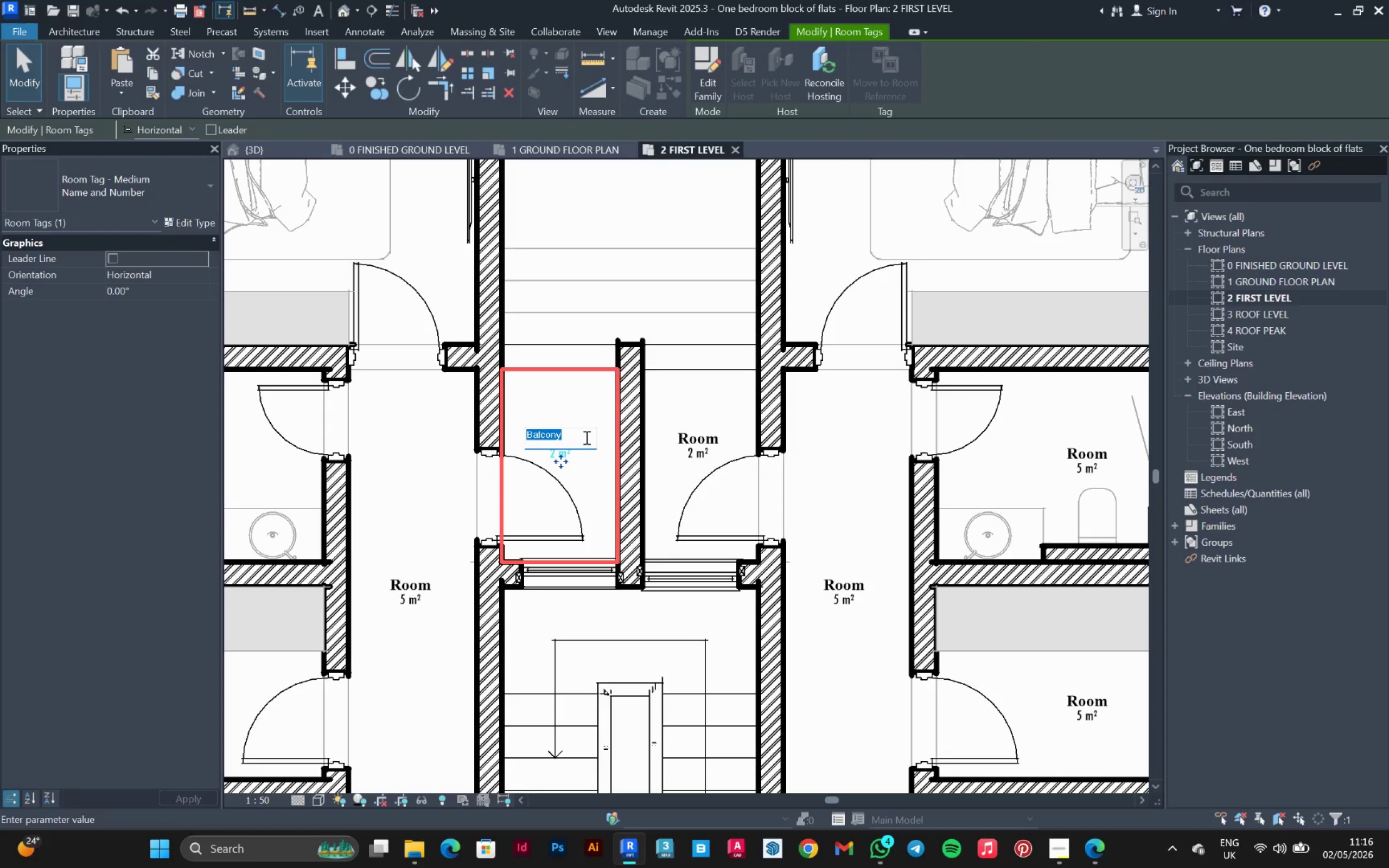 
key(Control+C)
 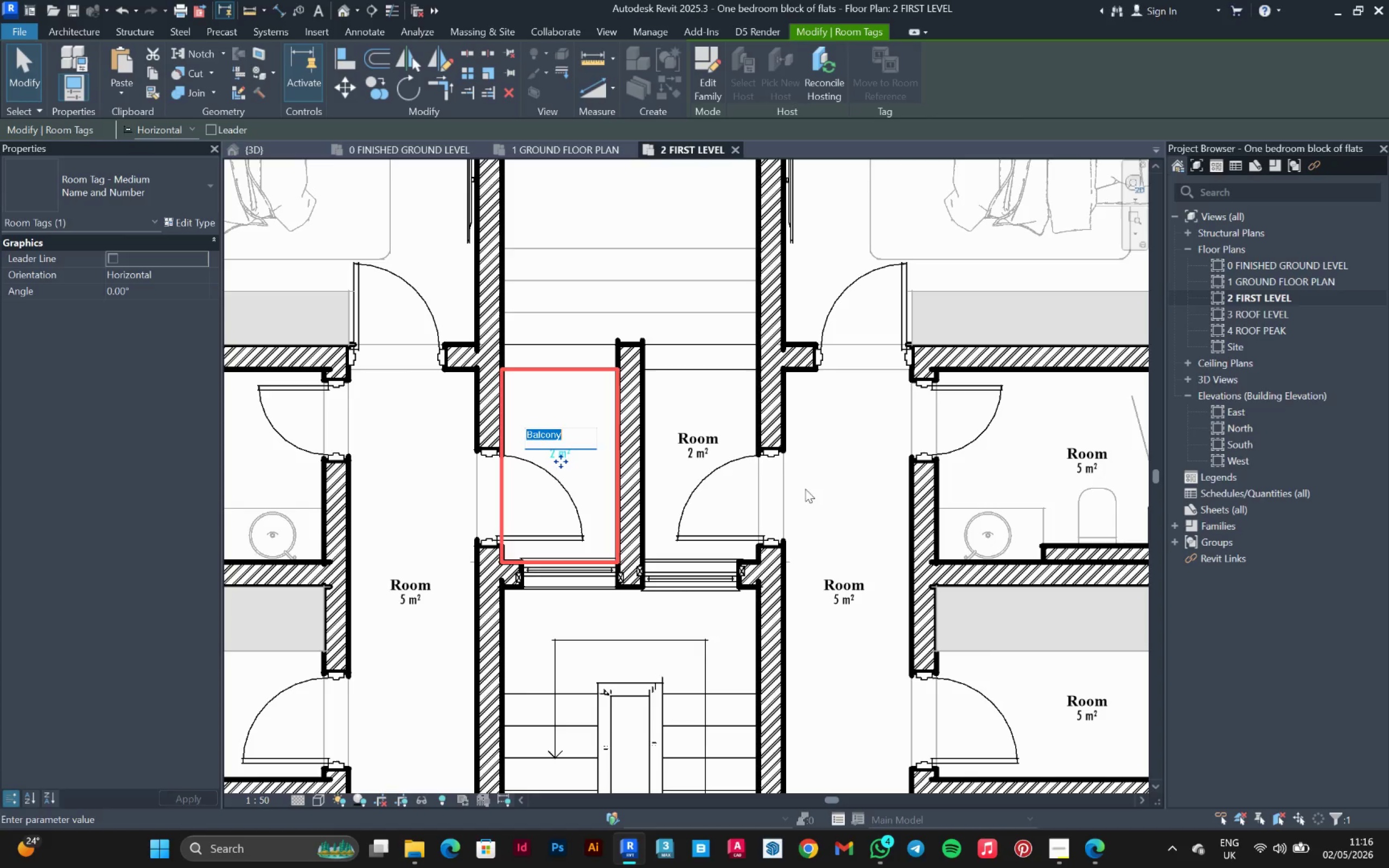 
left_click([845, 475])
 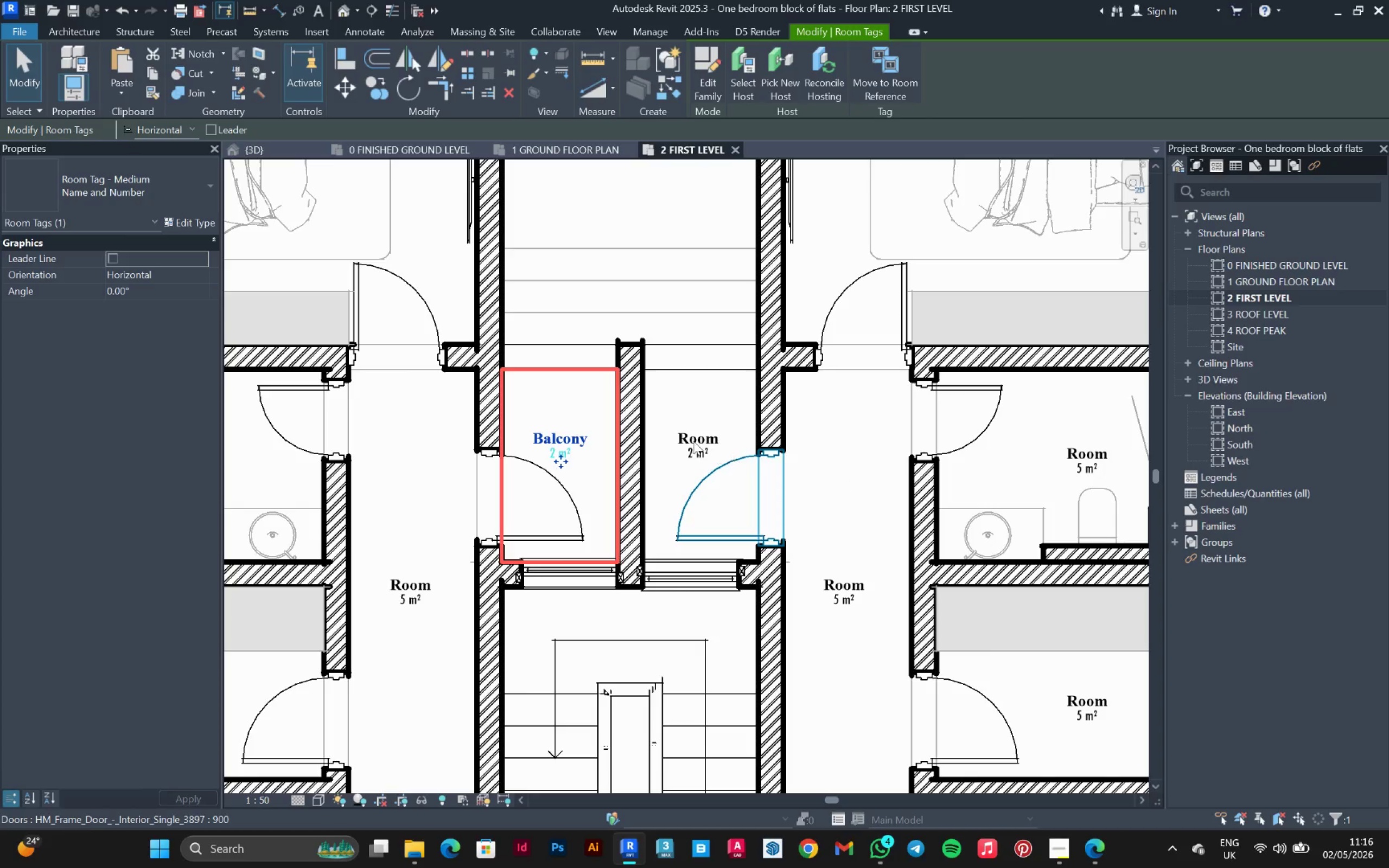 
left_click([692, 437])
 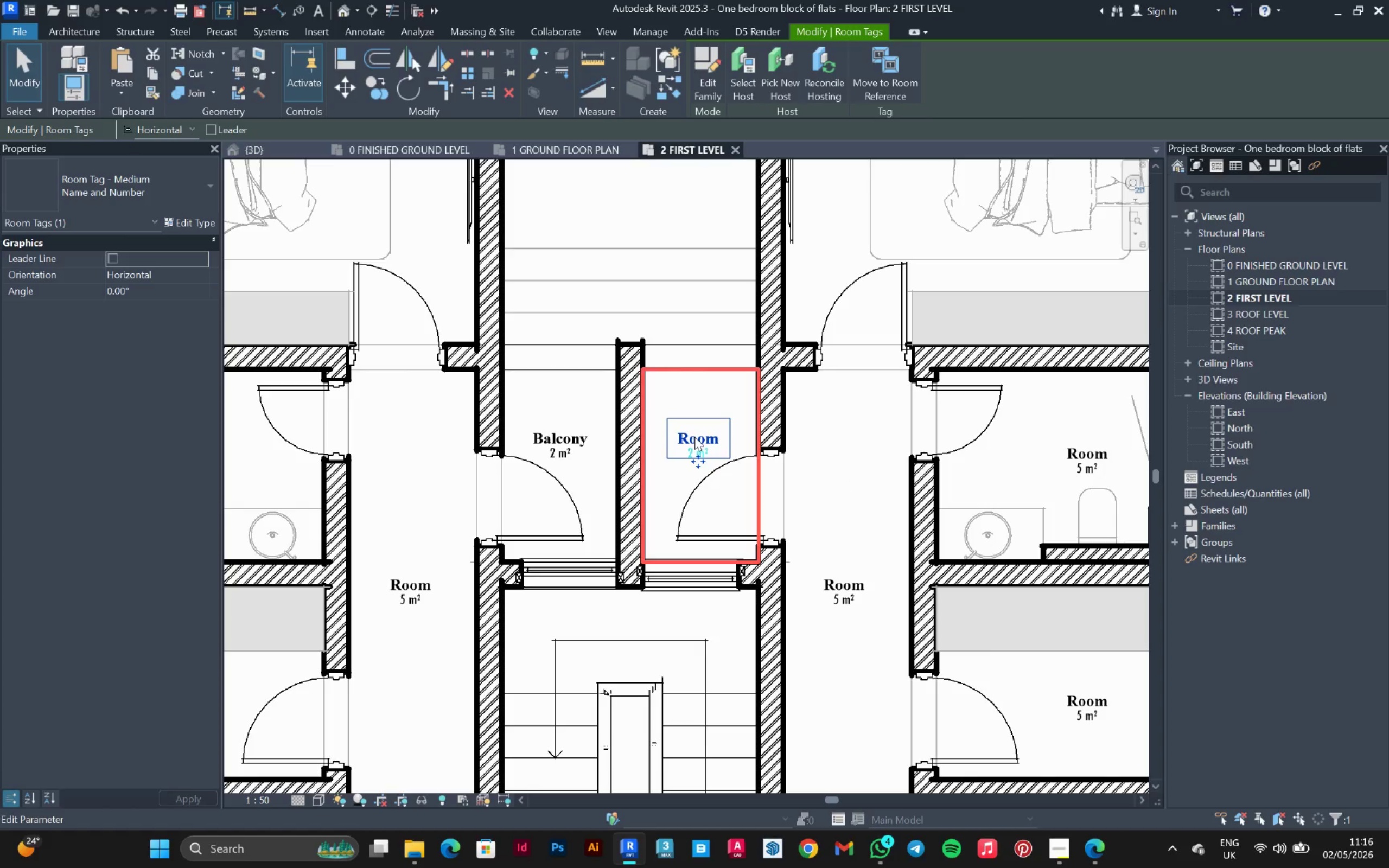 
left_click([694, 437])
 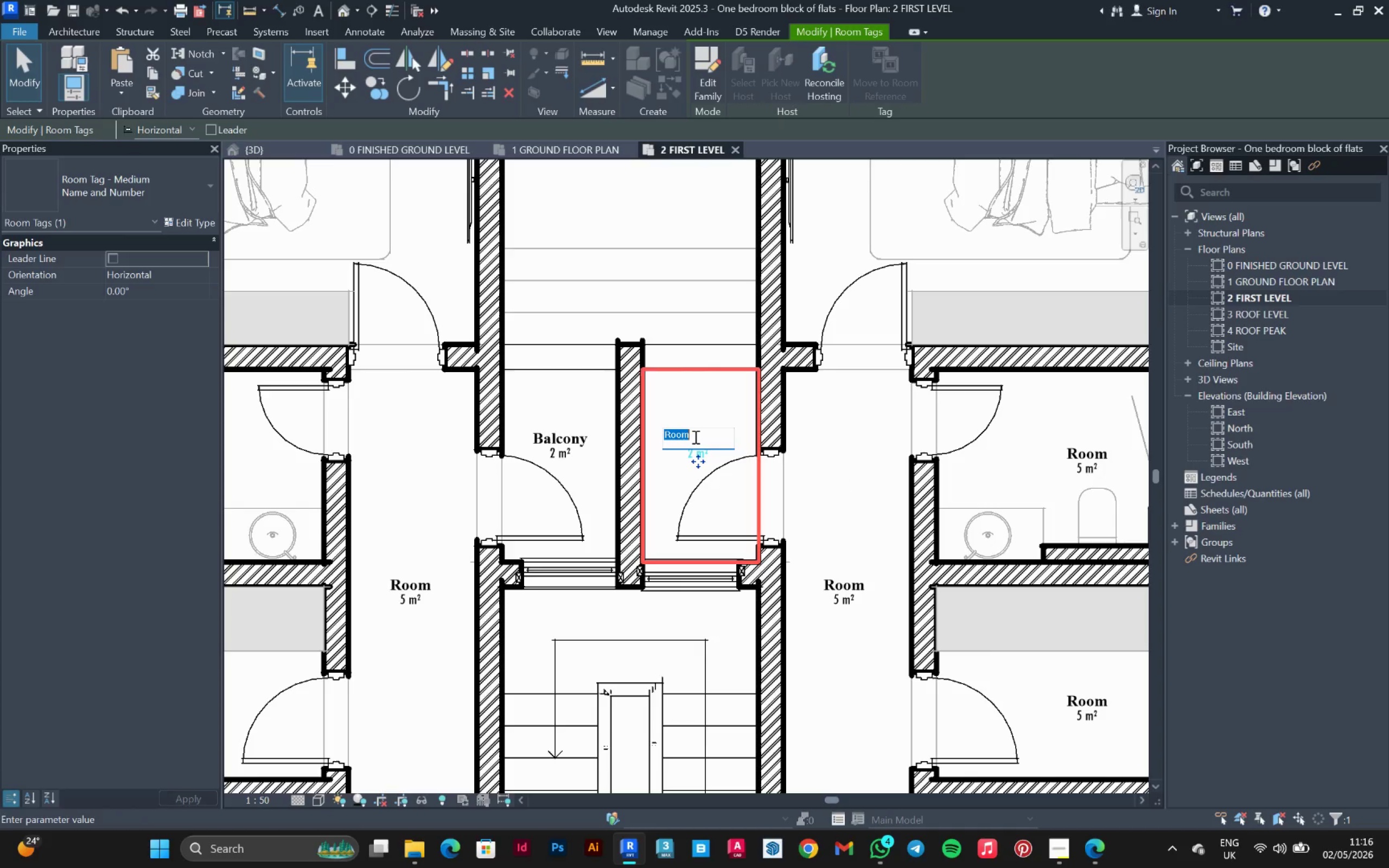 
key(Control+V)
 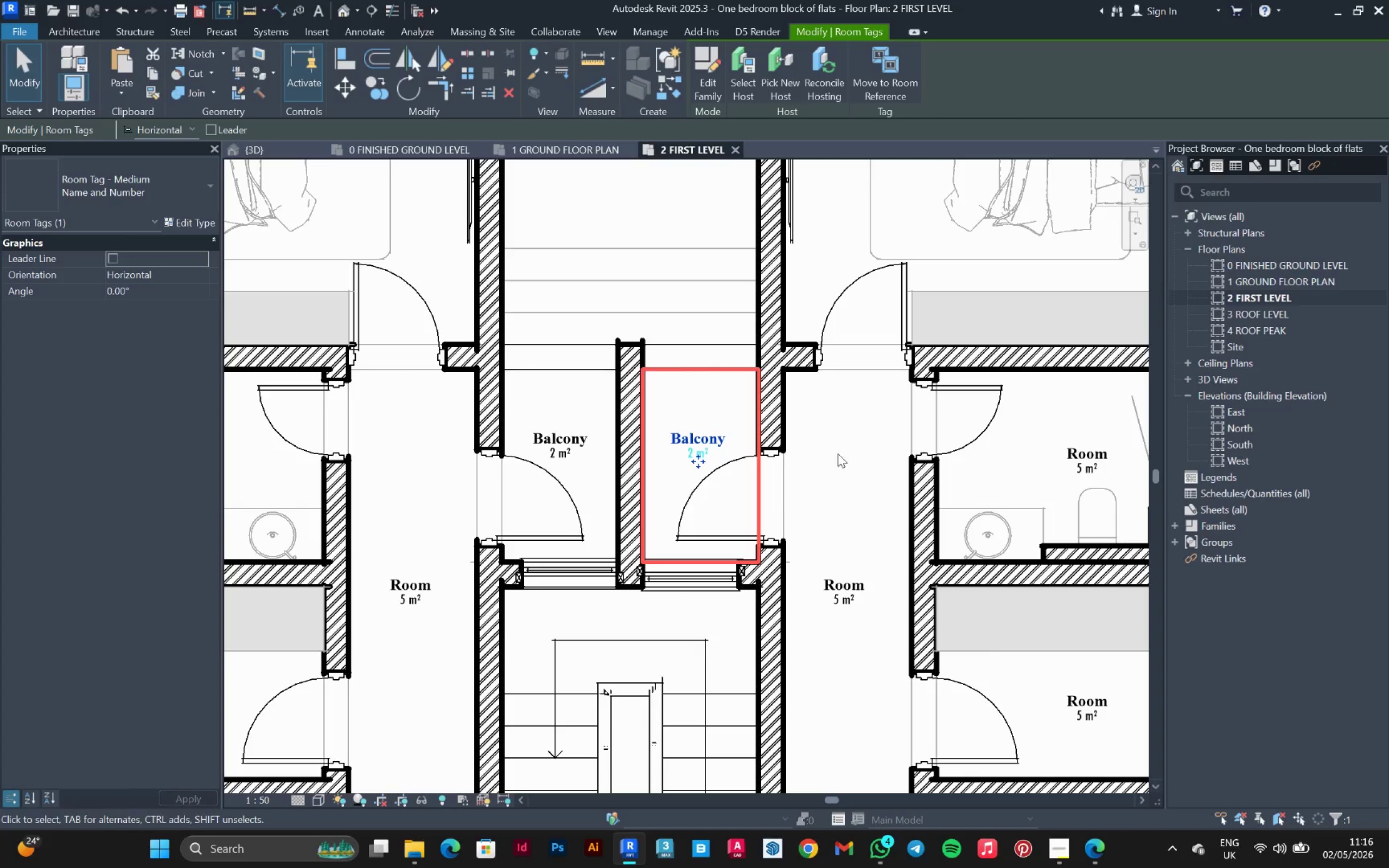 
scroll: coordinate [551, 385], scroll_direction: down, amount: 6.0
 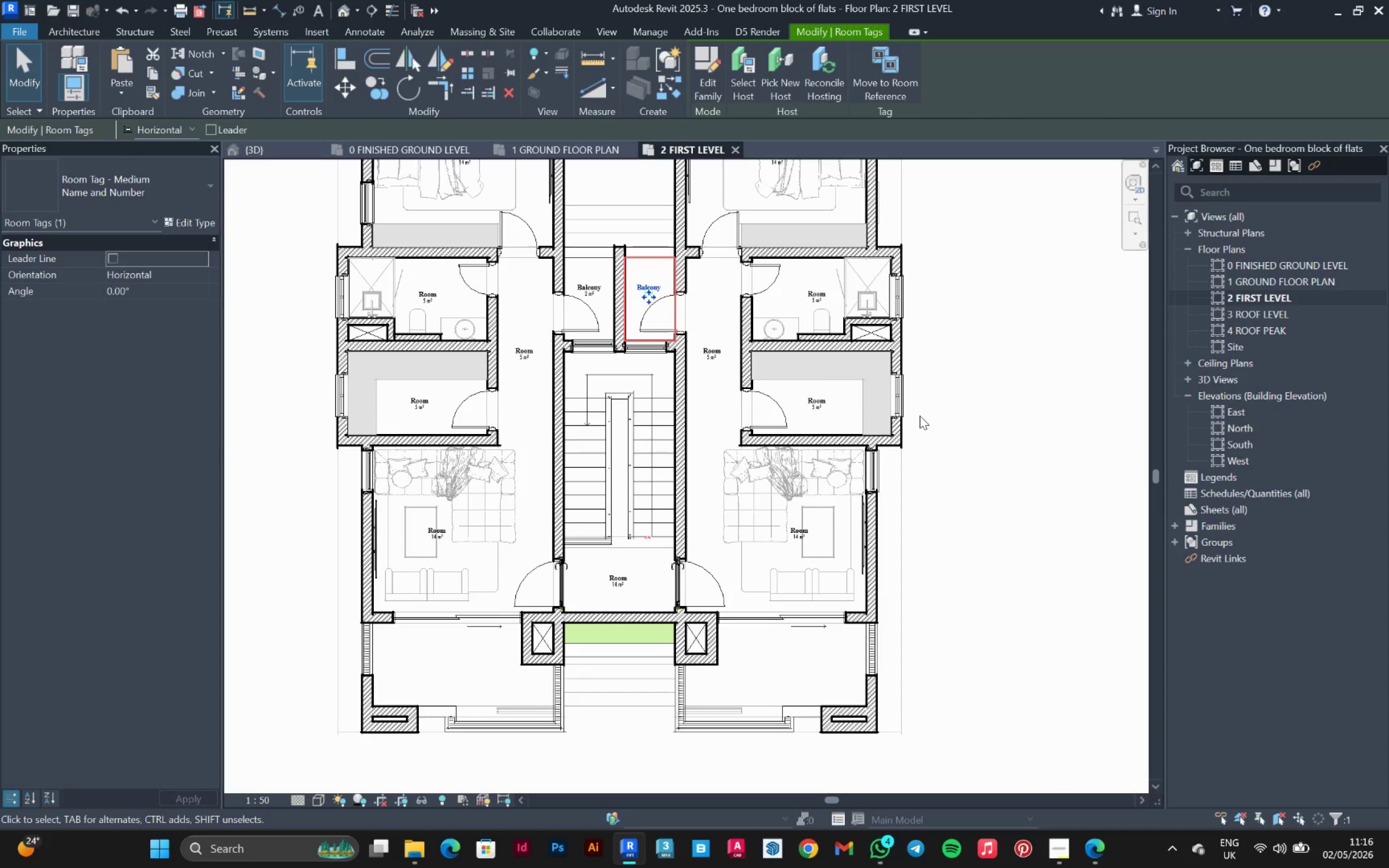 
left_click([986, 409])
 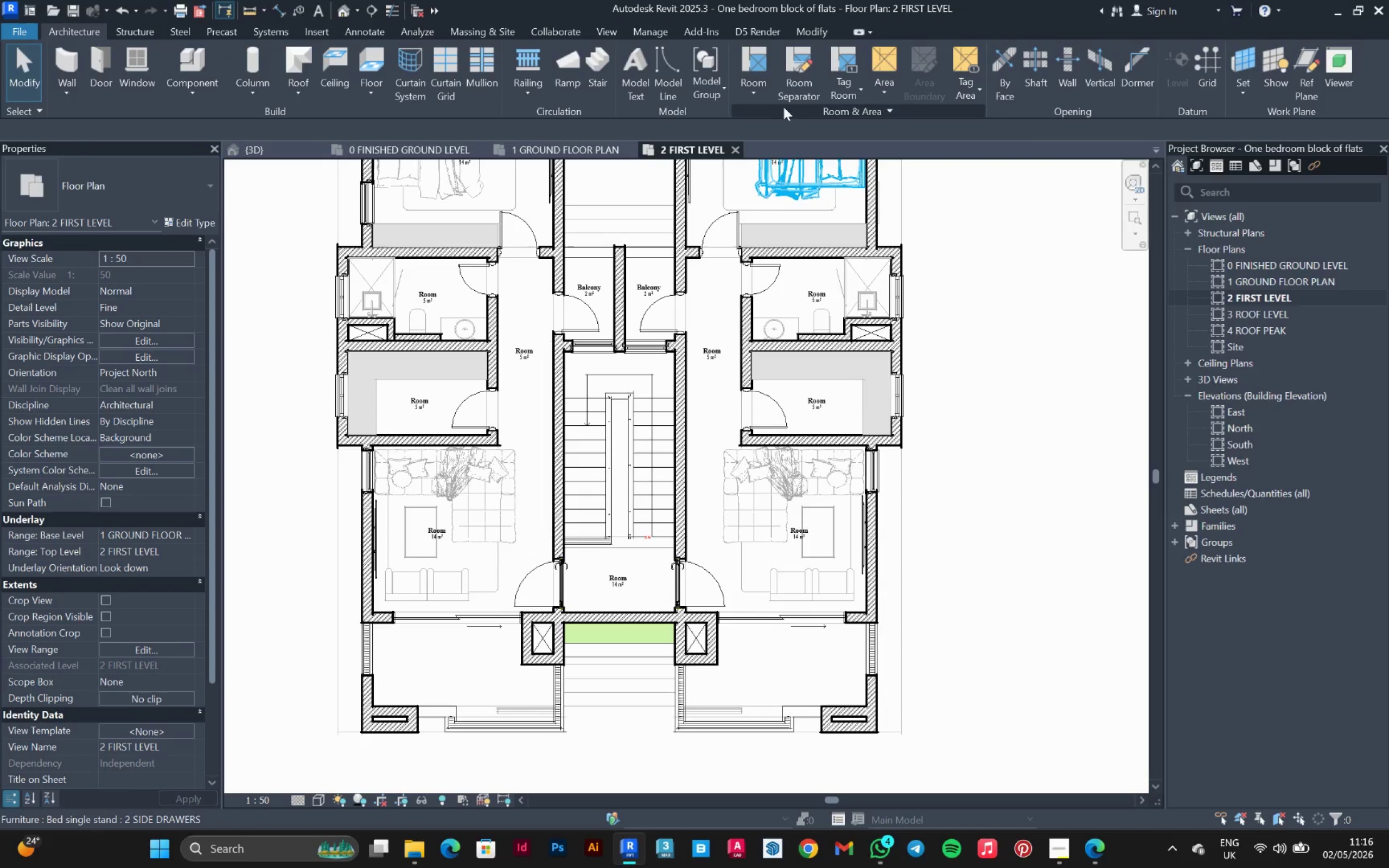 
left_click([742, 58])
 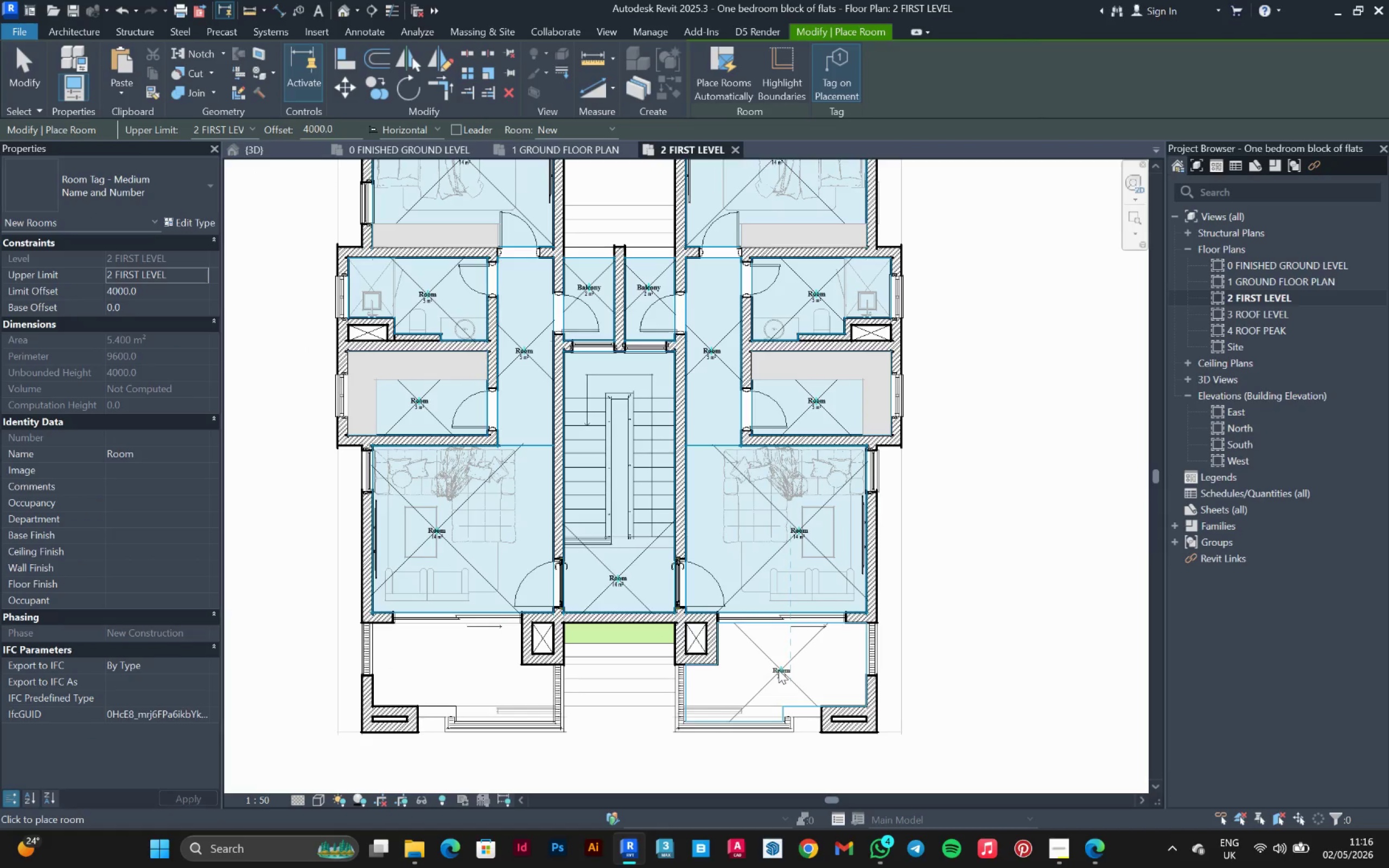 
left_click([782, 670])
 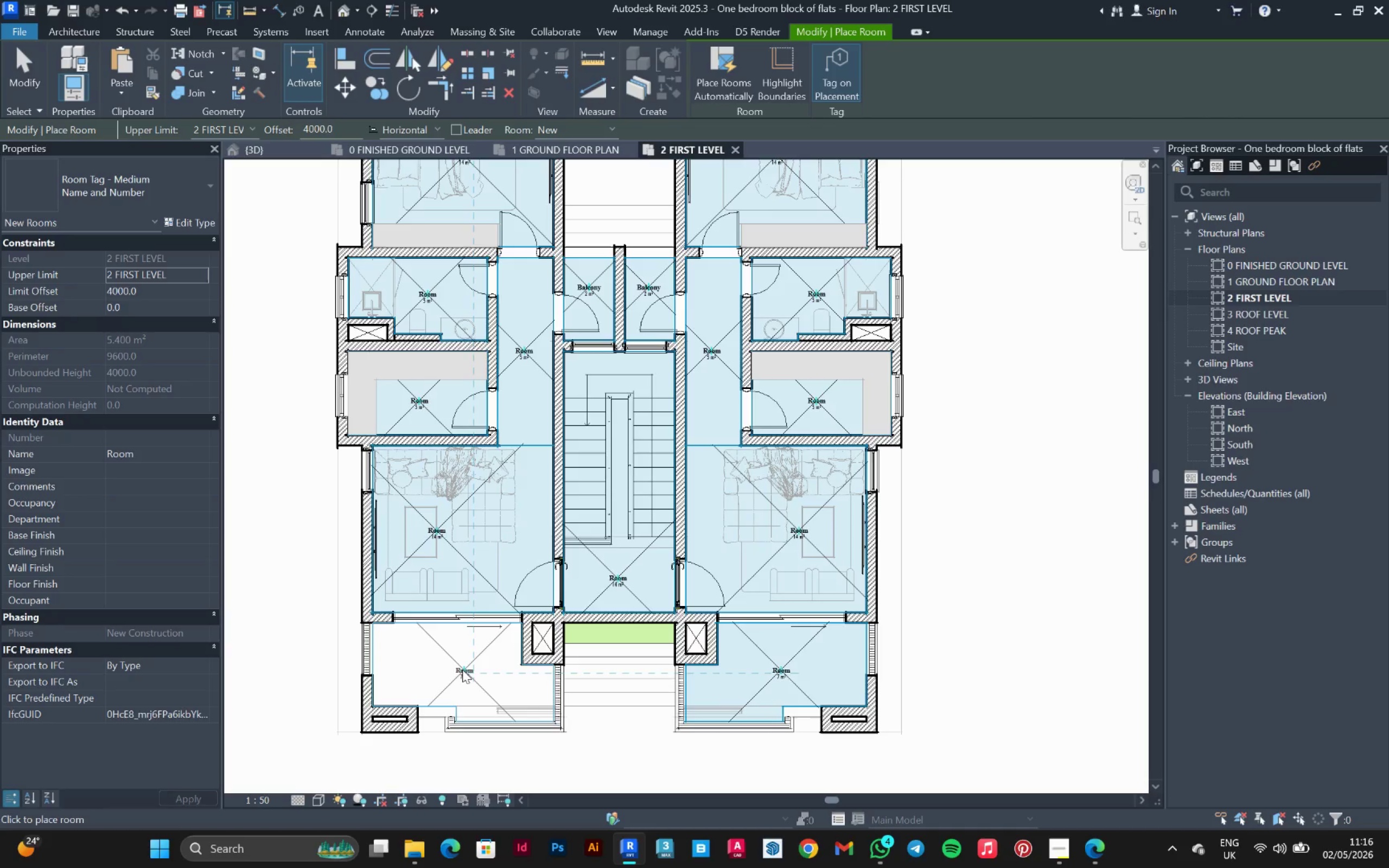 
left_click([462, 668])
 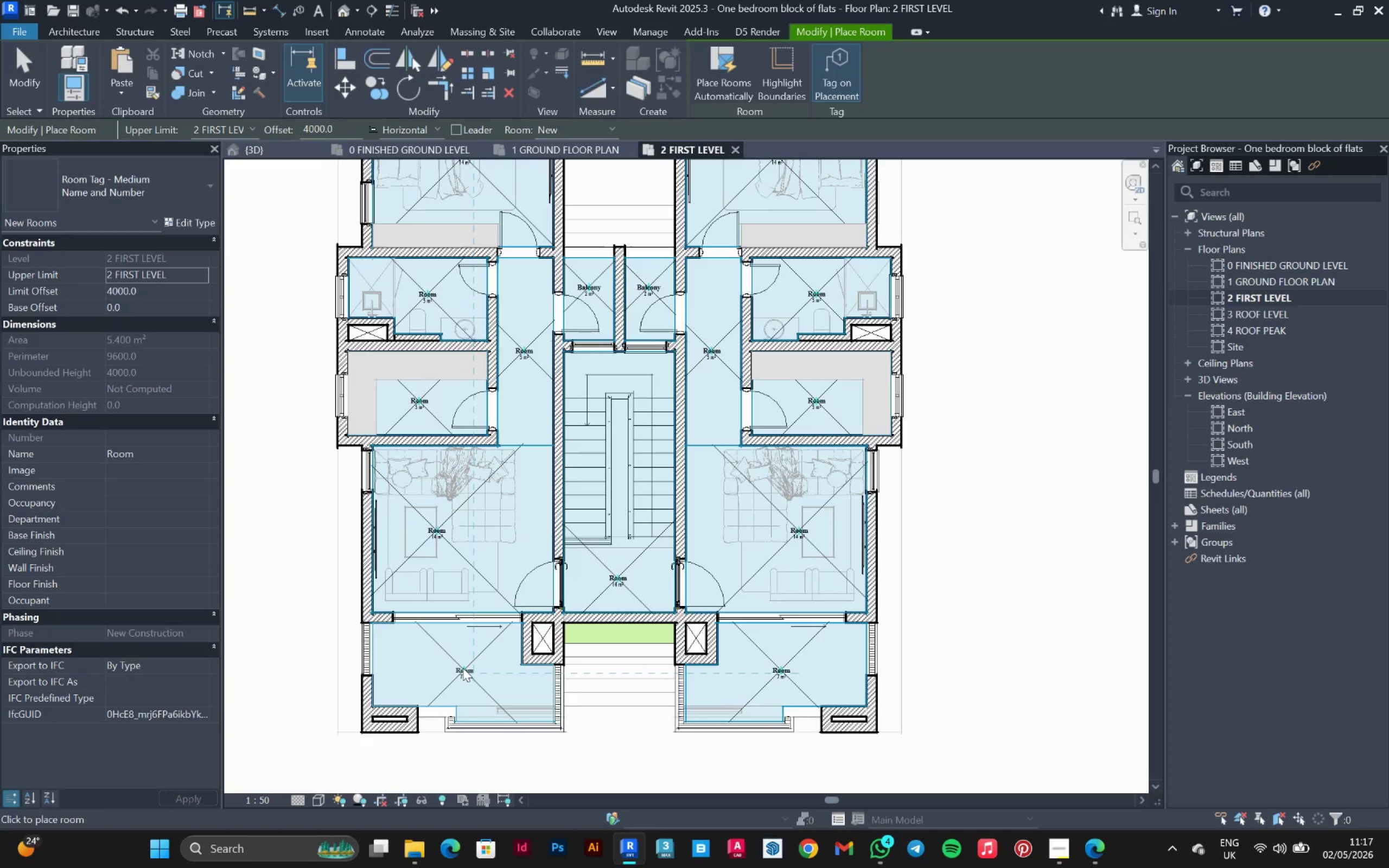 
key(Escape)
 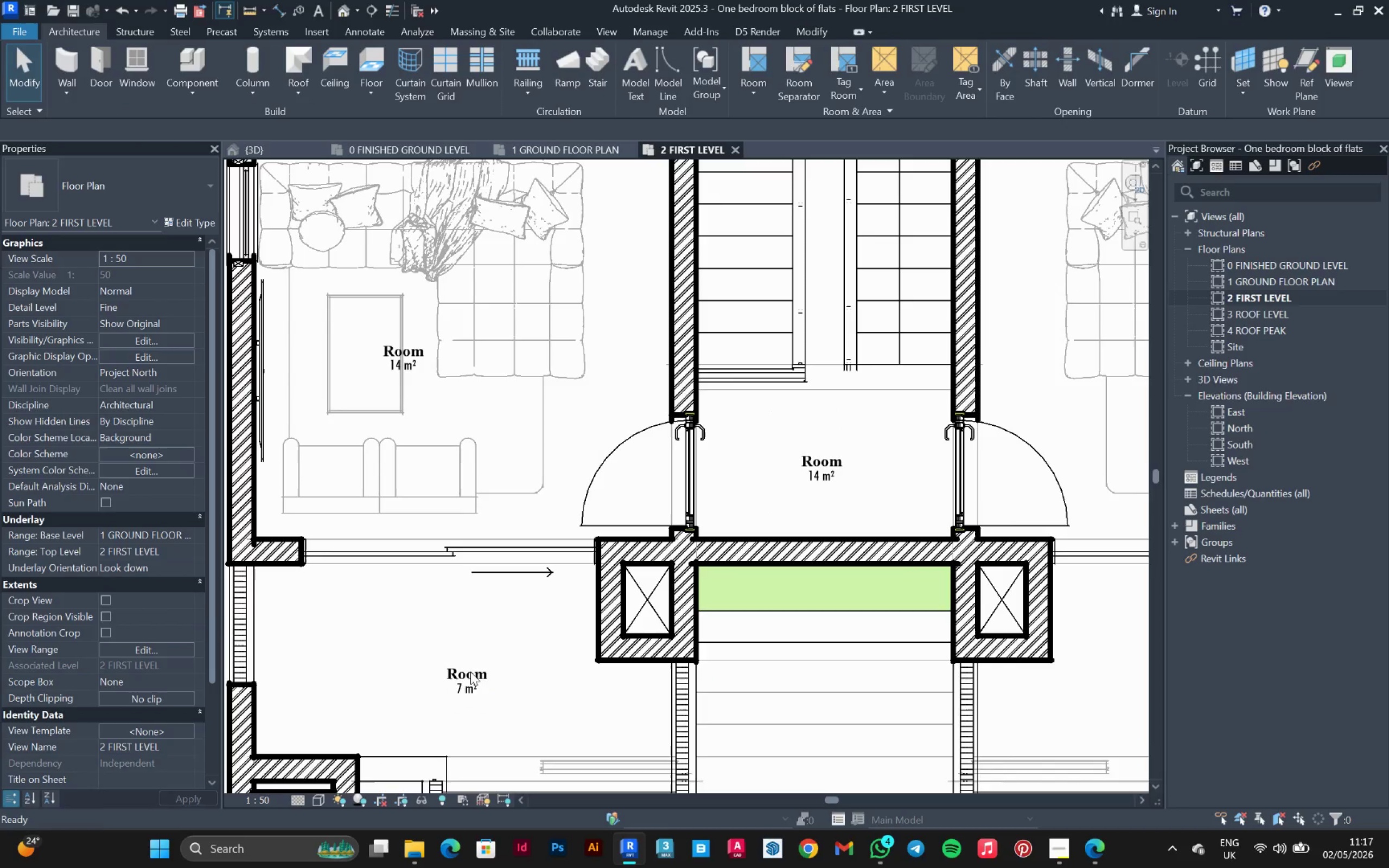 
scroll: coordinate [464, 668], scroll_direction: up, amount: 6.0
 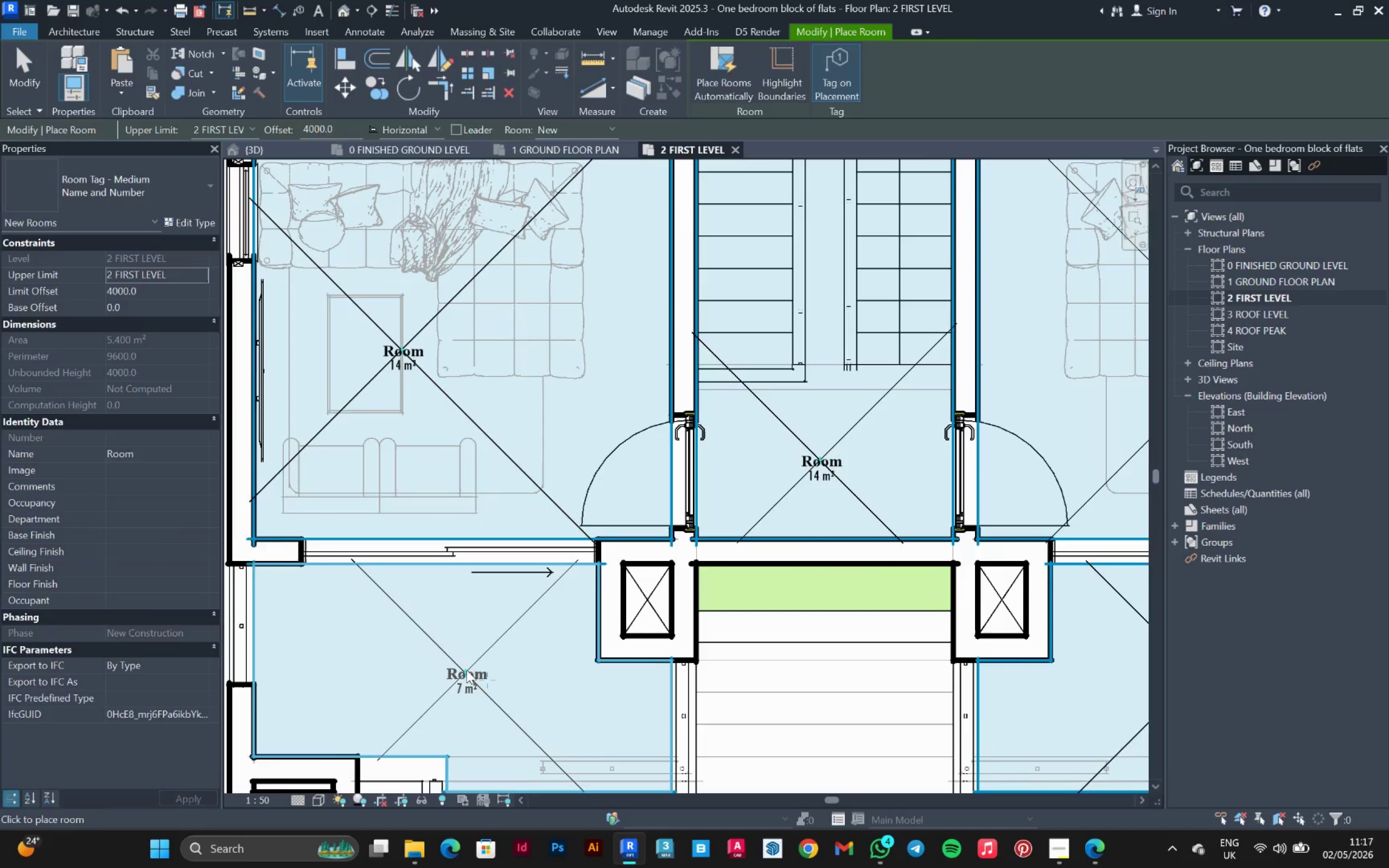 
key(Escape)
 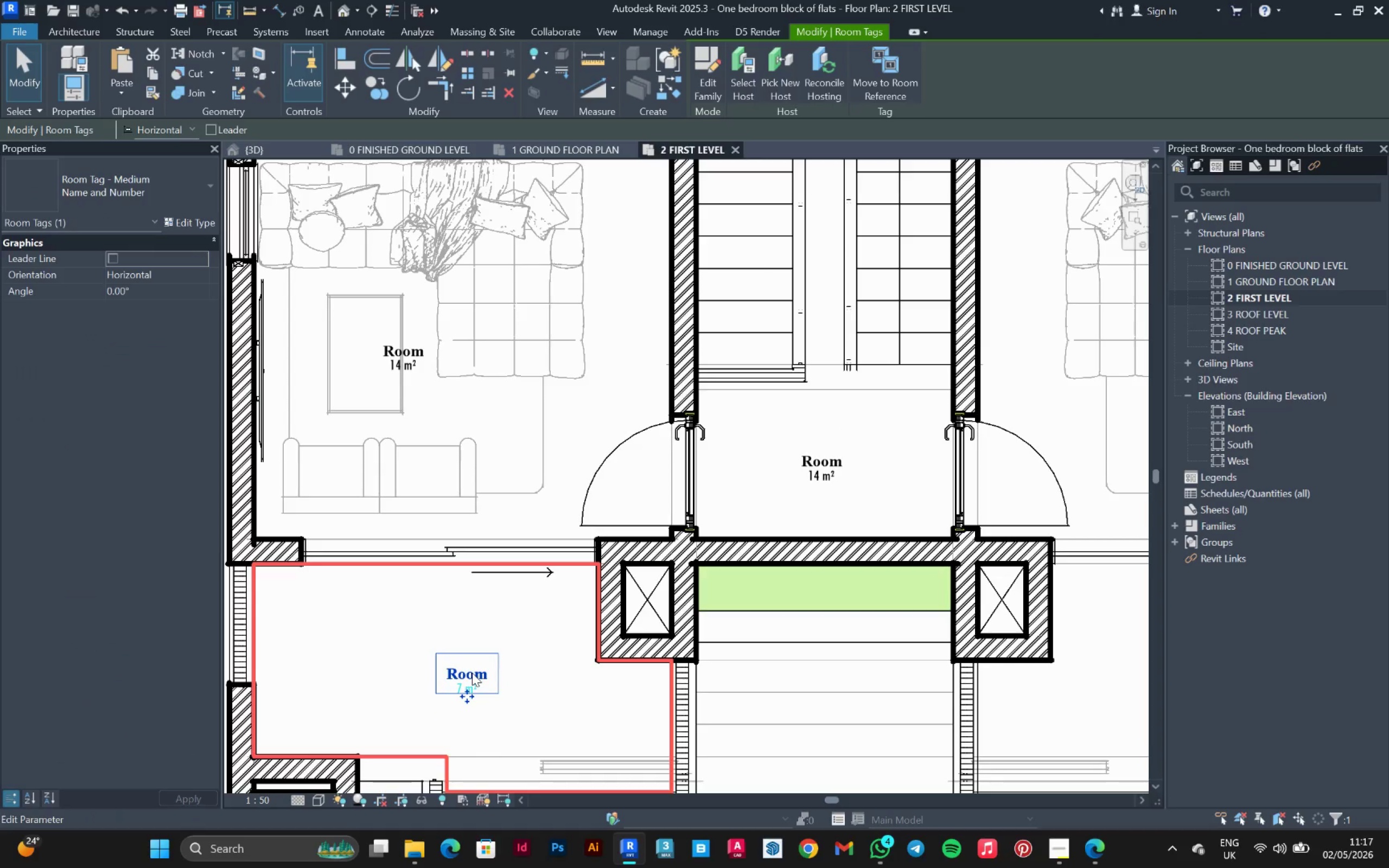 
left_click([472, 673])
 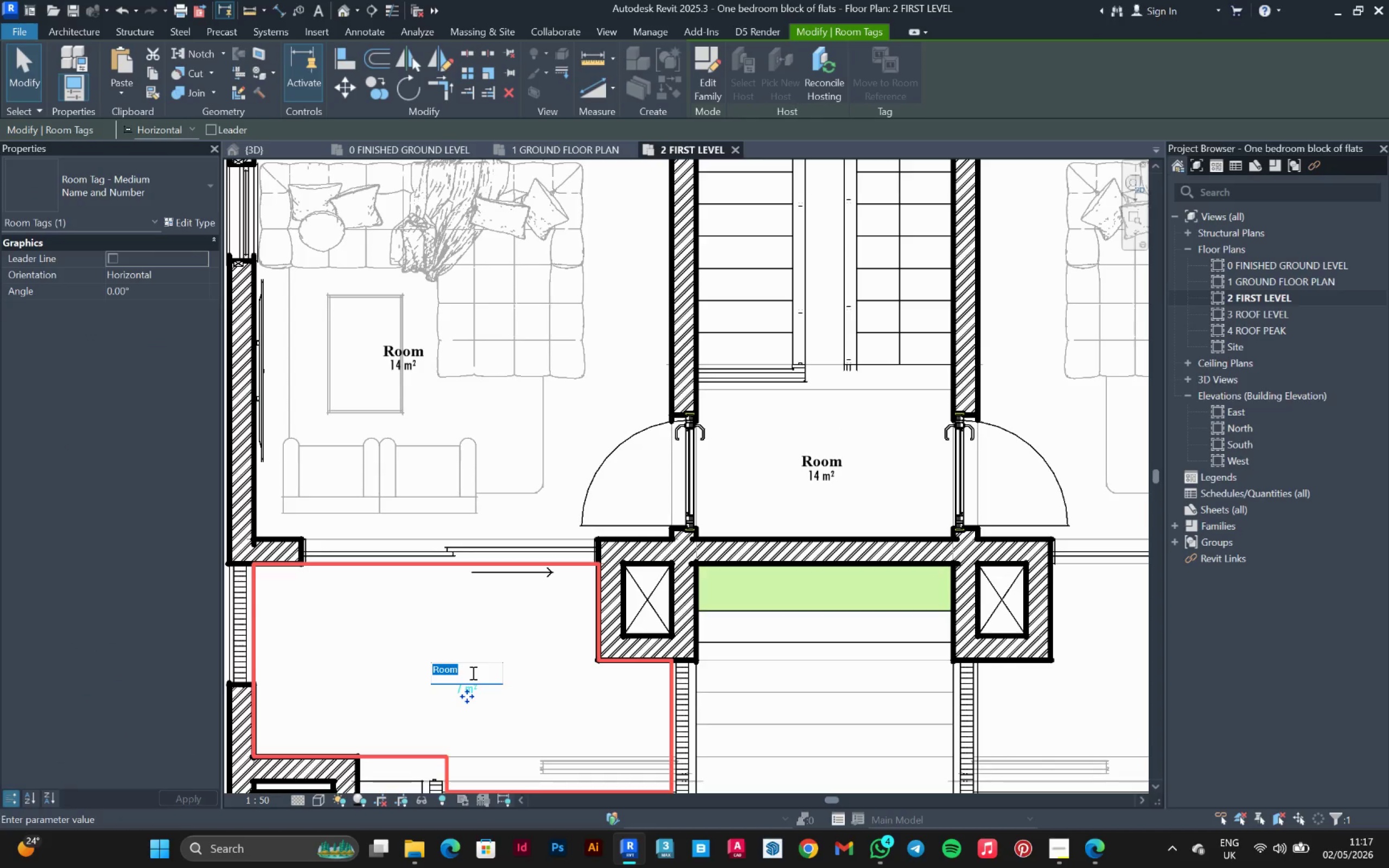 
key(Control+V)
 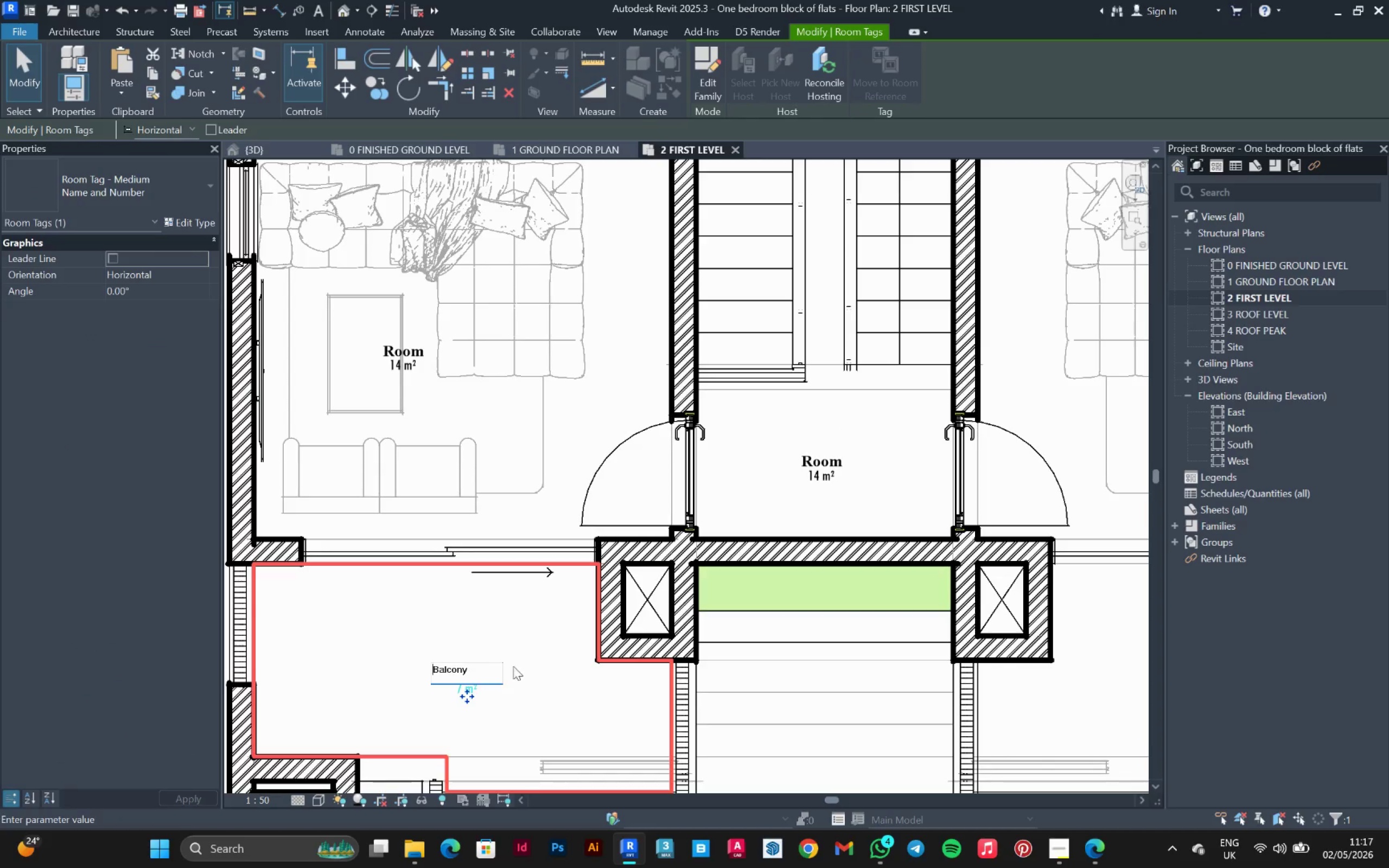 
left_click([532, 661])
 